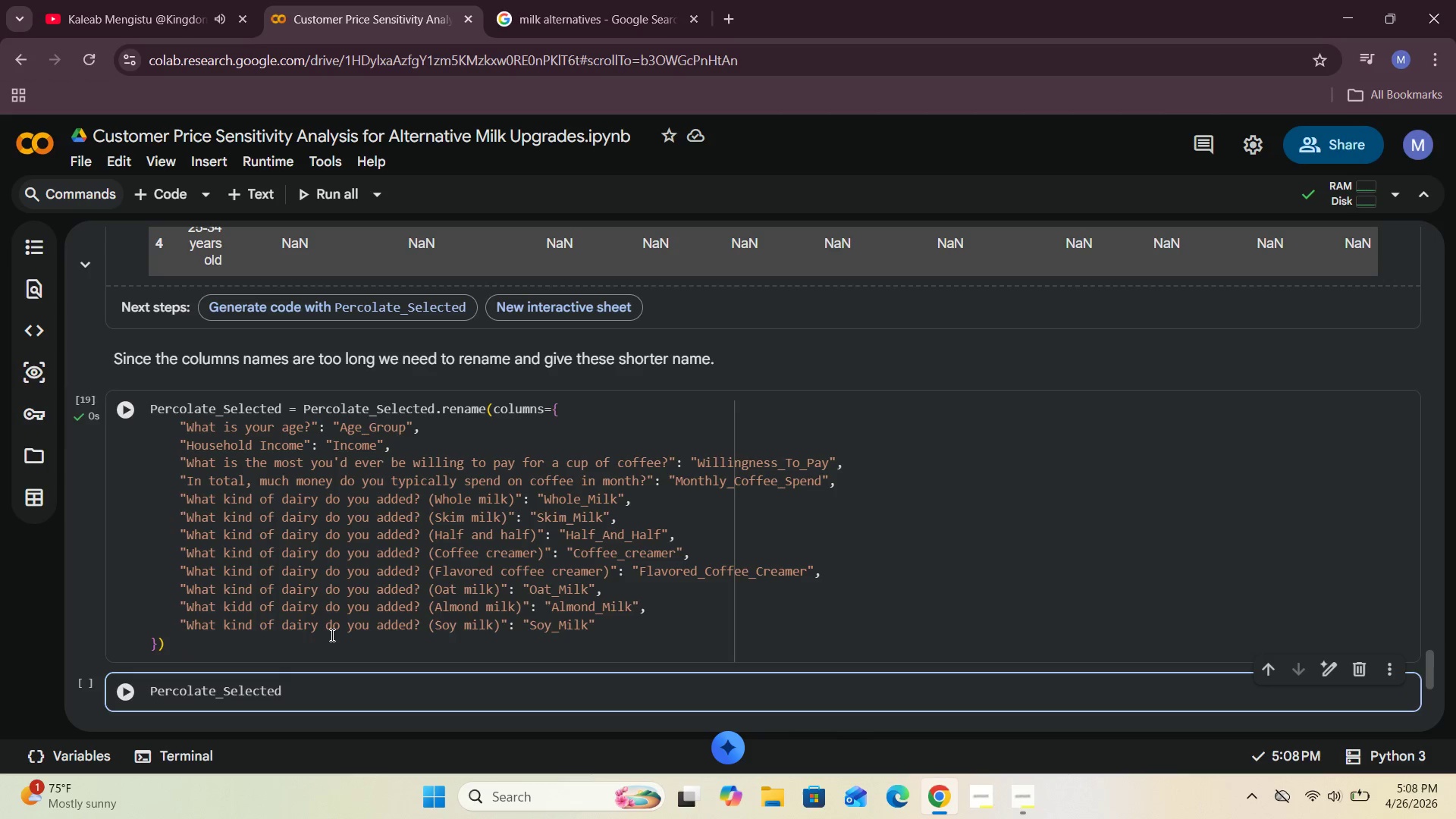 
type(.head()
 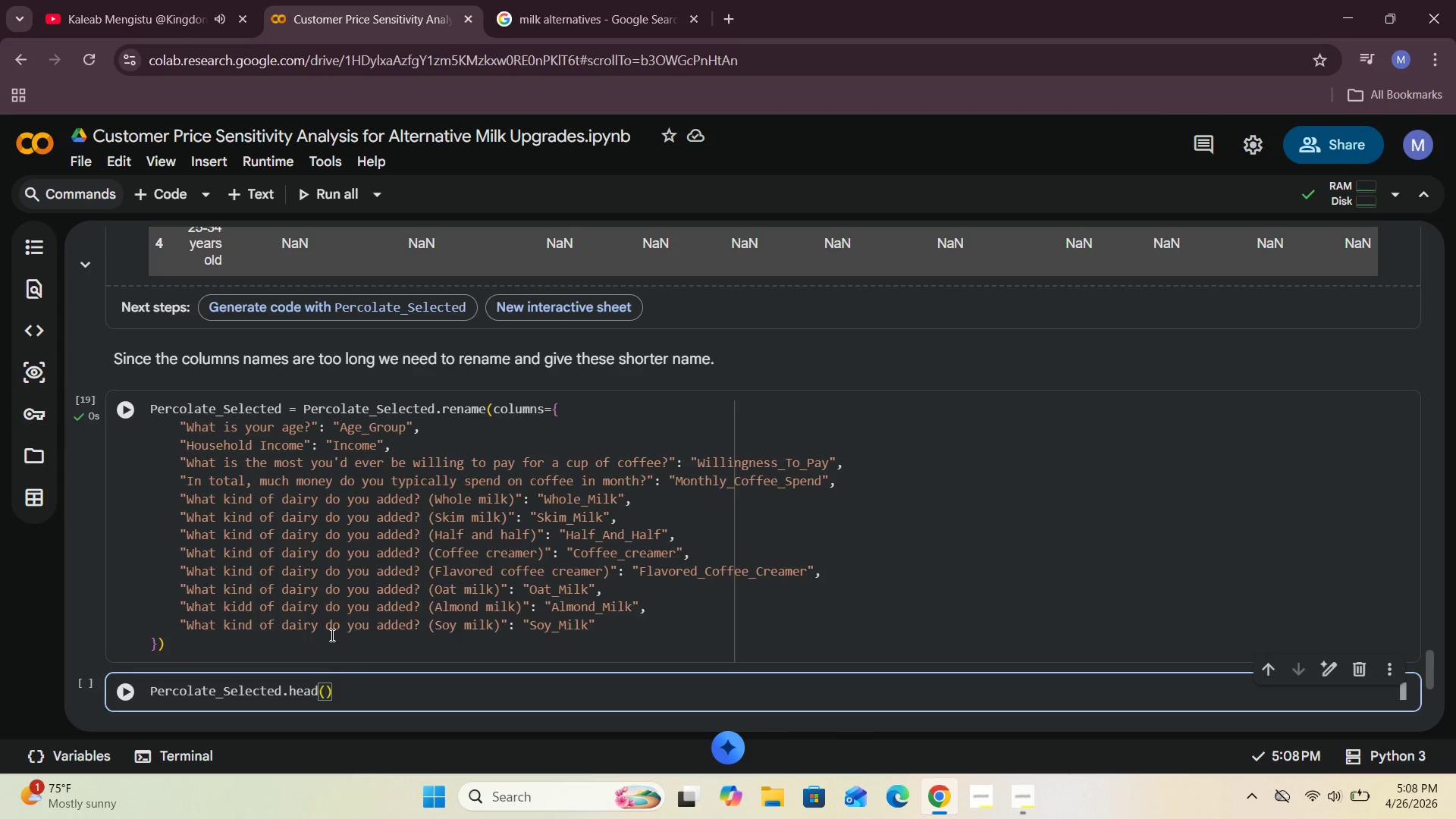 
left_click([346, 711])
 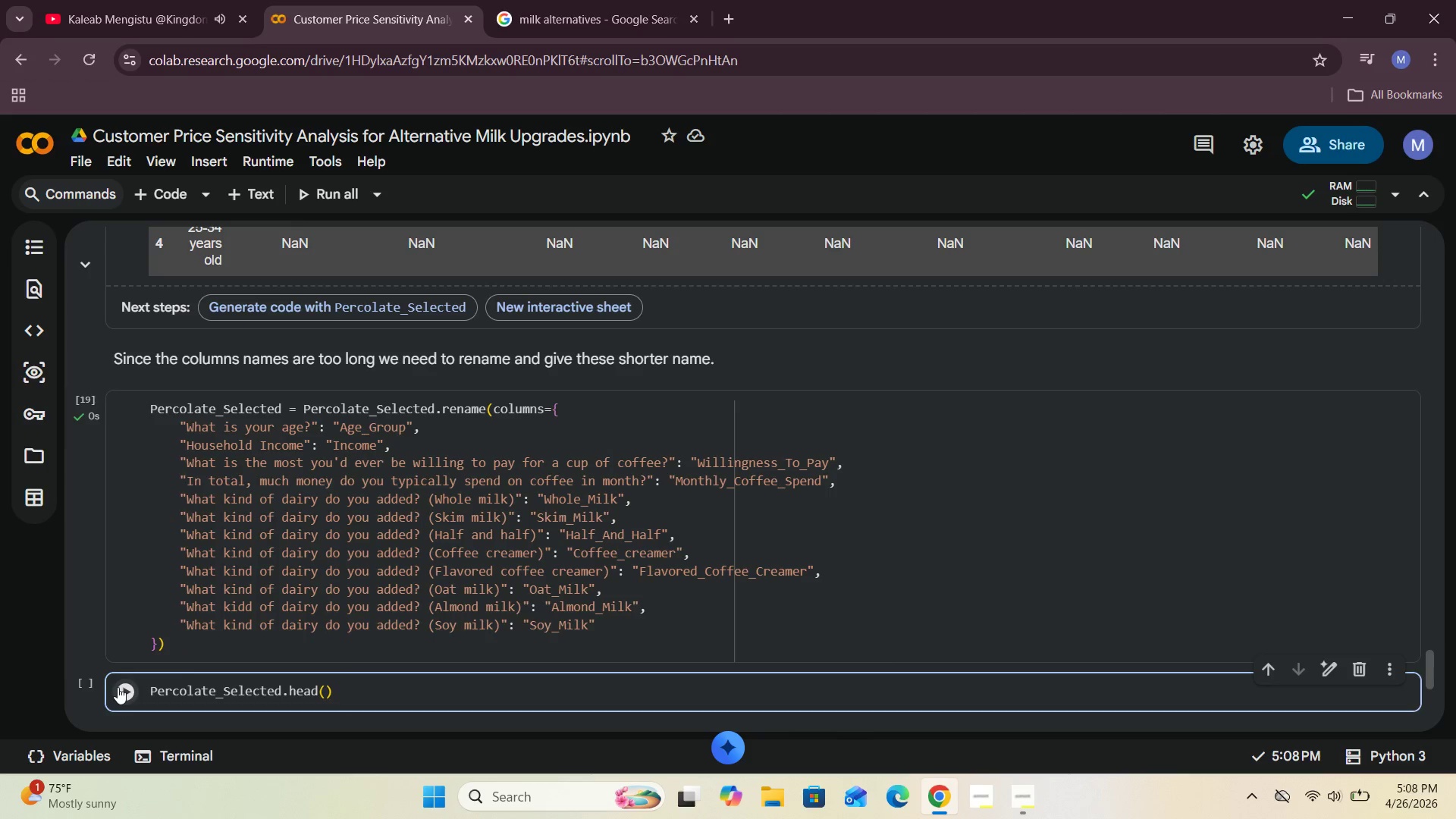 
left_click([118, 687])
 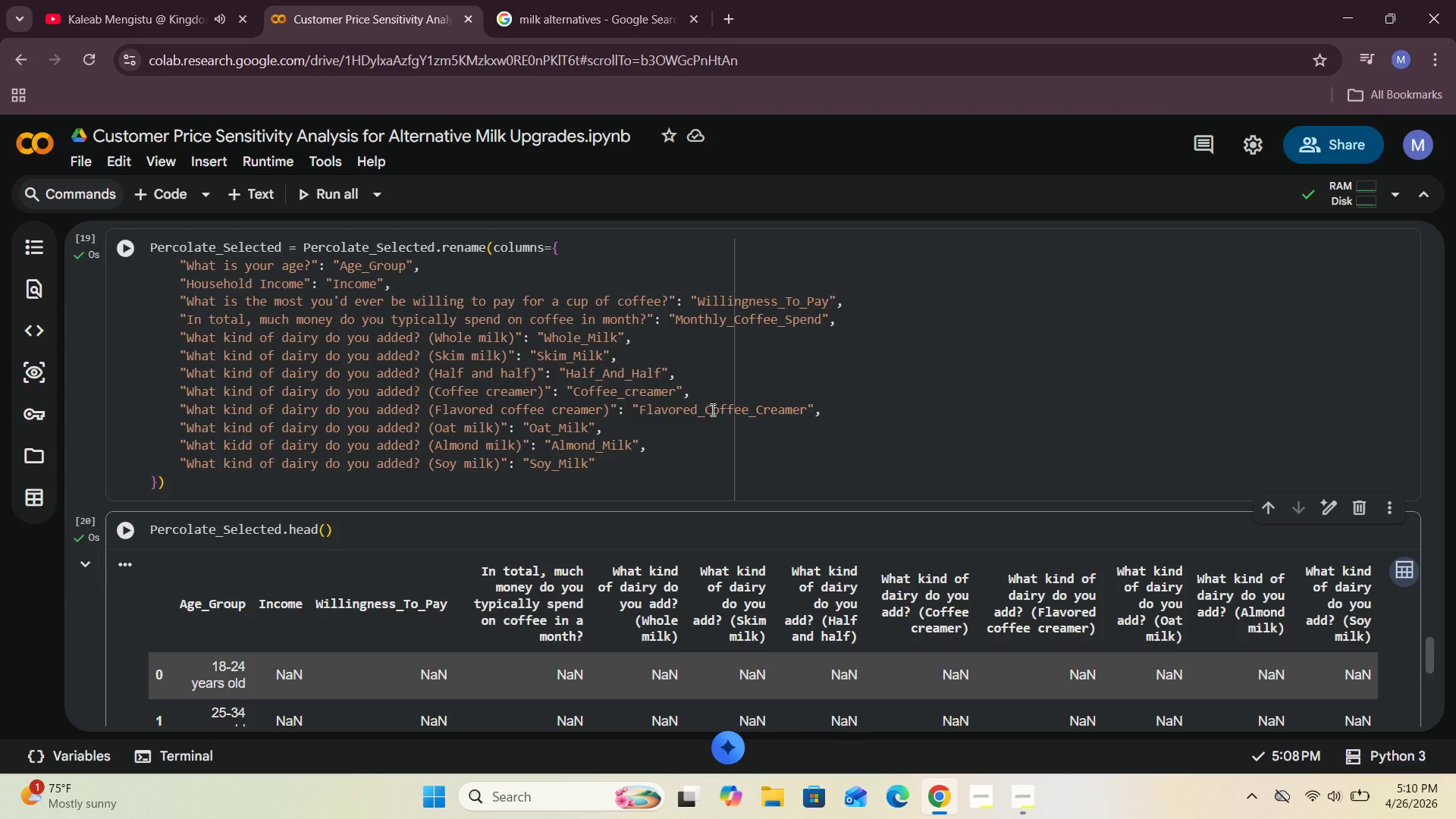 
wait(89.06)
 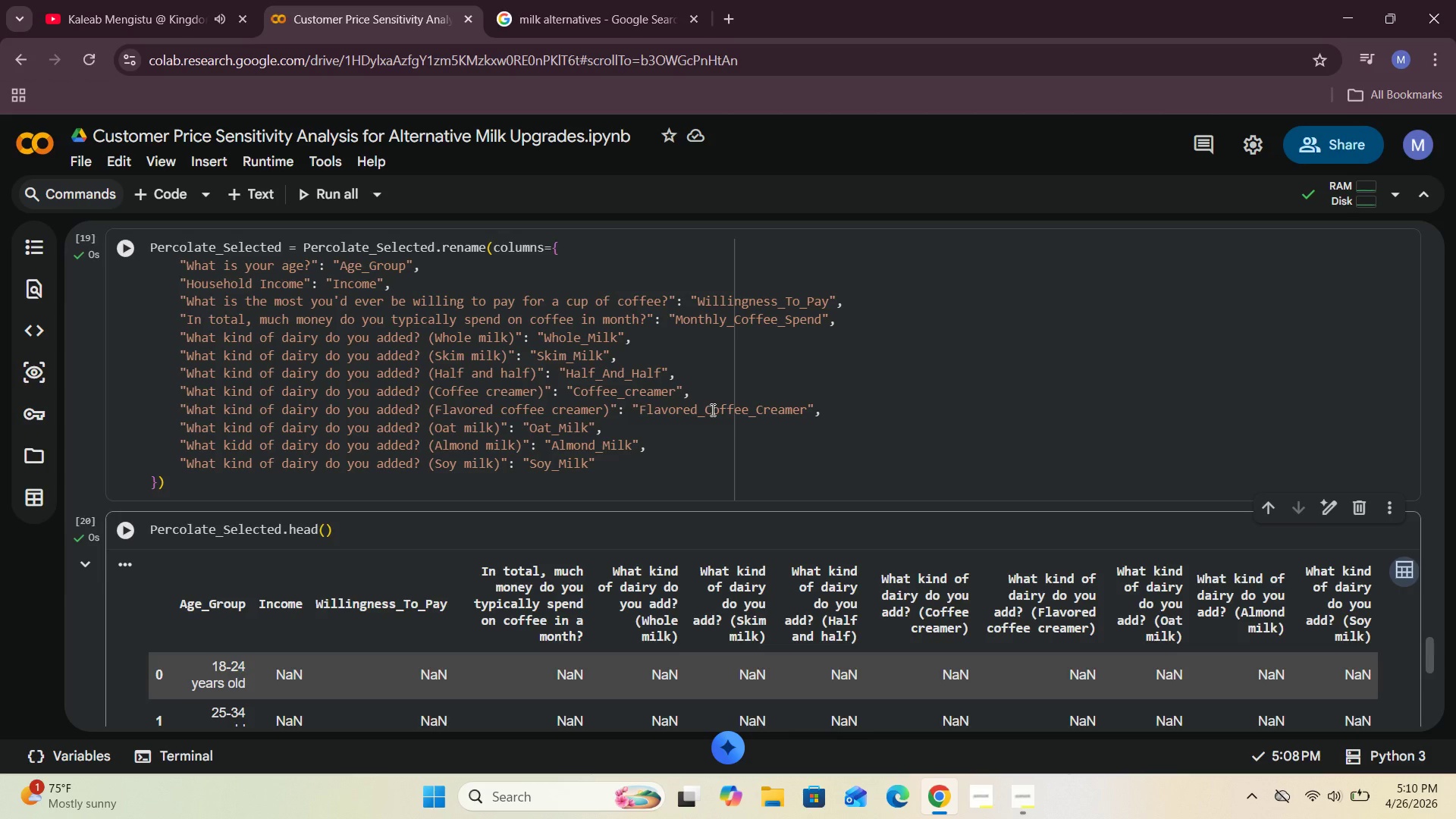 
scroll: coordinate [573, 403], scroll_direction: up, amount: 5.0
 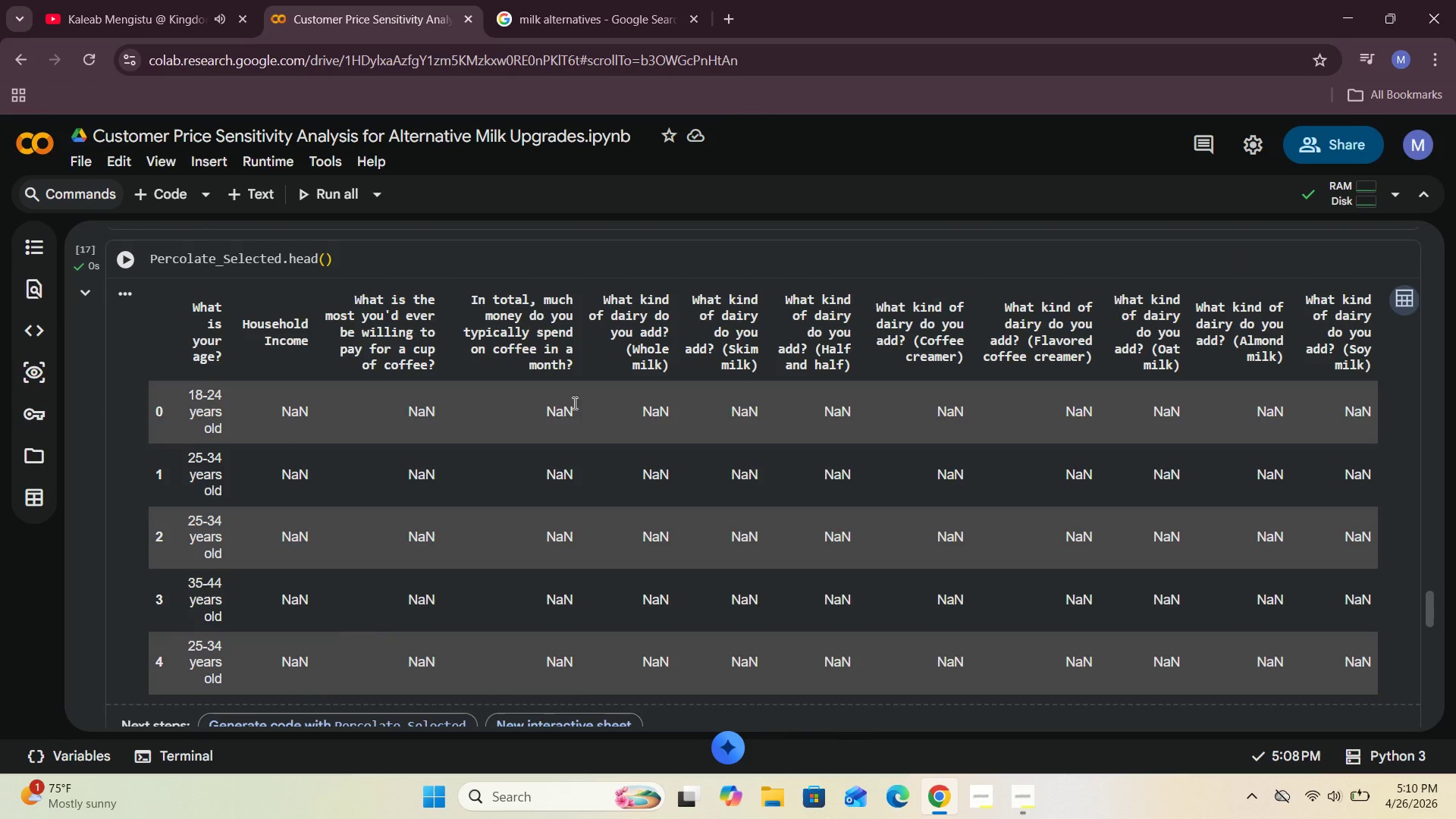 
scroll: coordinate [573, 403], scroll_direction: down, amount: 5.0
 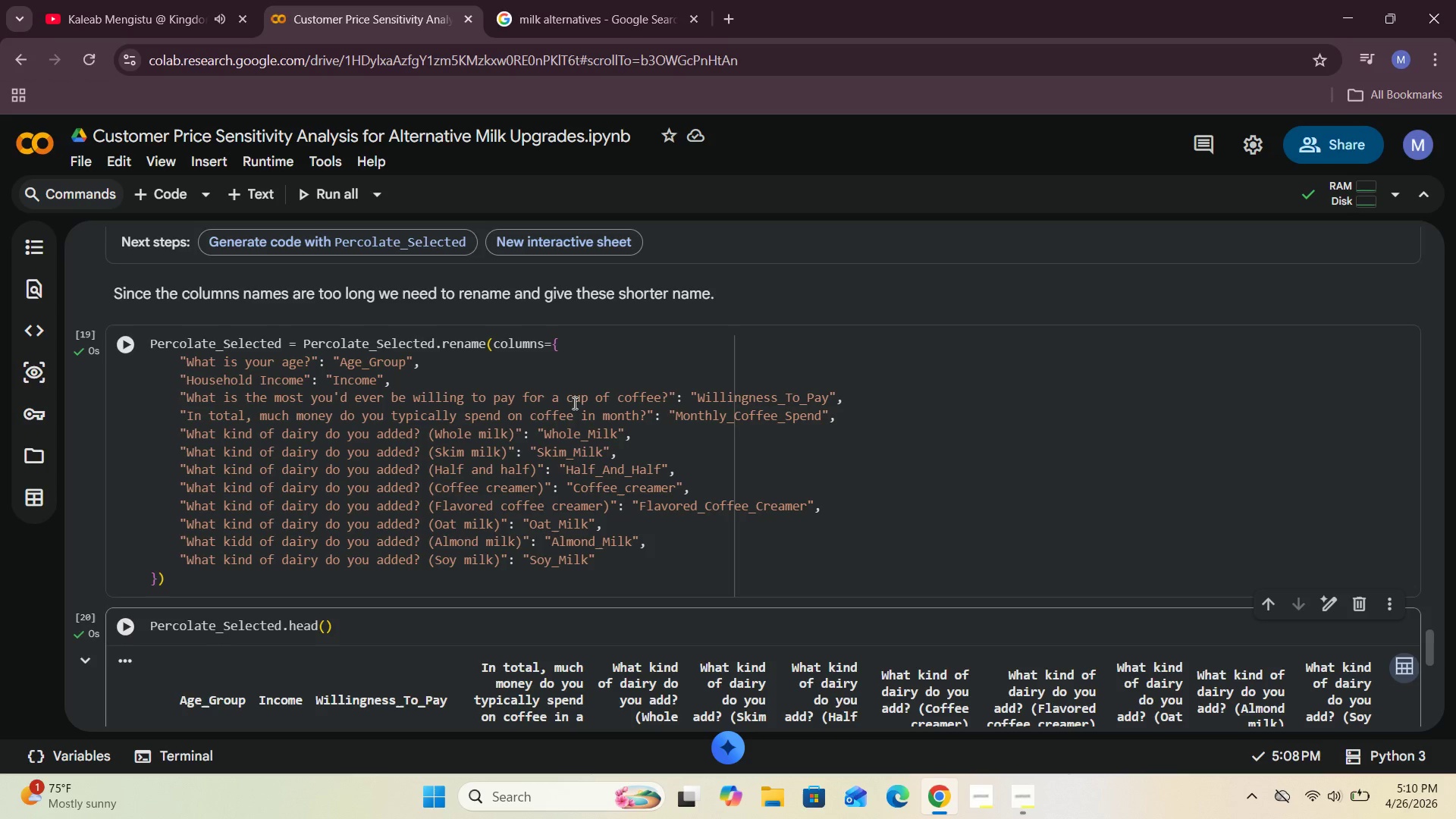 
wait(19.83)
 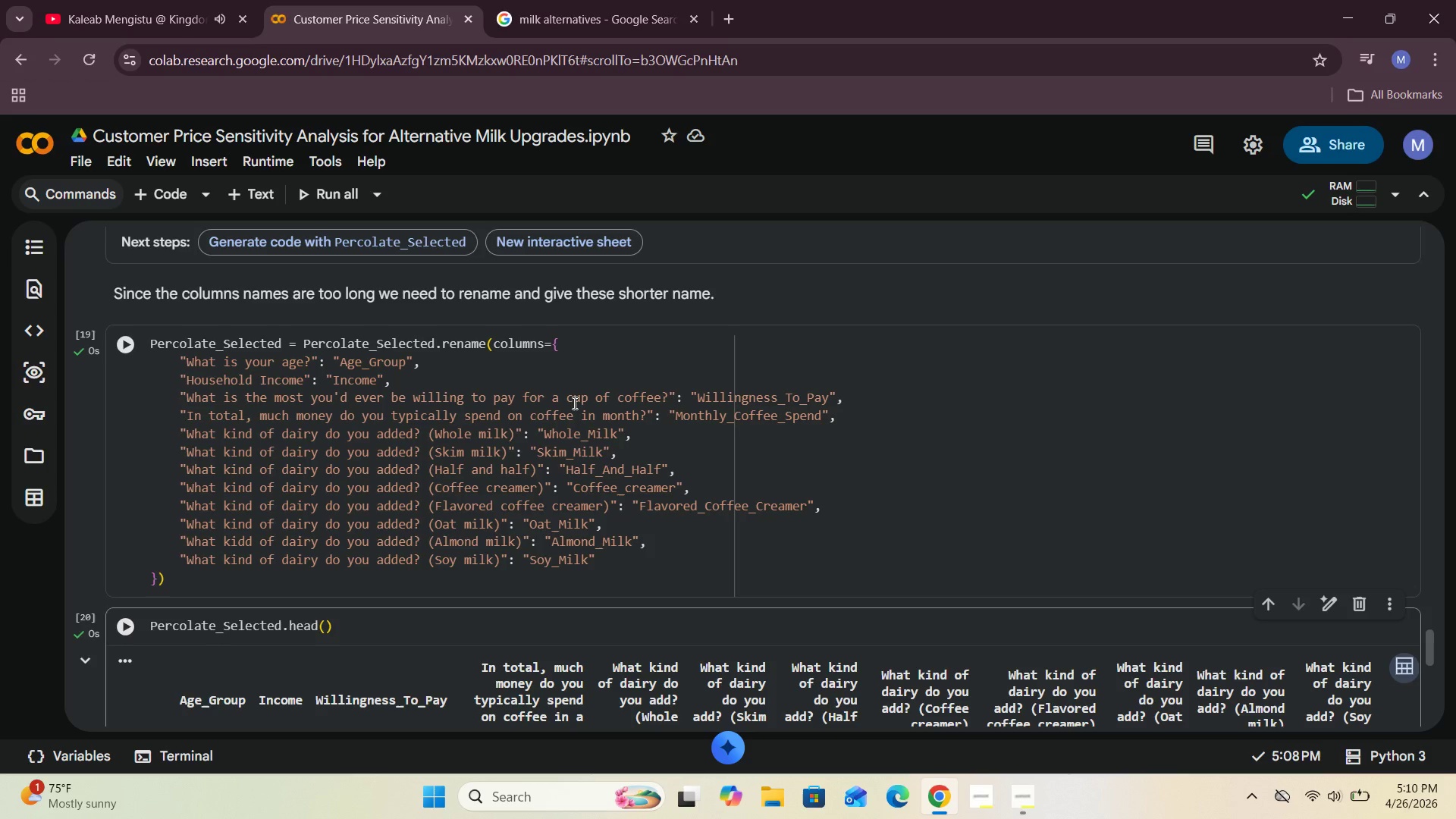 
scroll: coordinate [605, 592], scroll_direction: up, amount: 9.0
 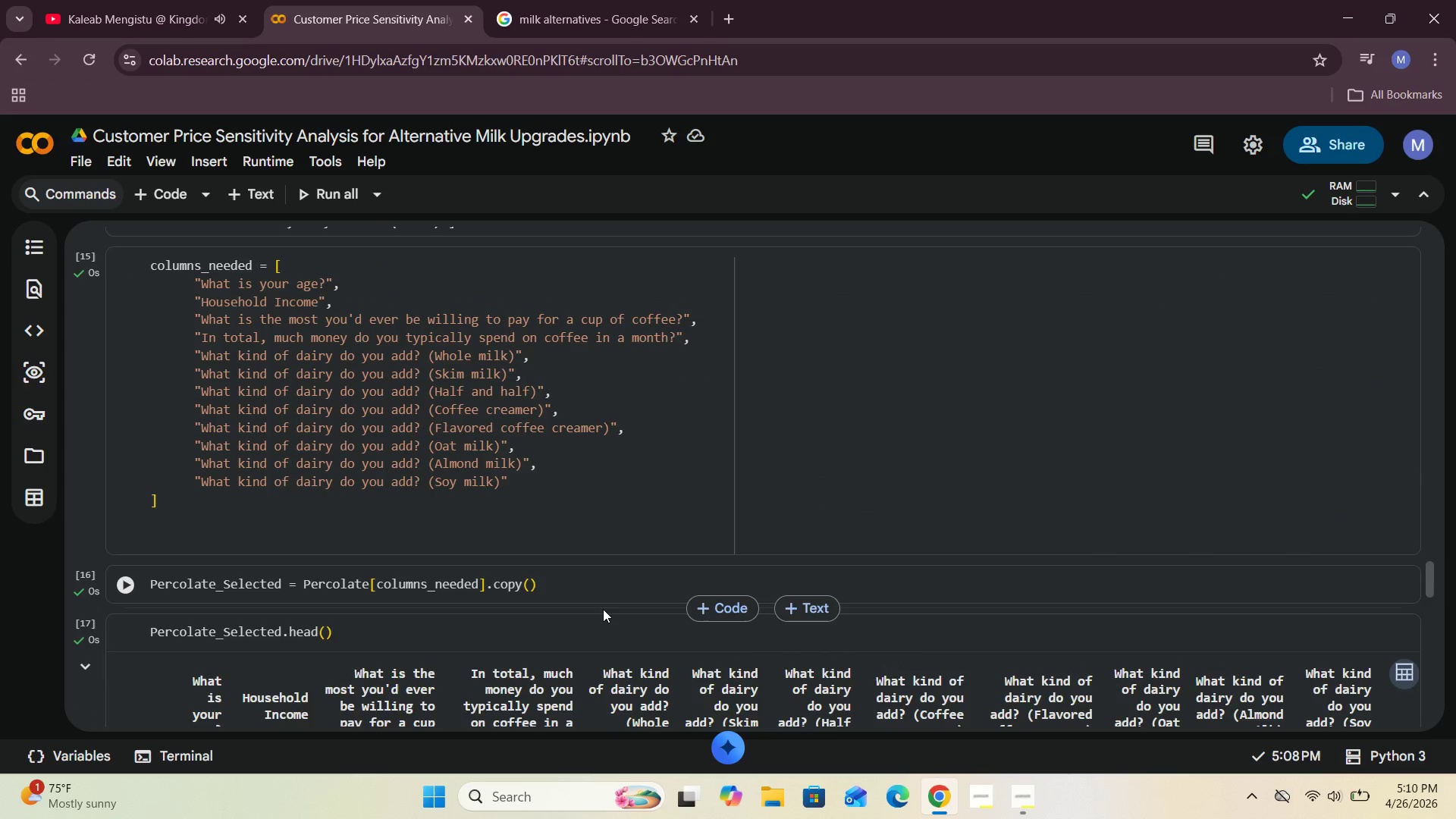 
wait(12.93)
 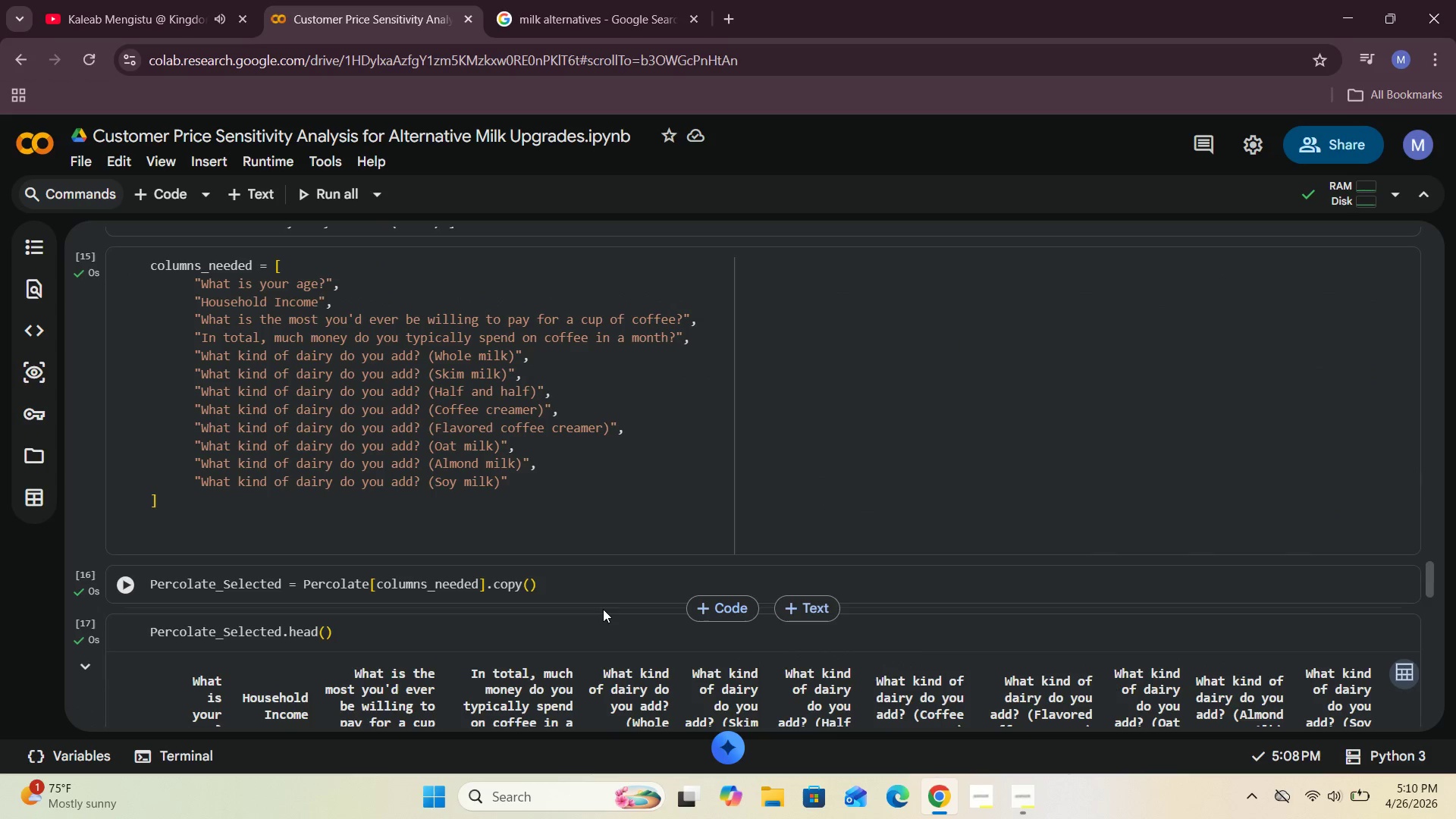 
scroll: coordinate [605, 604], scroll_direction: up, amount: 3.0
 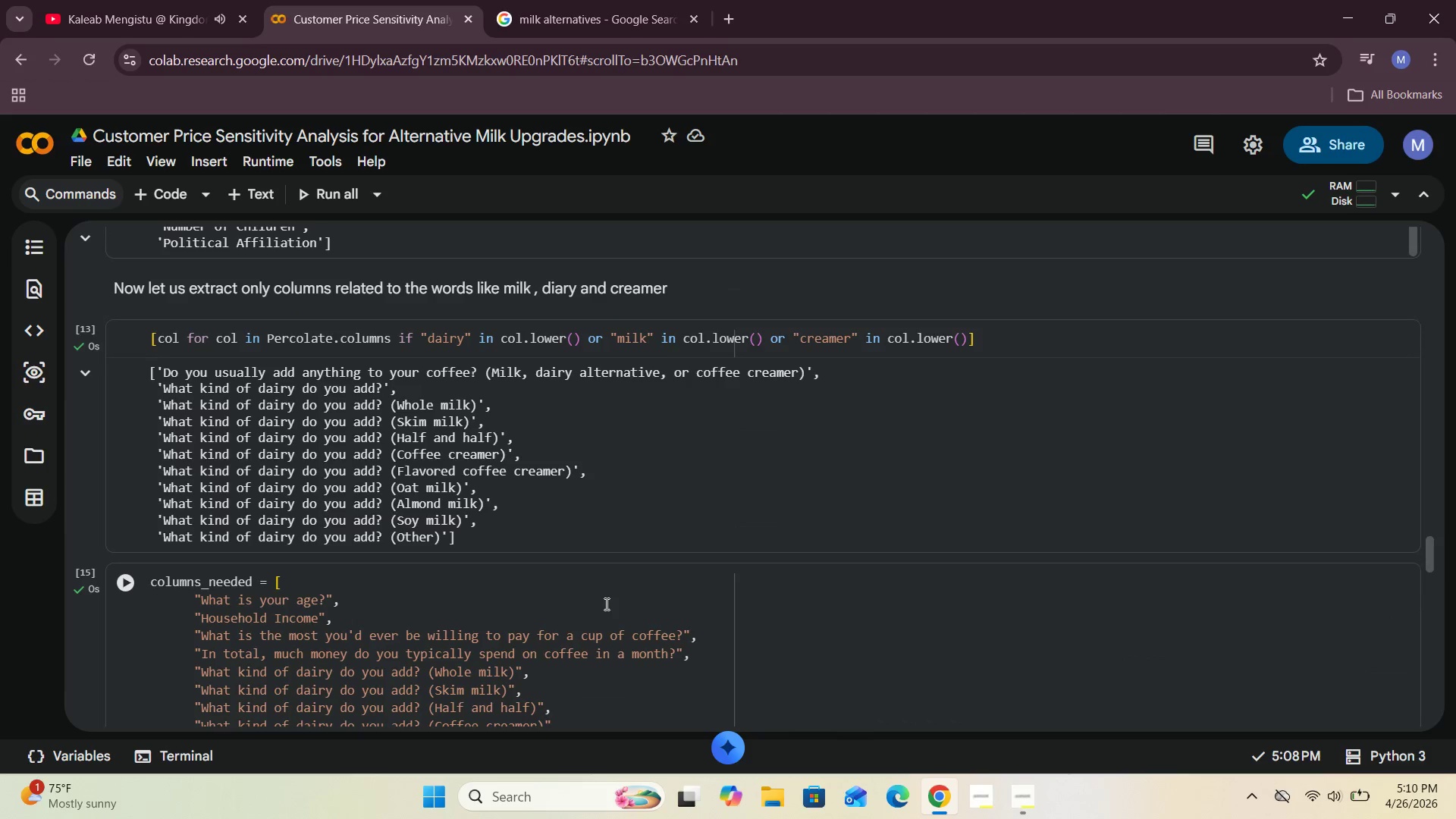 
scroll: coordinate [605, 604], scroll_direction: down, amount: 4.0
 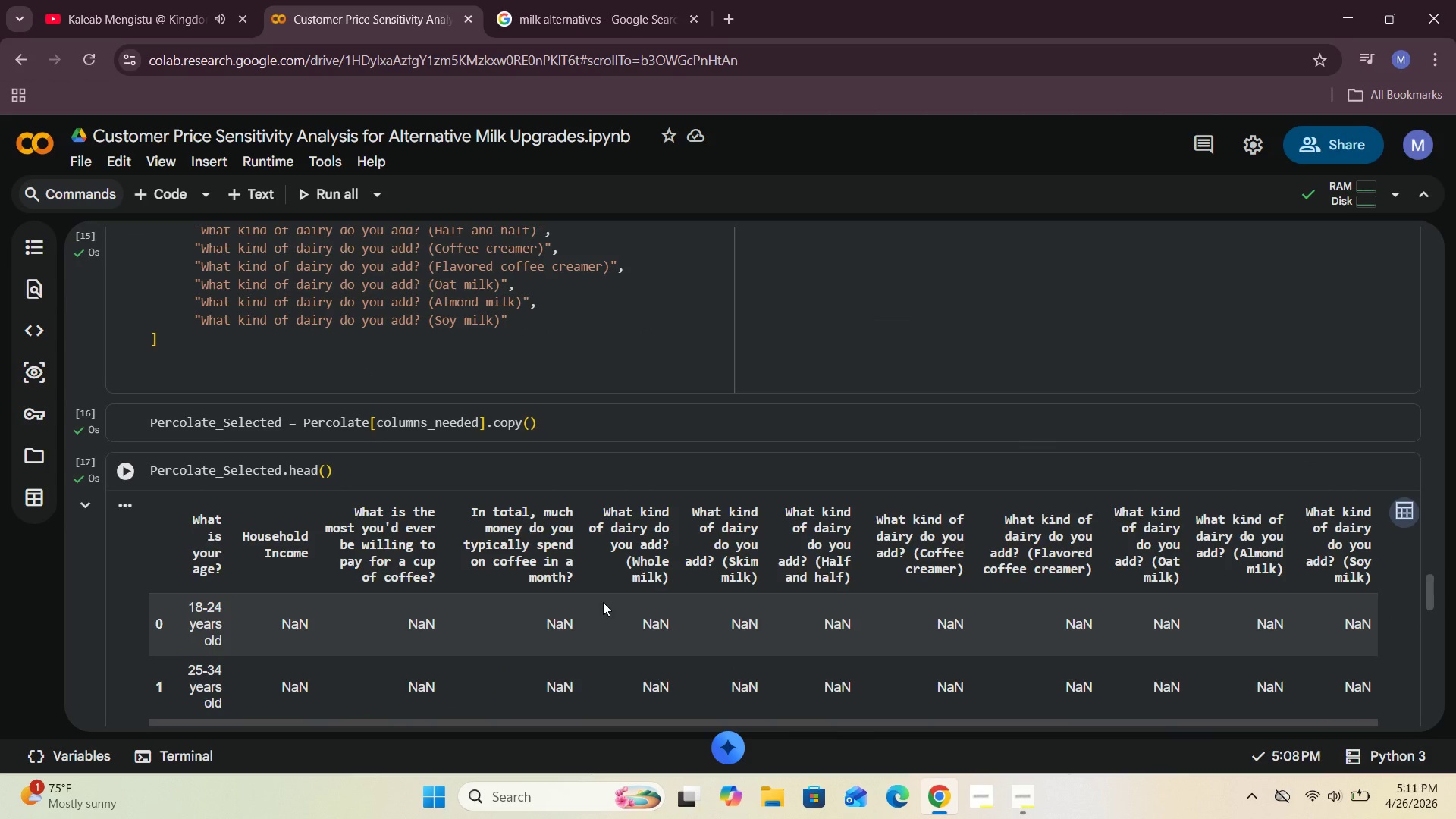 
scroll: coordinate [603, 602], scroll_direction: up, amount: 5.0
 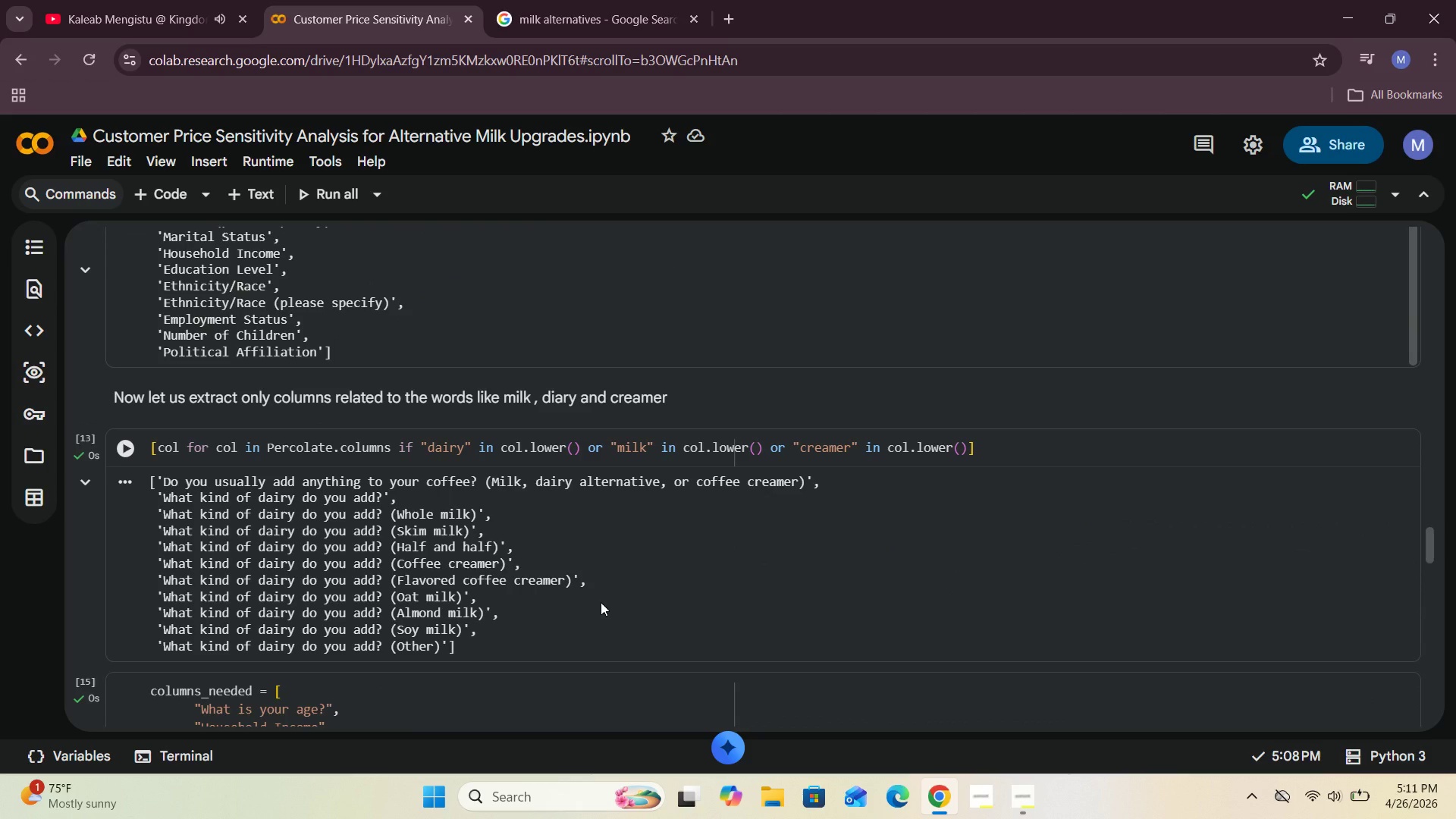 
scroll: coordinate [600, 601], scroll_direction: down, amount: 5.0
 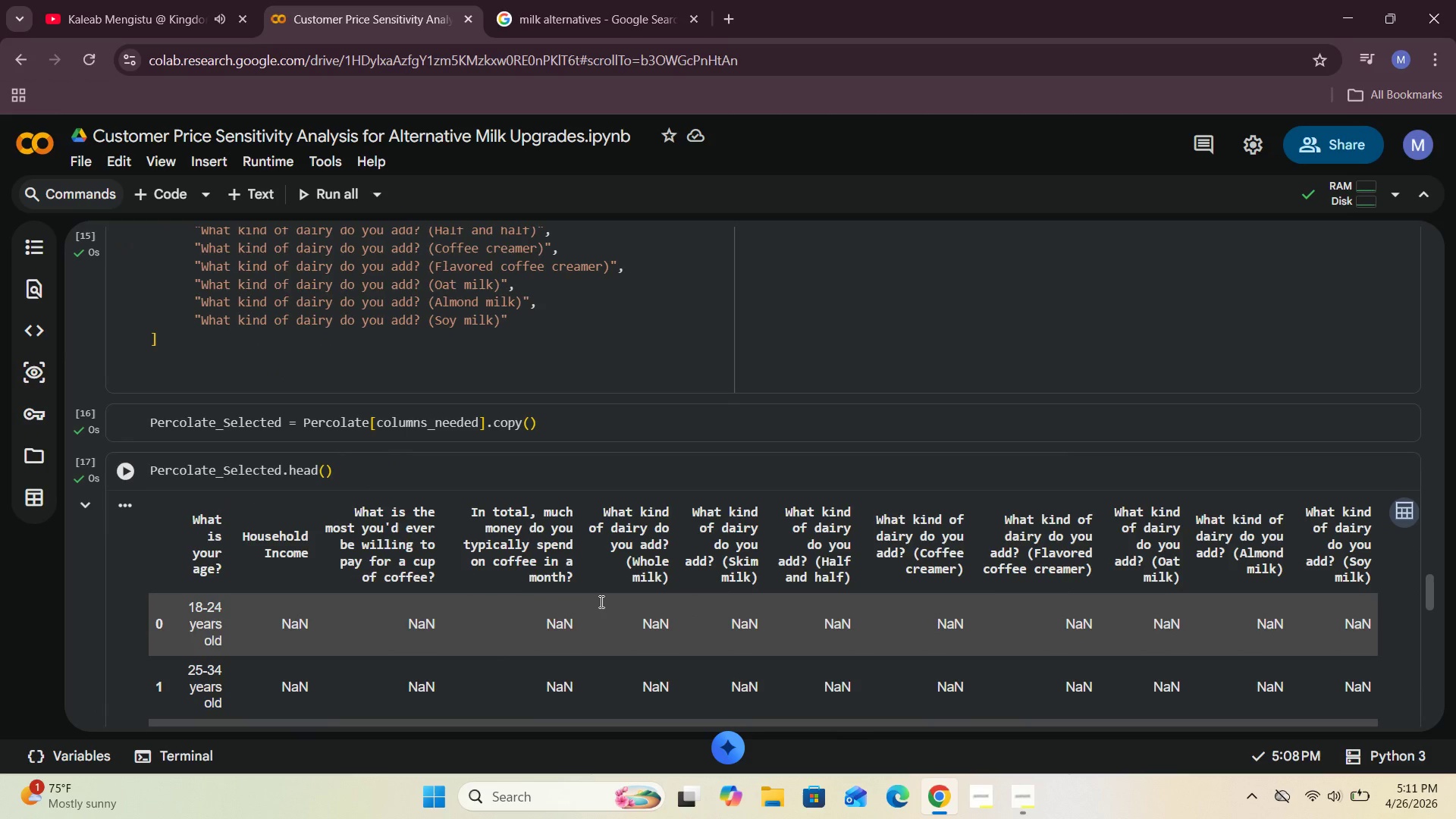 
scroll: coordinate [600, 601], scroll_direction: up, amount: 4.0
 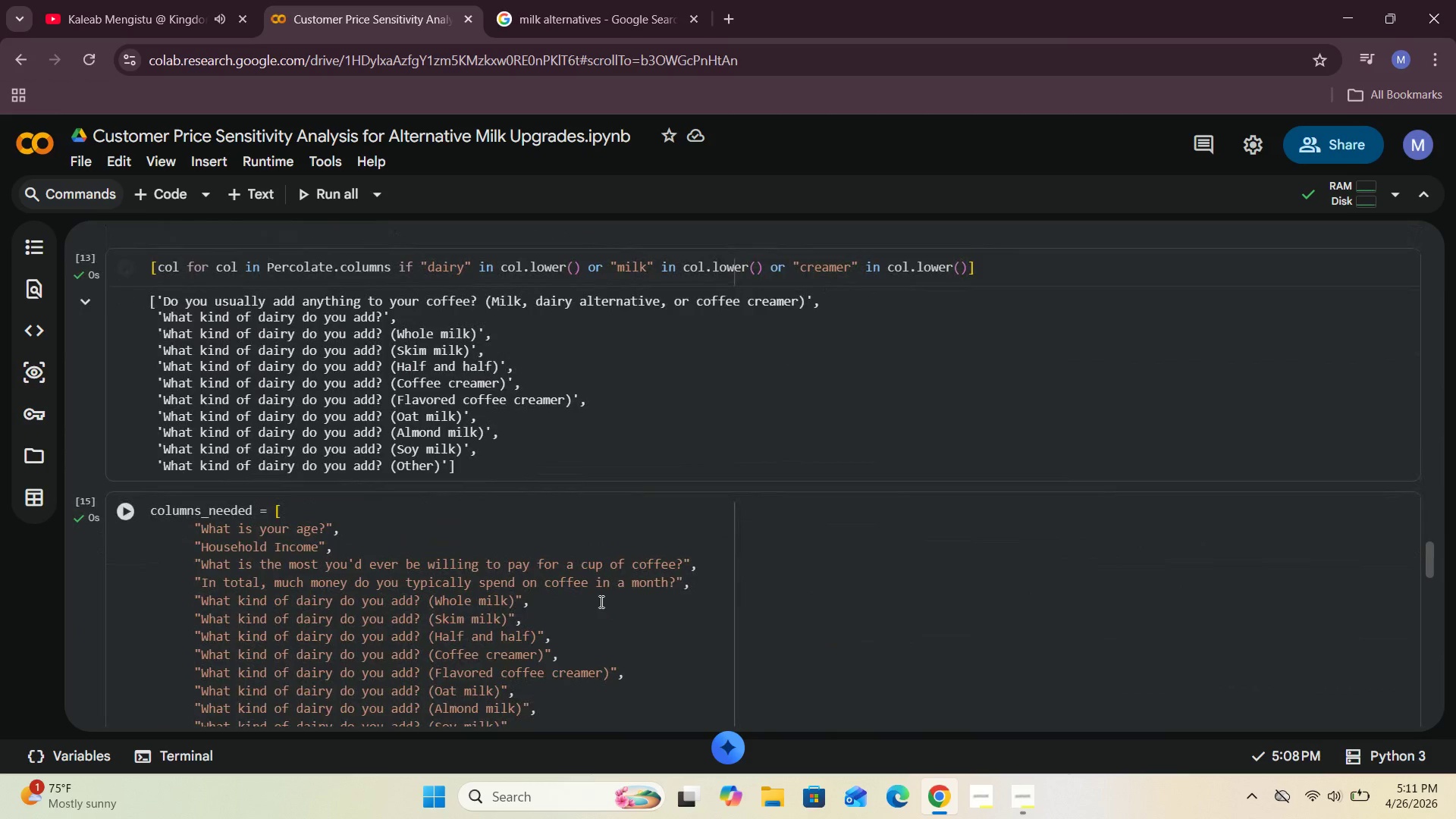 
scroll: coordinate [600, 601], scroll_direction: down, amount: 3.0
 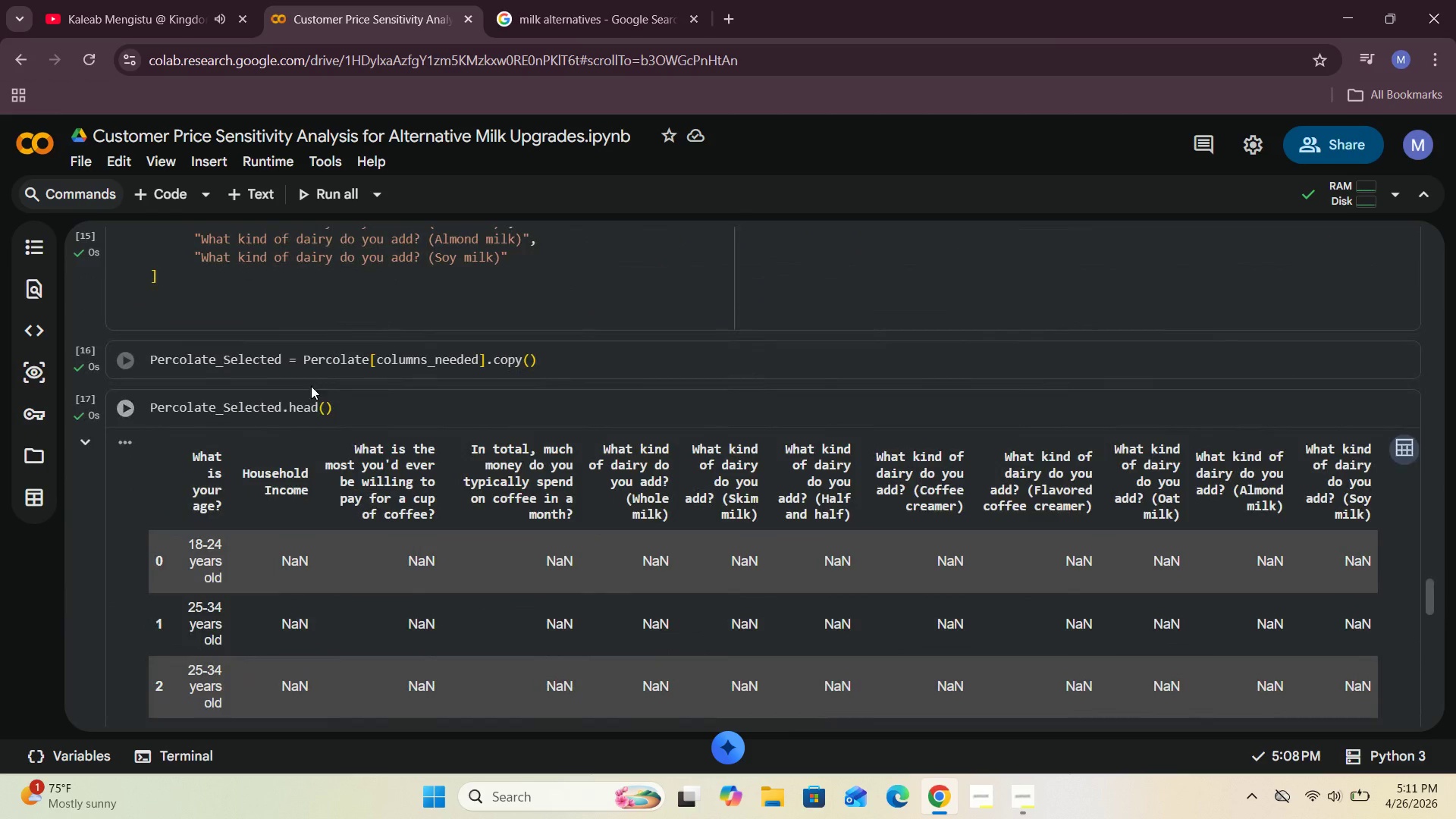 
left_click_drag(start_coordinate=[281, 406], to_coordinate=[140, 415])
 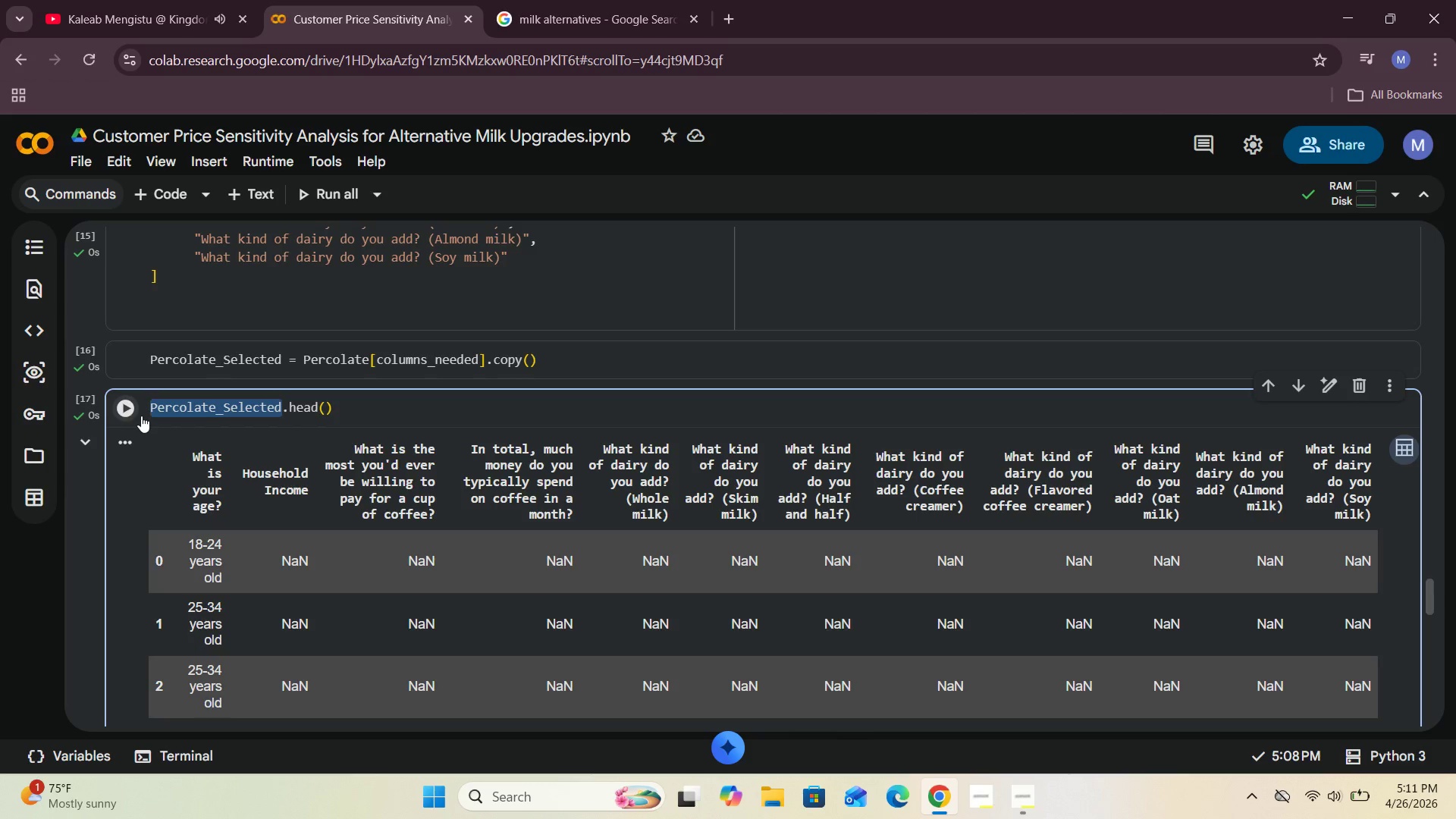 
key(Control+C)
 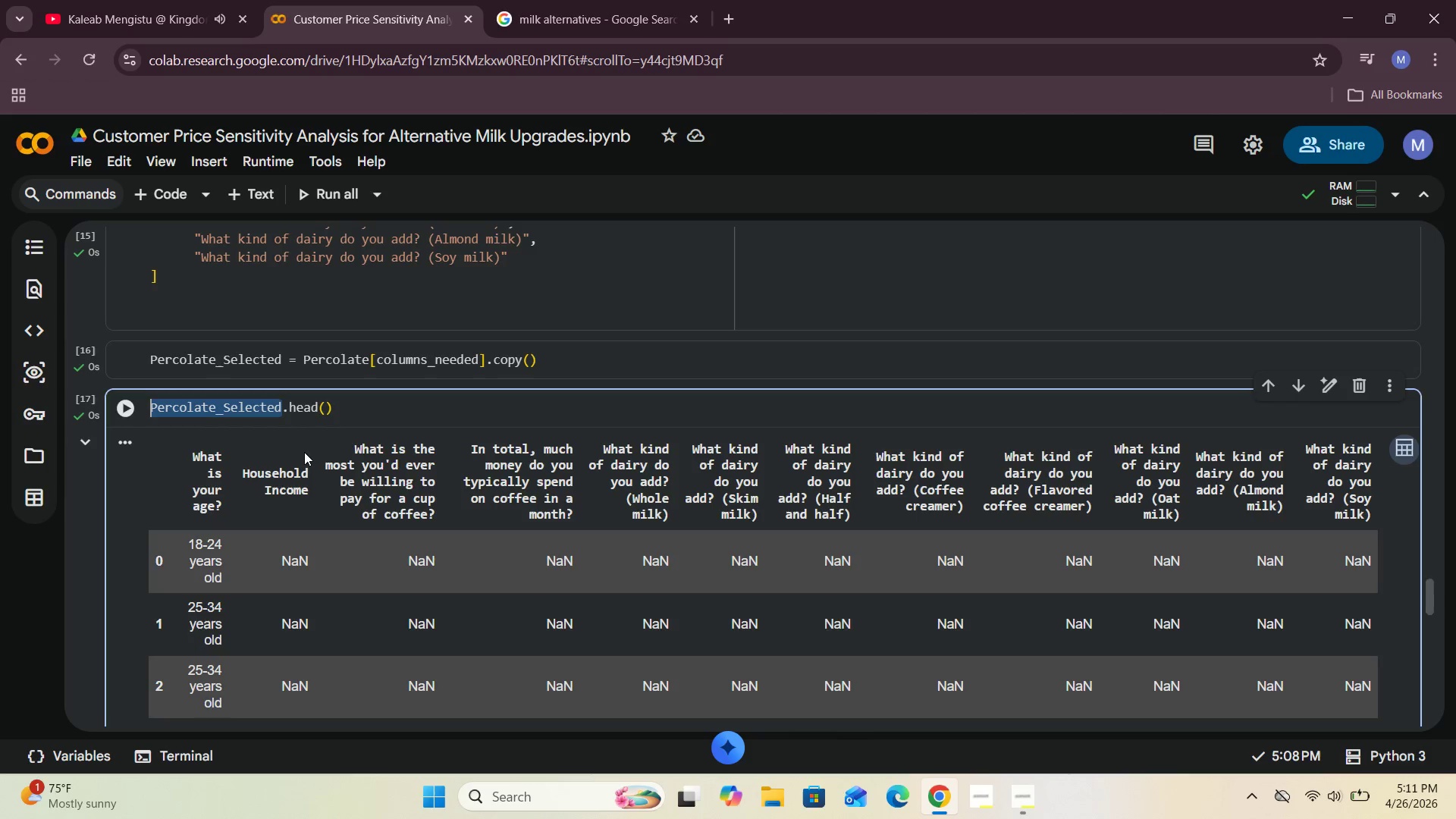 
left_click([304, 452])
 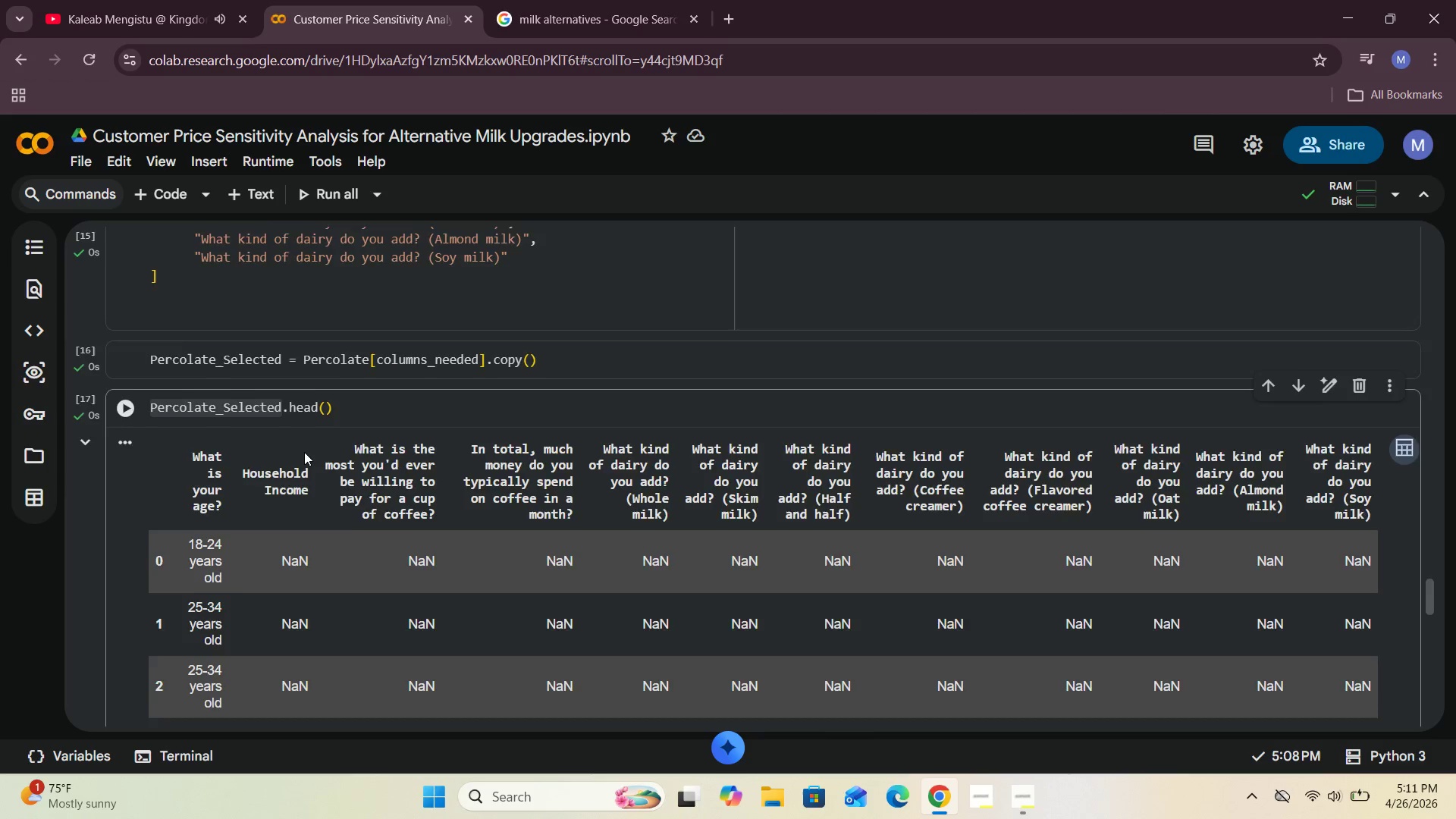 
scroll: coordinate [535, 419], scroll_direction: down, amount: 9.0
 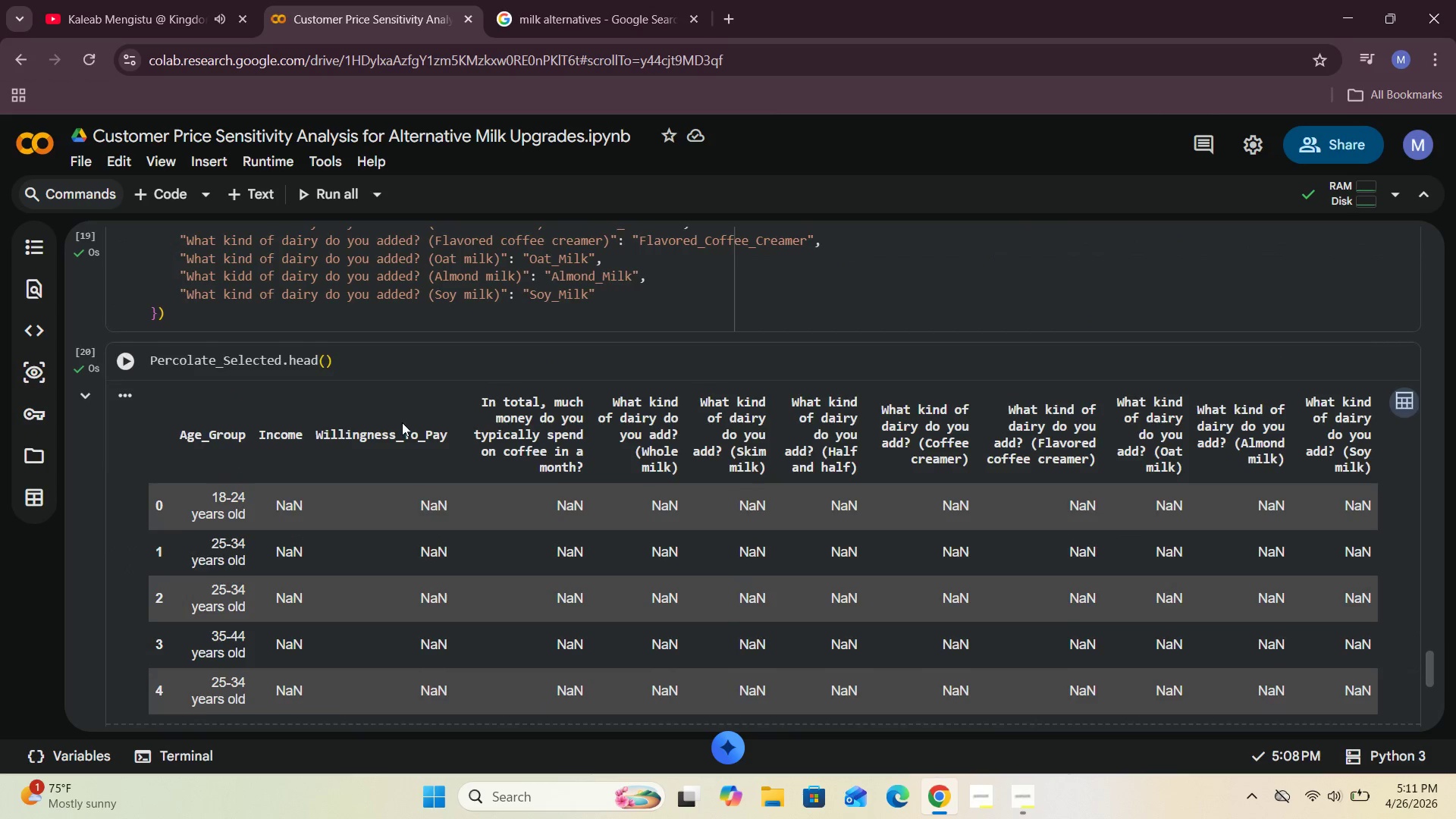 
scroll: coordinate [349, 416], scroll_direction: up, amount: 3.0
 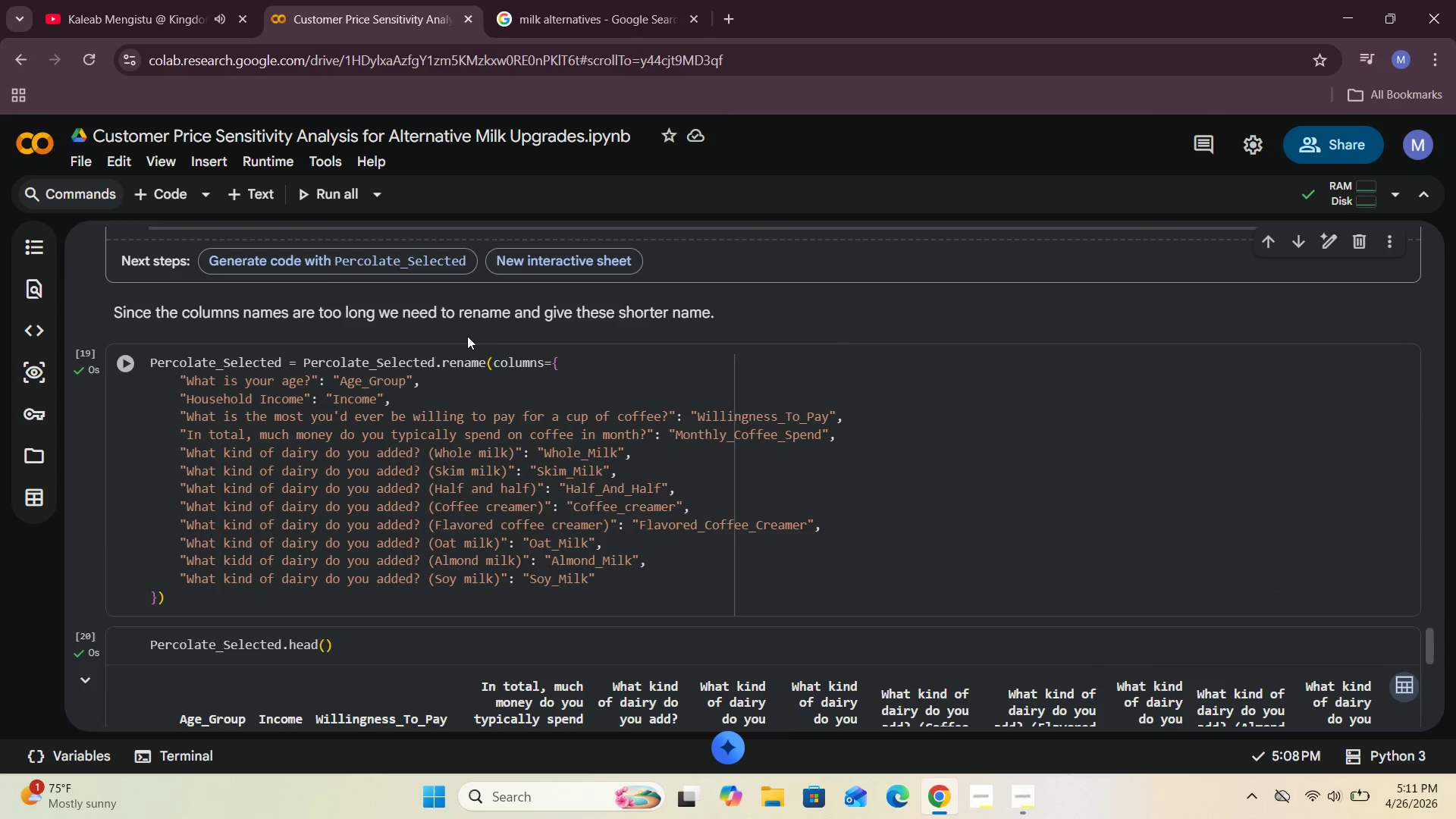 
left_click([465, 314])
 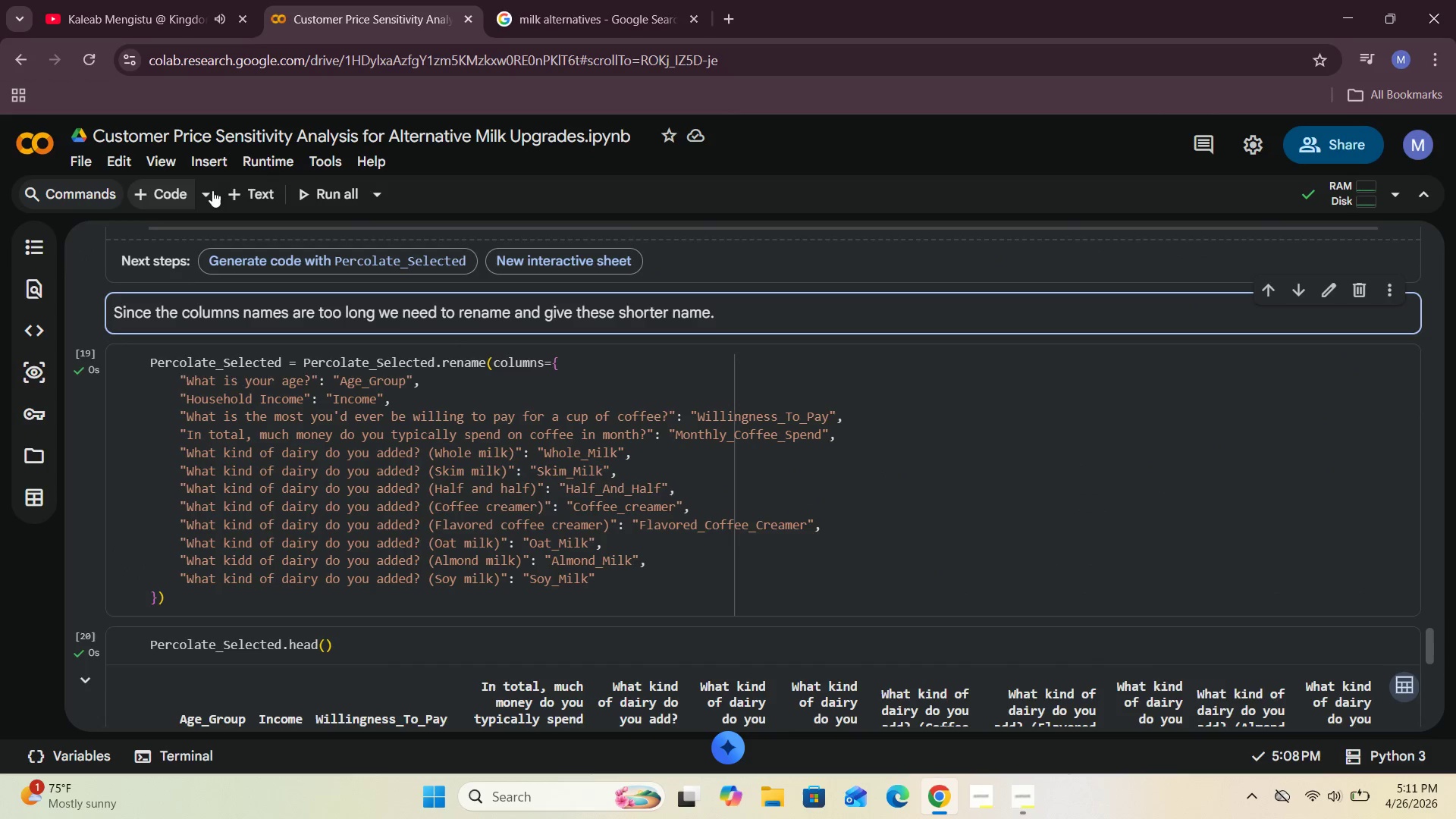 
left_click([243, 185])
 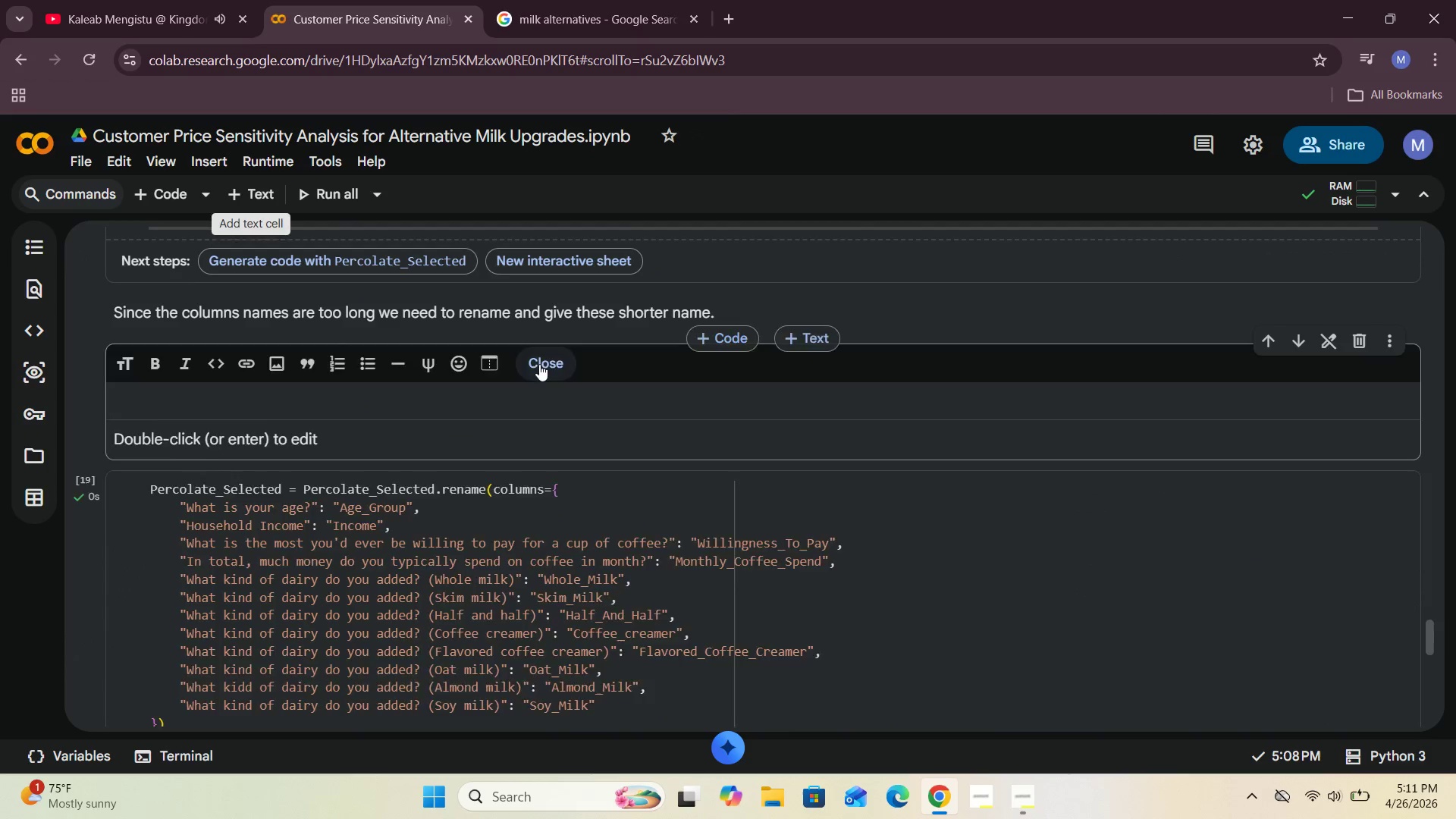 
left_click([166, 187])
 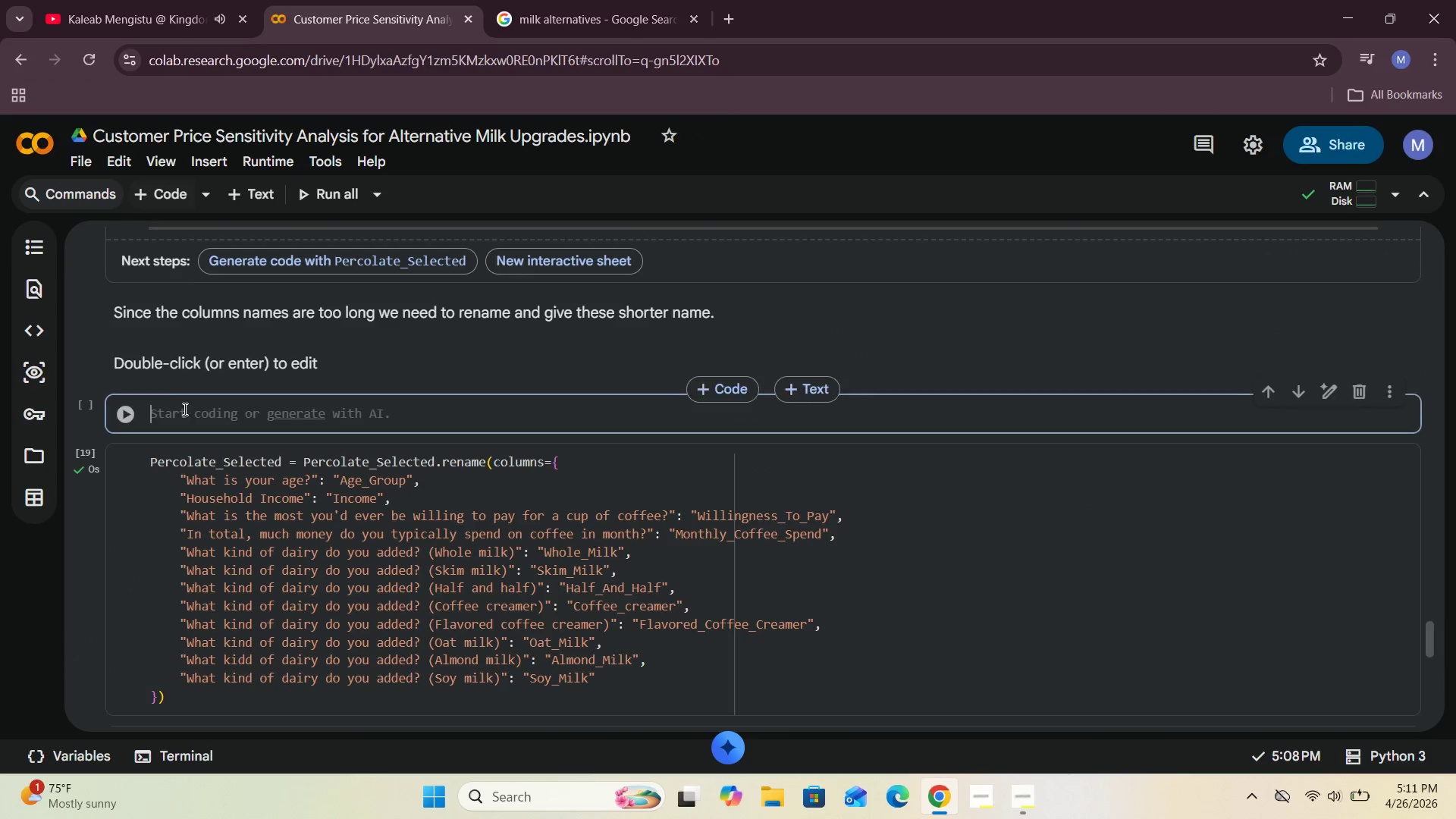 
left_click([180, 414])
 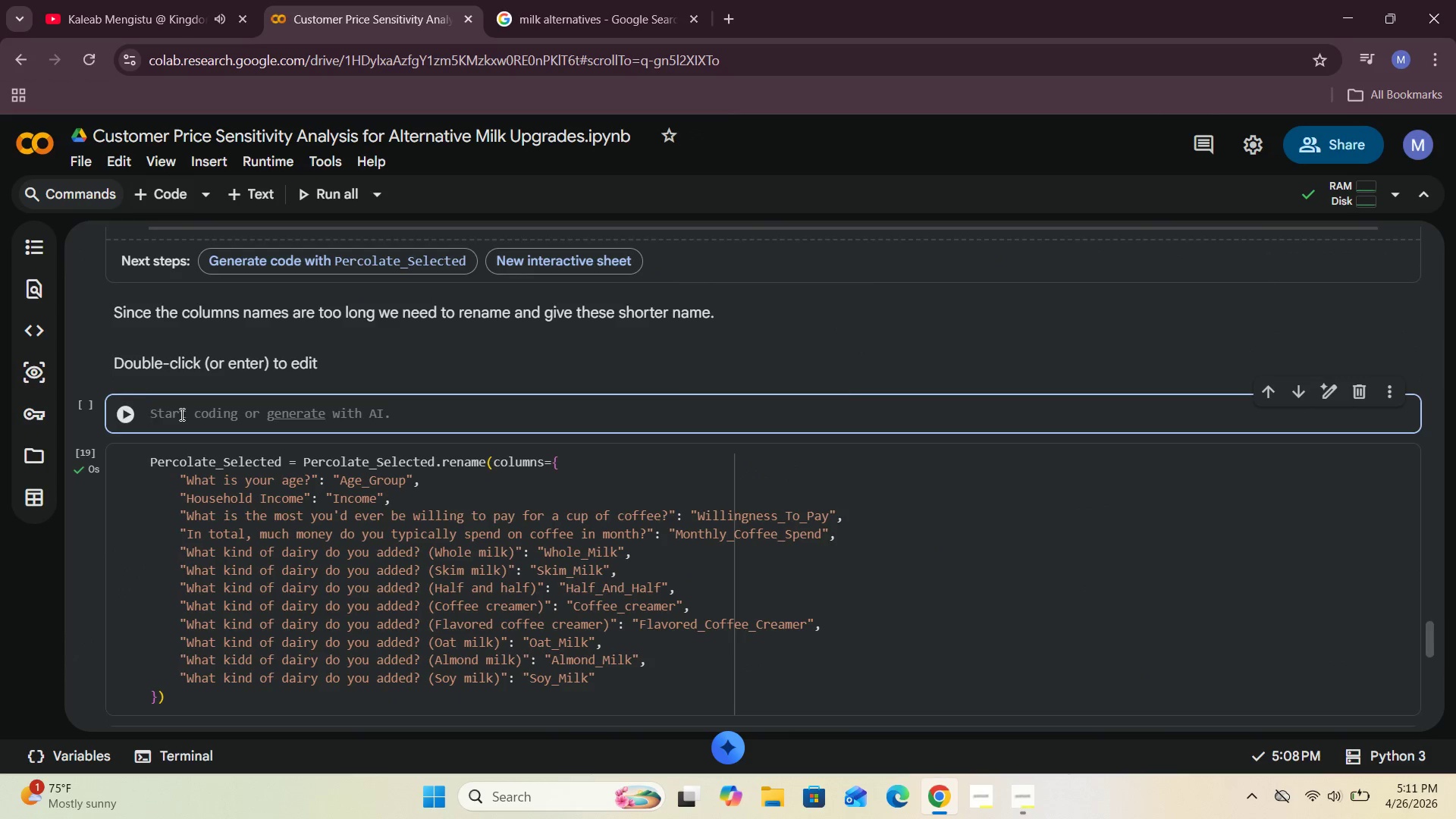 
key(Control+V)
 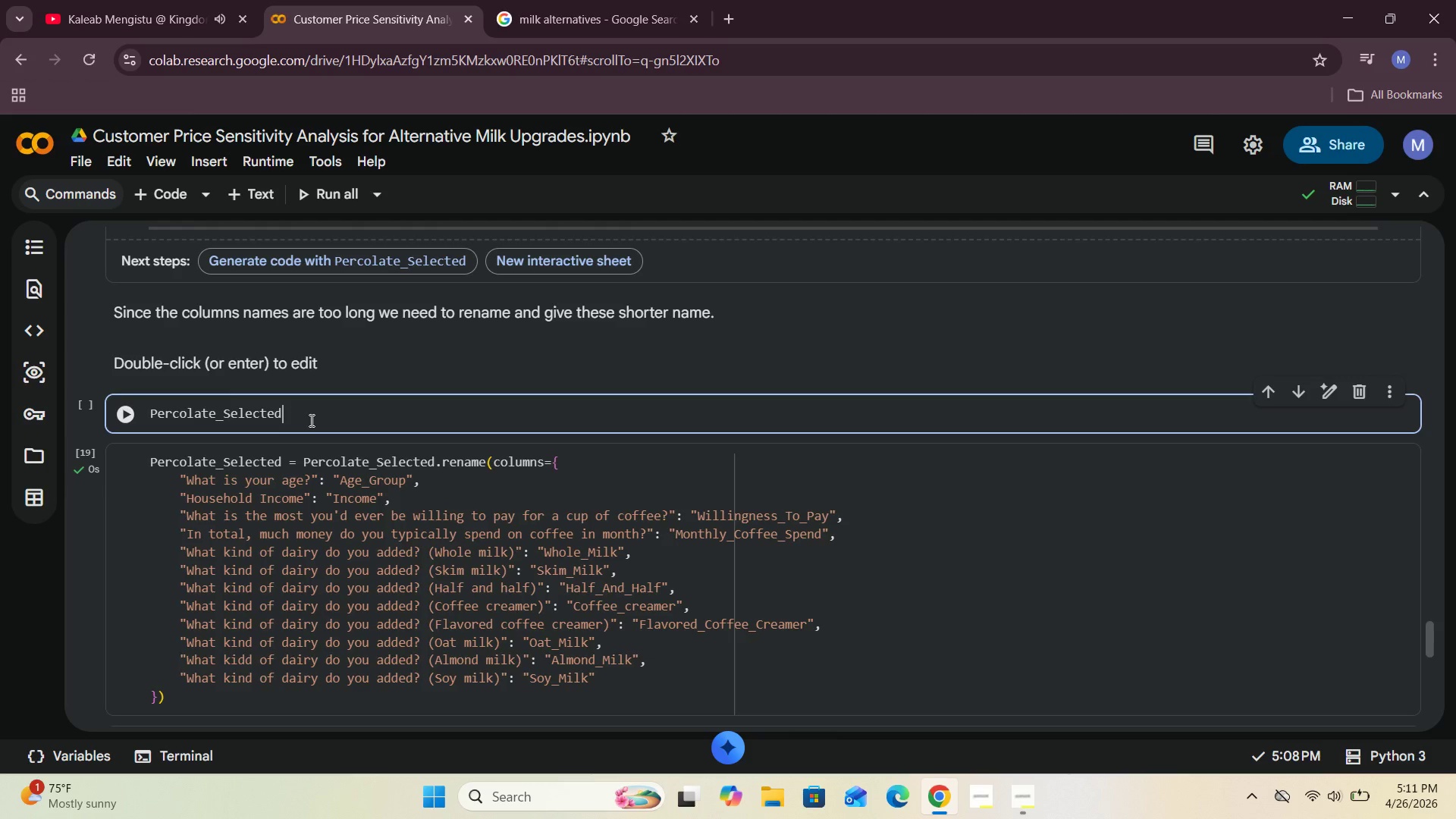 
type(.columns.tolist()
 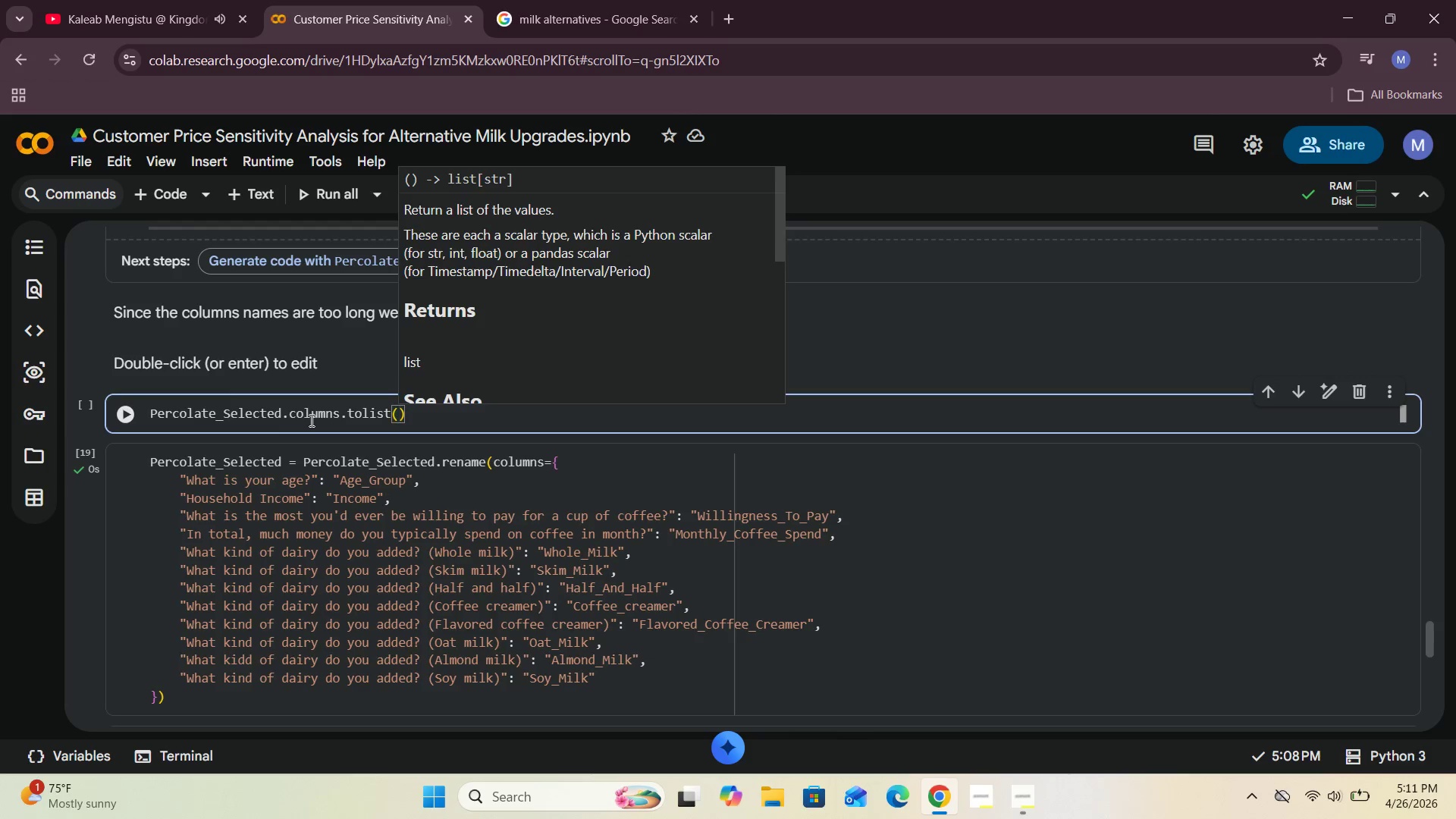 
left_click([114, 415])
 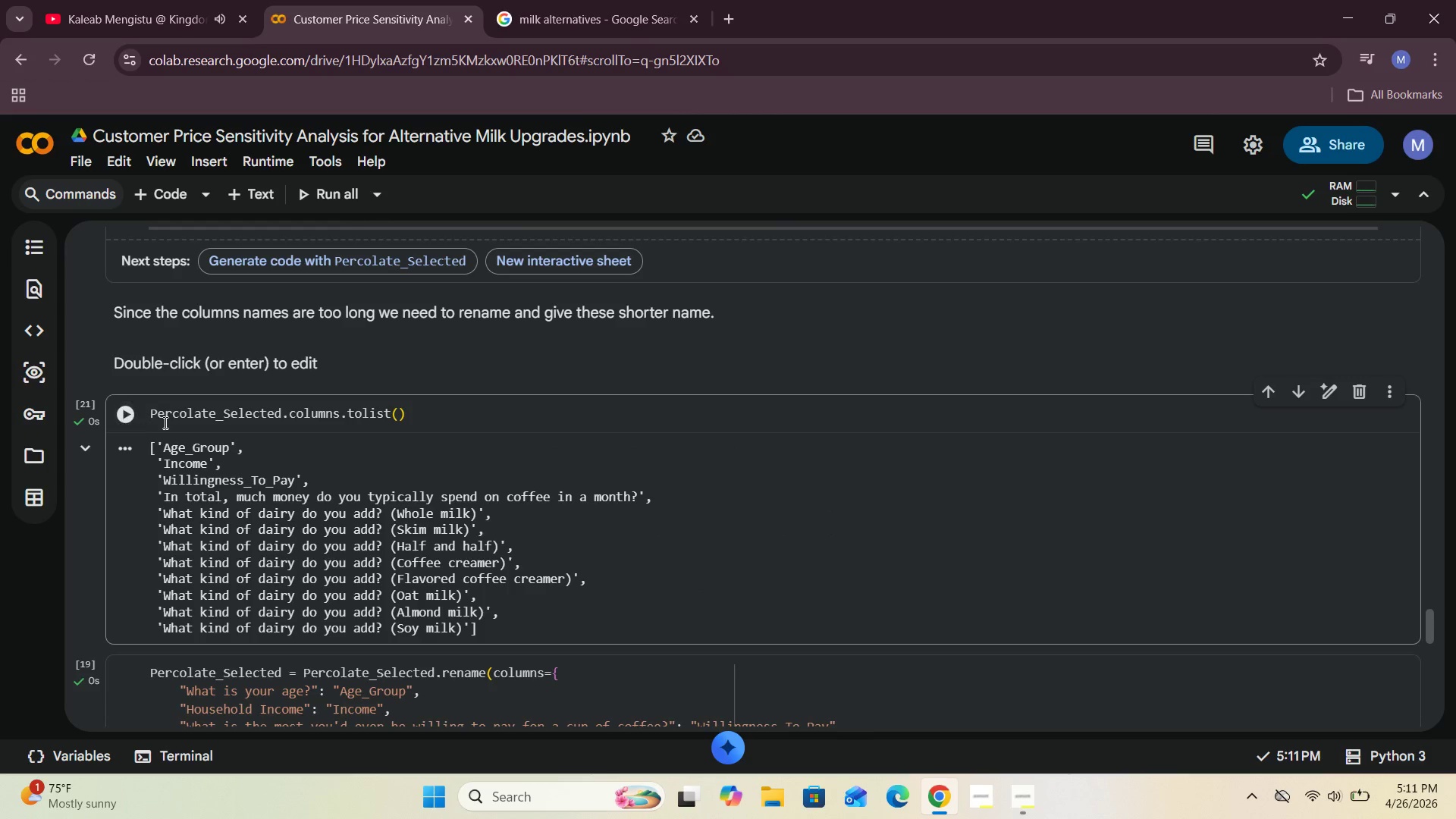 
scroll: coordinate [315, 461], scroll_direction: down, amount: 1.0
 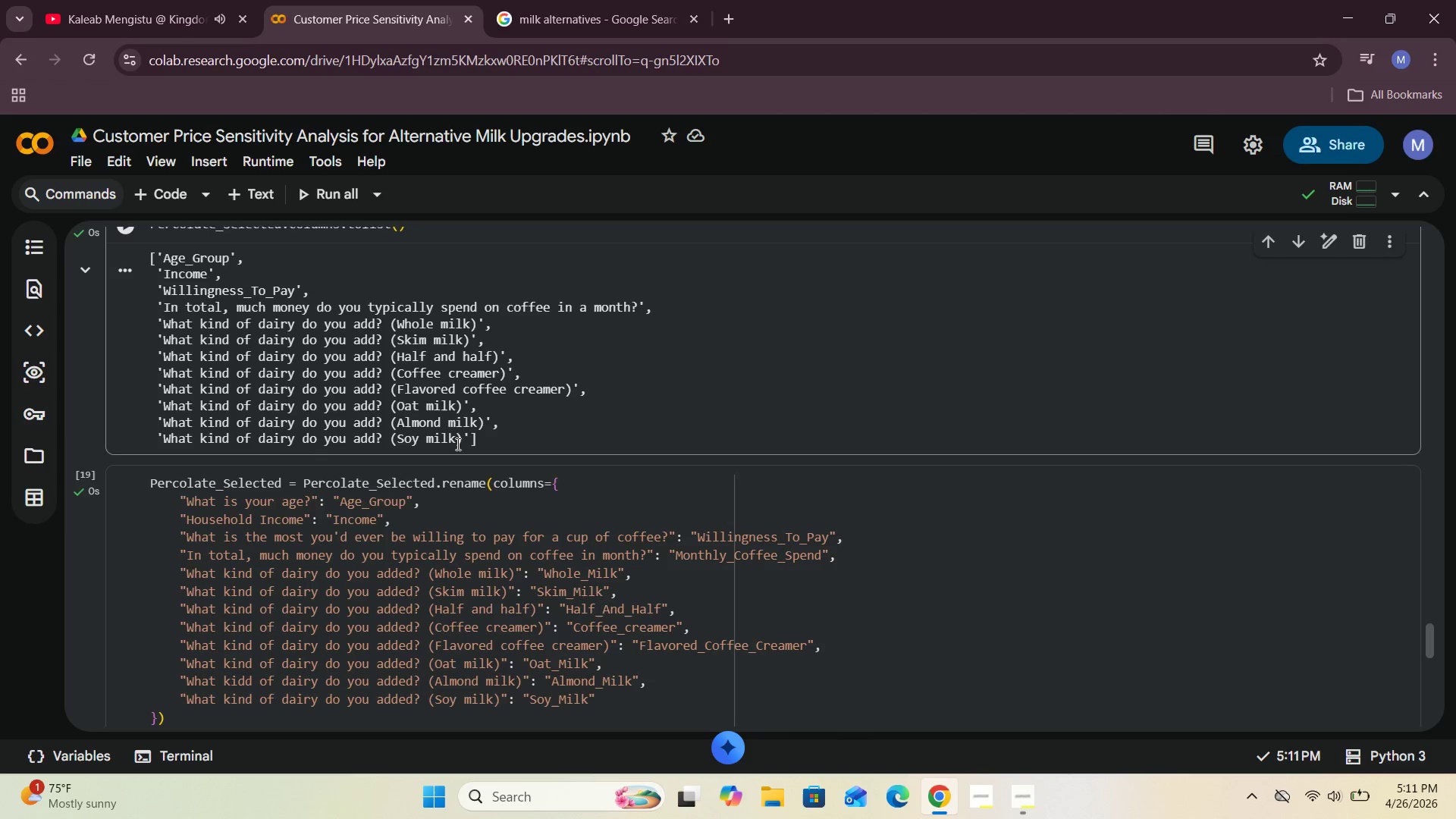 
left_click_drag(start_coordinate=[469, 437], to_coordinate=[155, 257])
 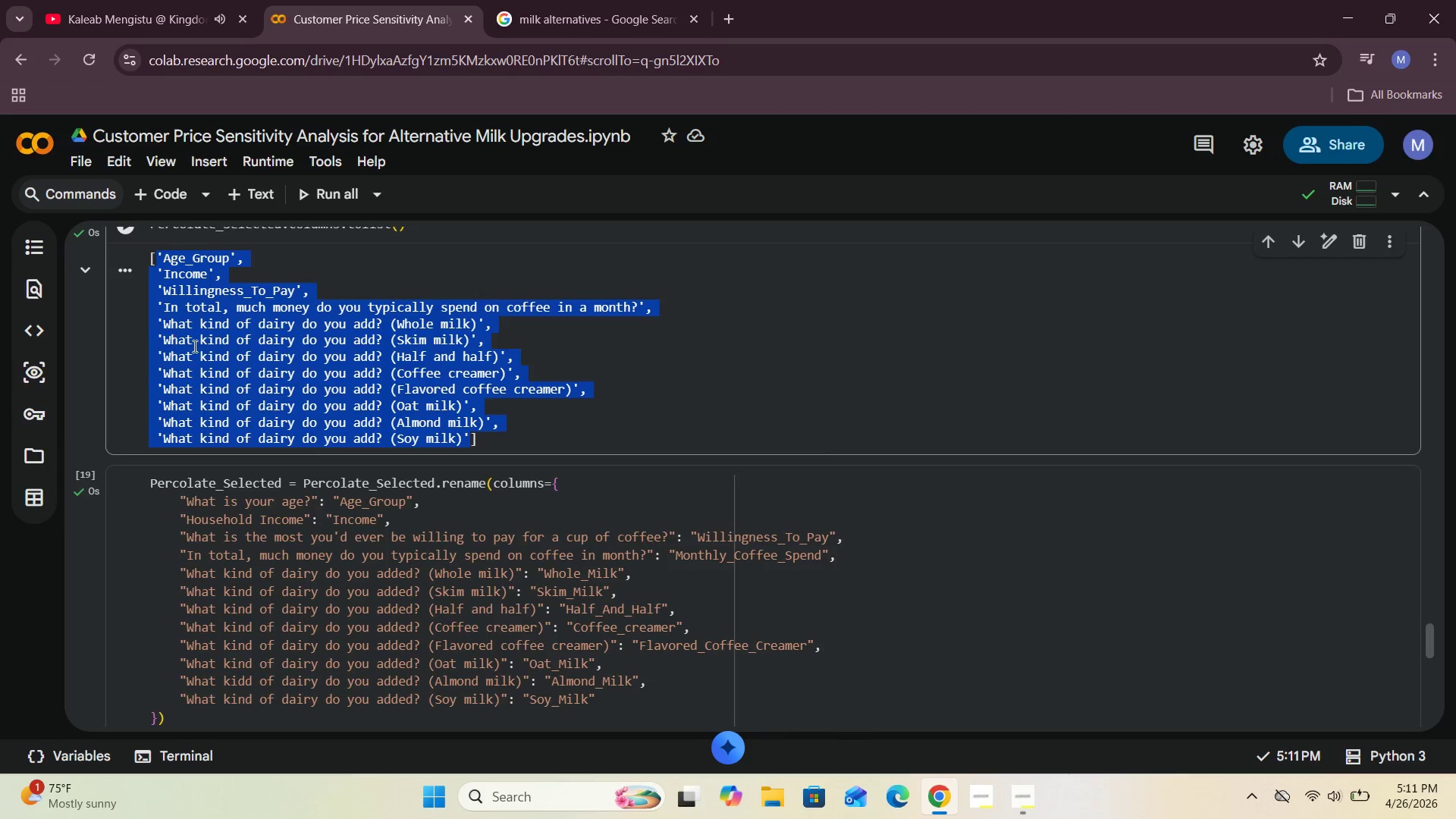 
left_click([405, 371])
 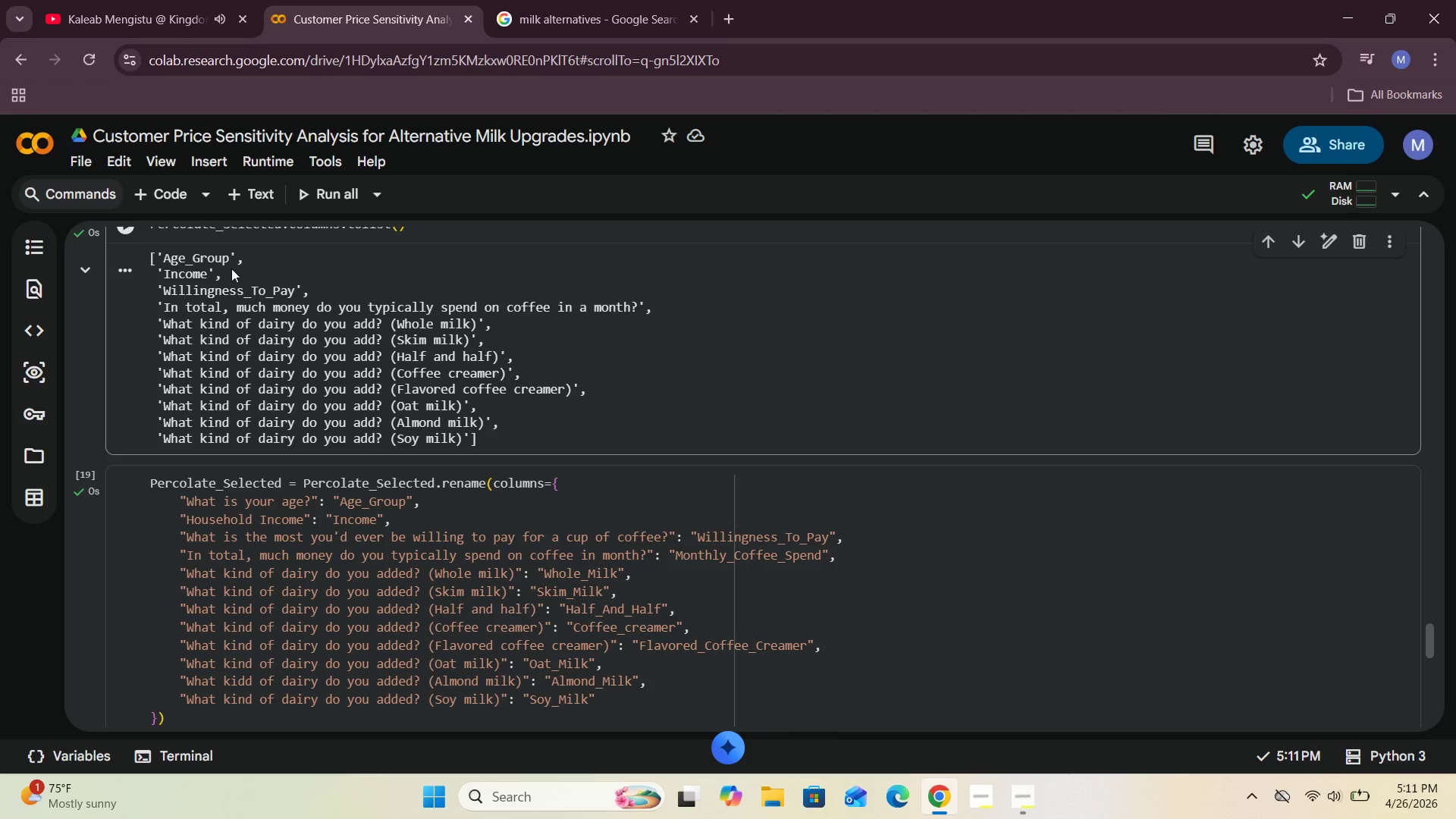 
scroll: coordinate [267, 309], scroll_direction: up, amount: 1.0
 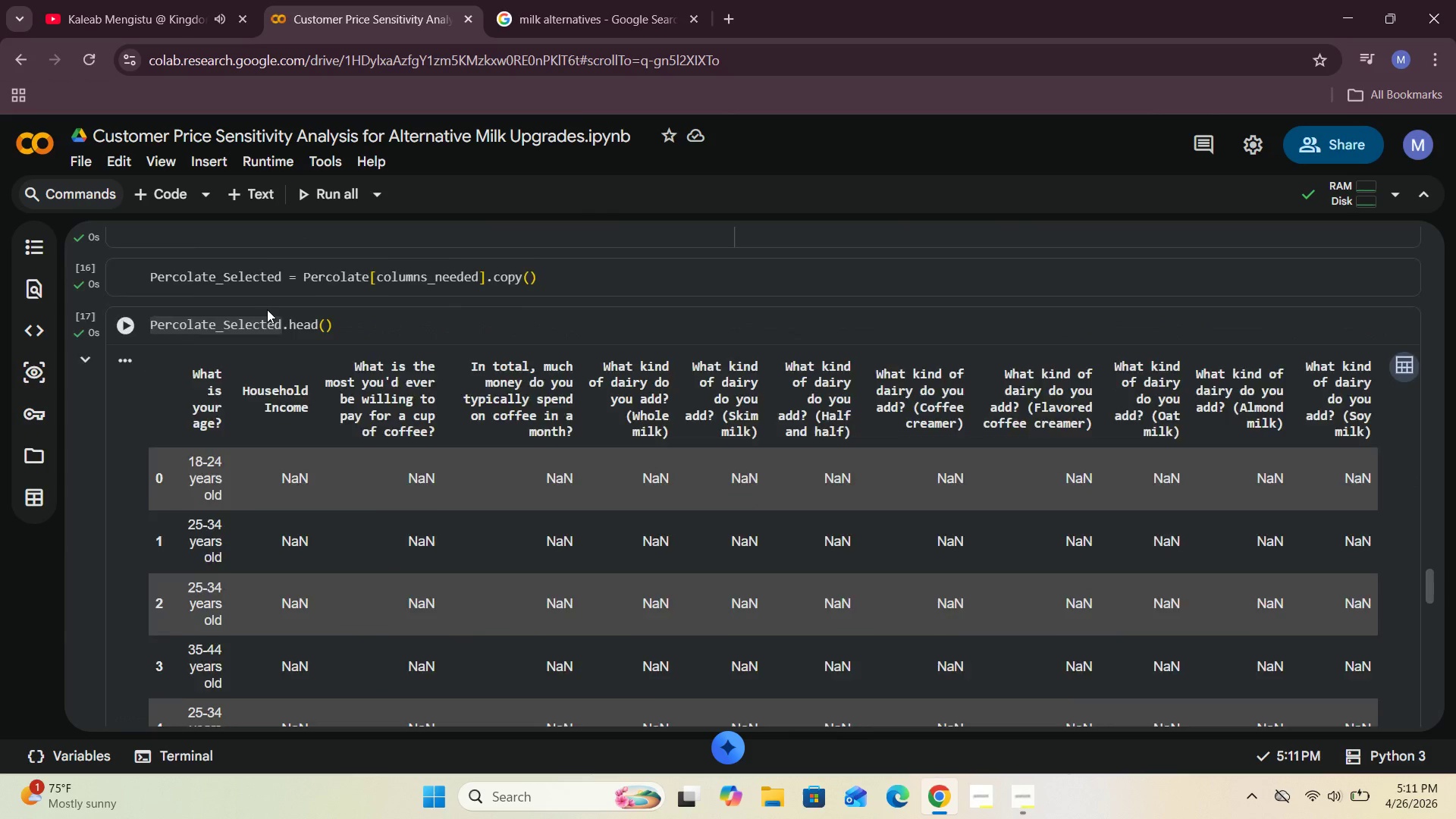 
left_click([259, 162])
 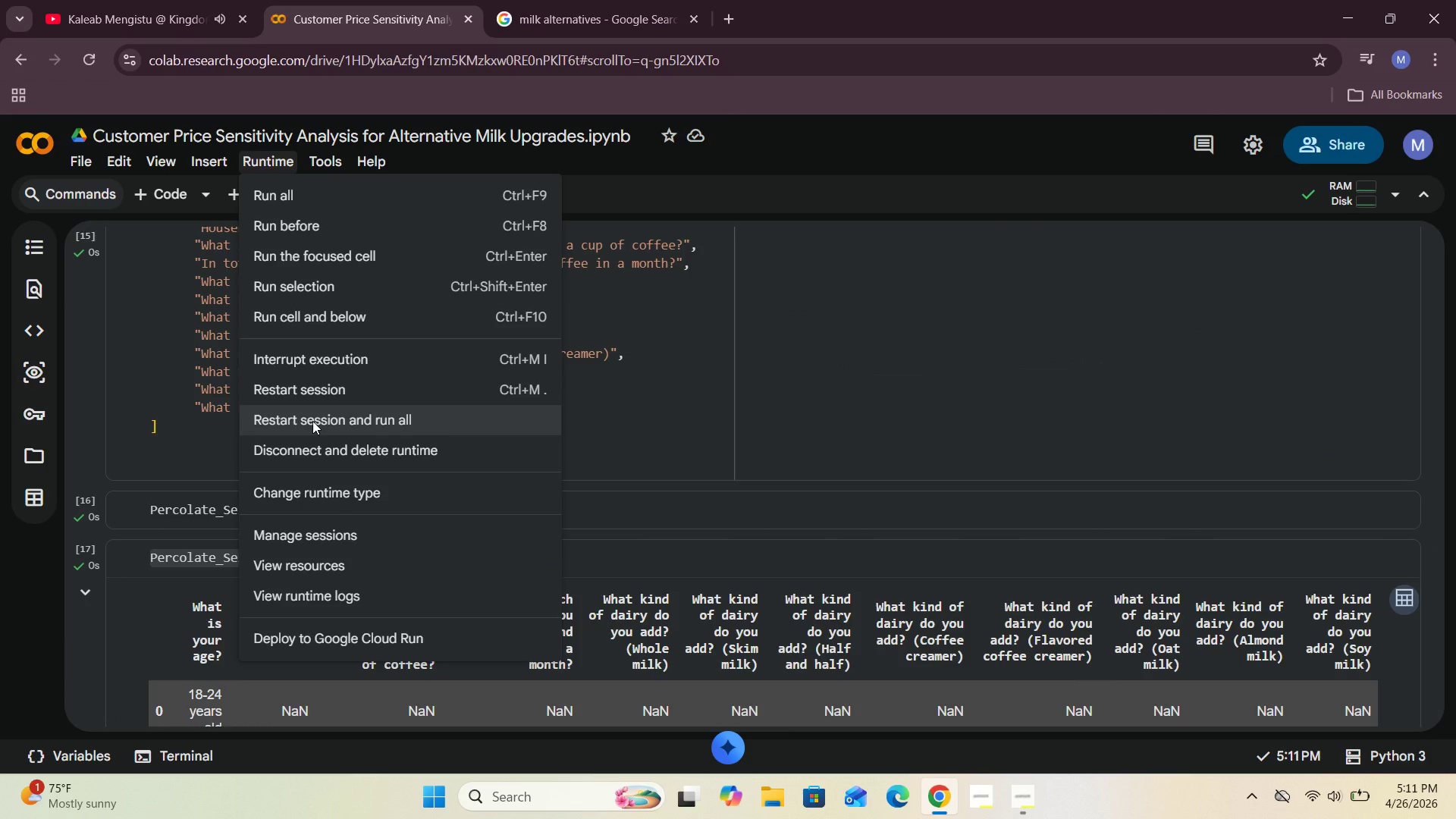 
left_click([315, 385])
 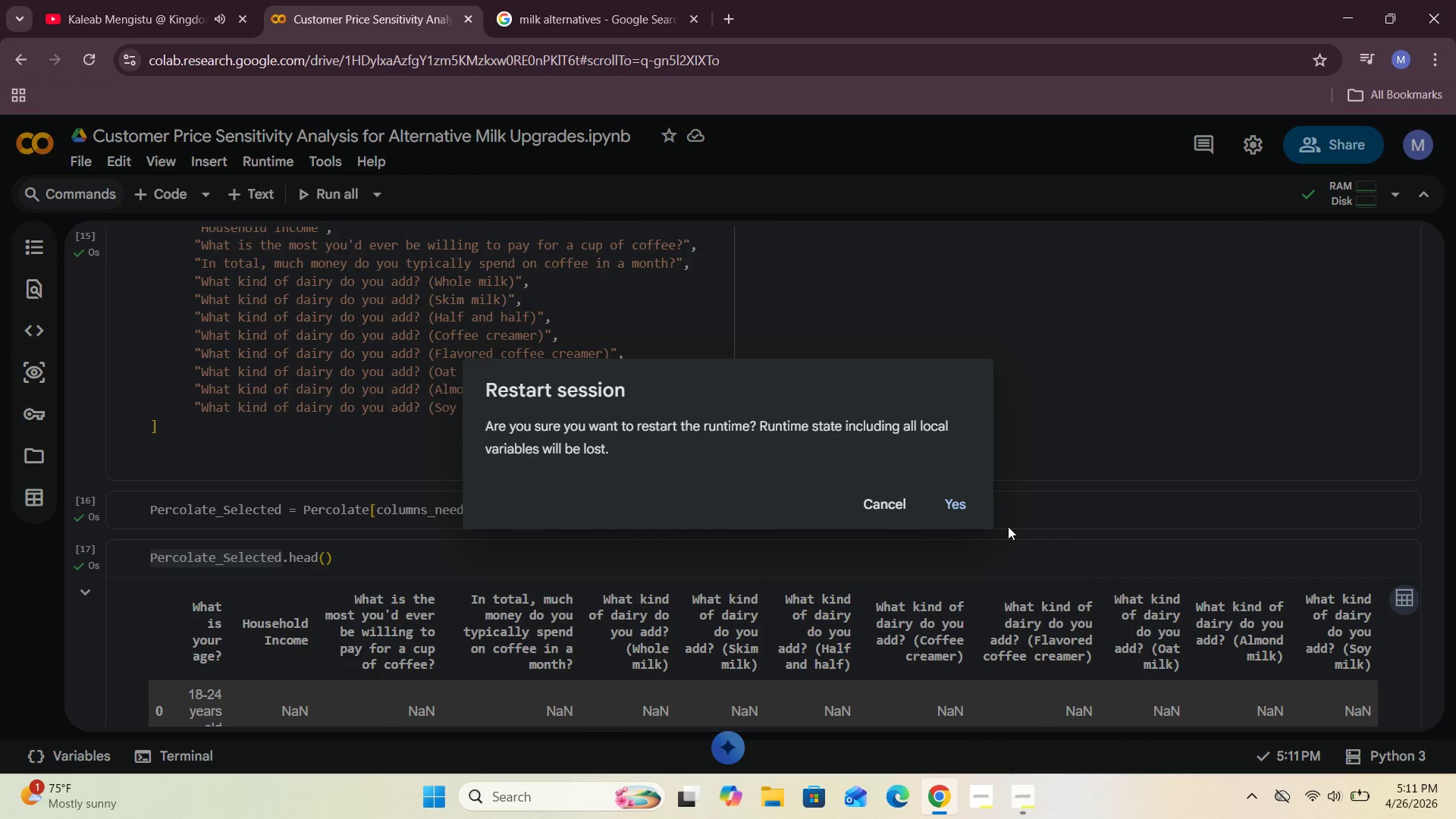 
left_click([958, 500])
 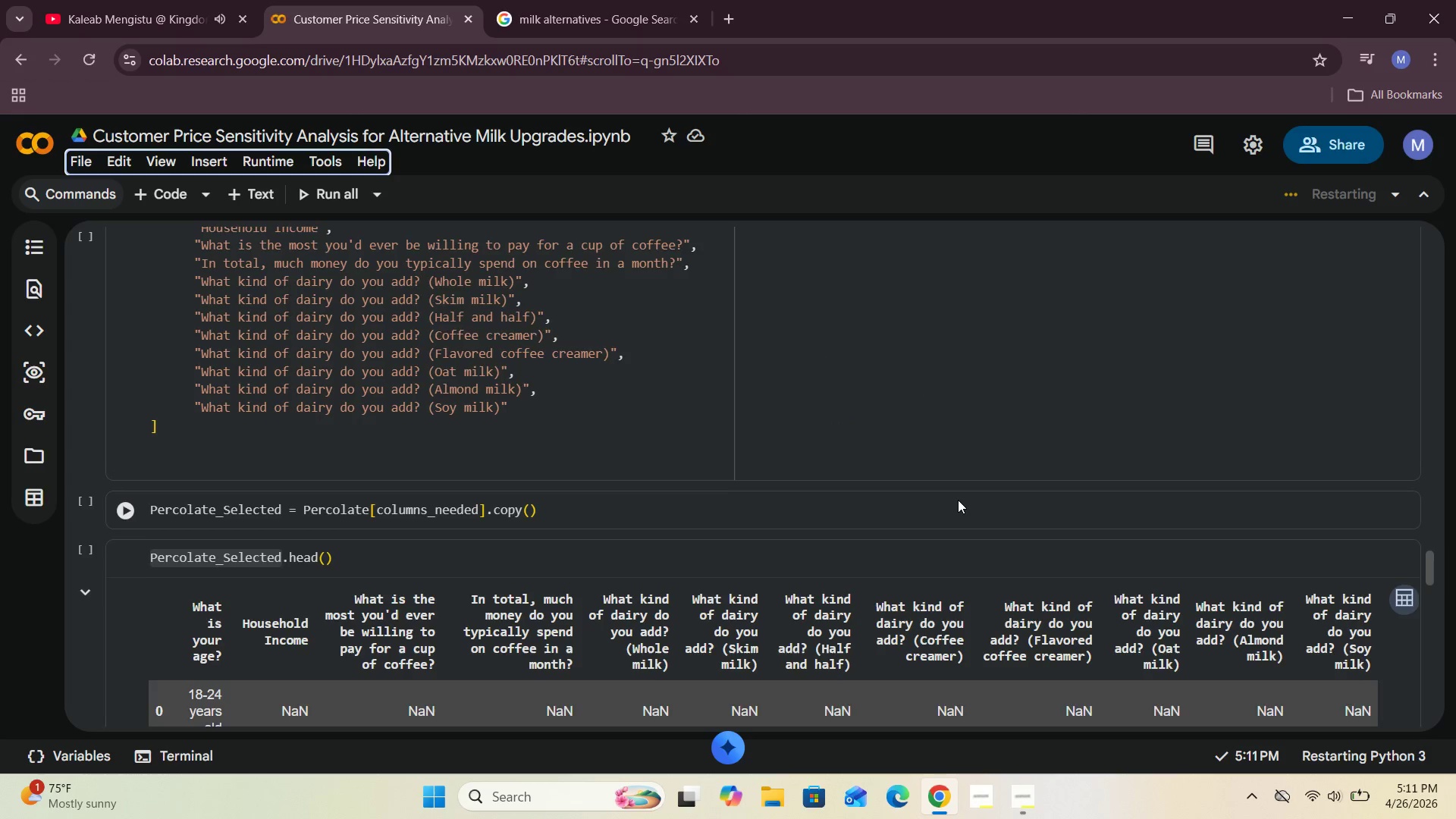 
scroll: coordinate [811, 444], scroll_direction: up, amount: 49.0
 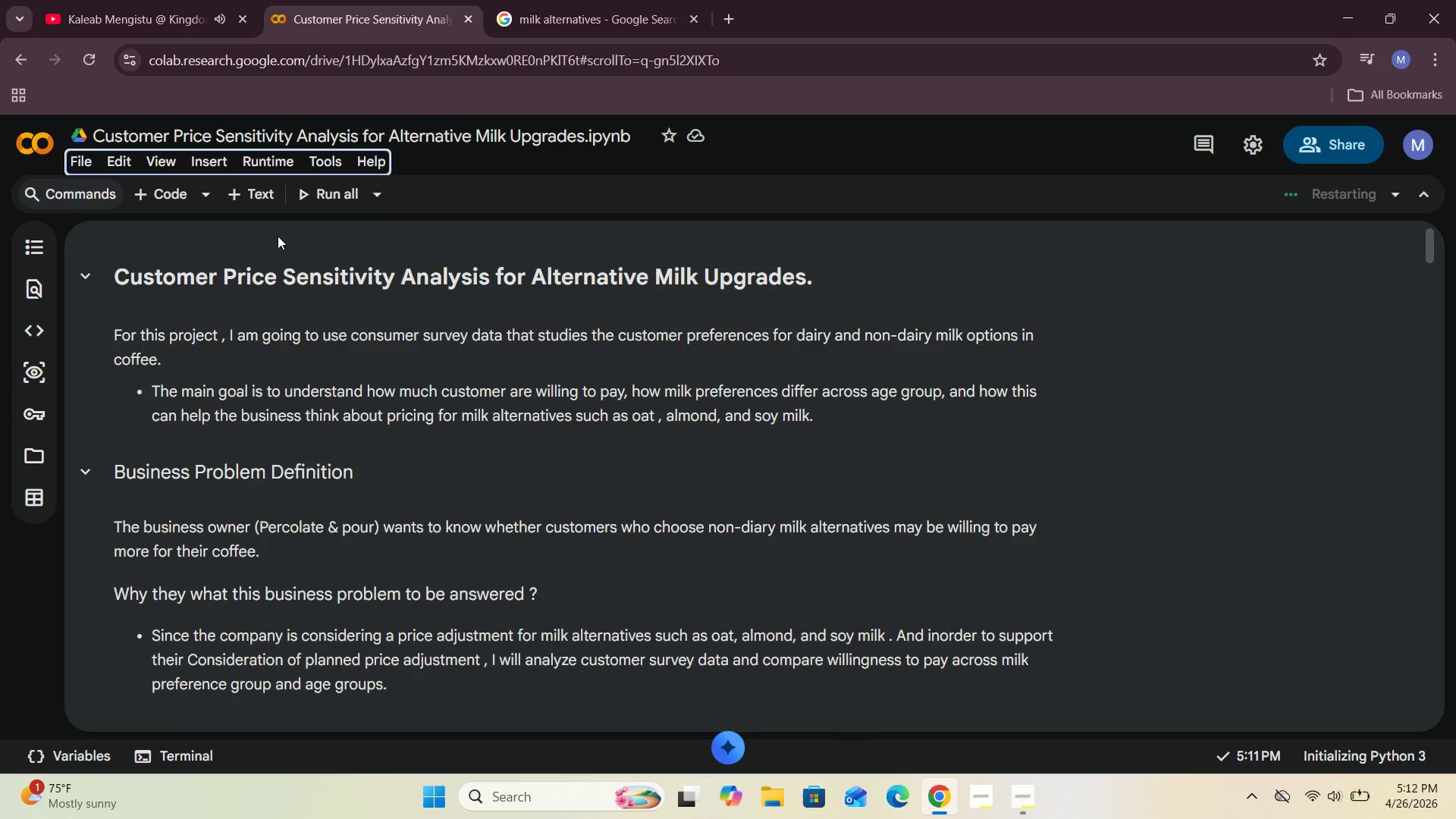 
scroll: coordinate [649, 380], scroll_direction: down, amount: 9.0
 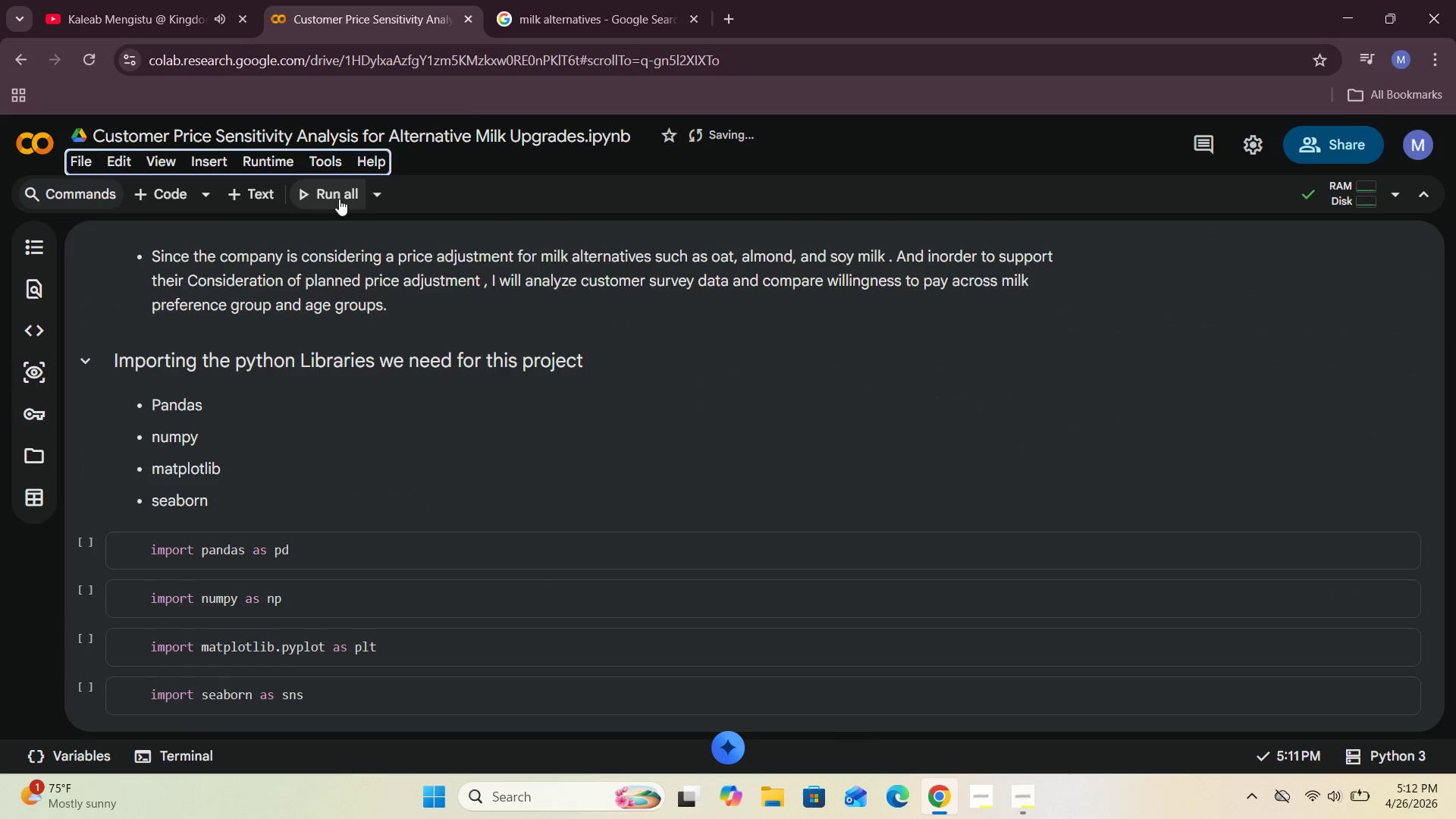 
left_click([339, 199])
 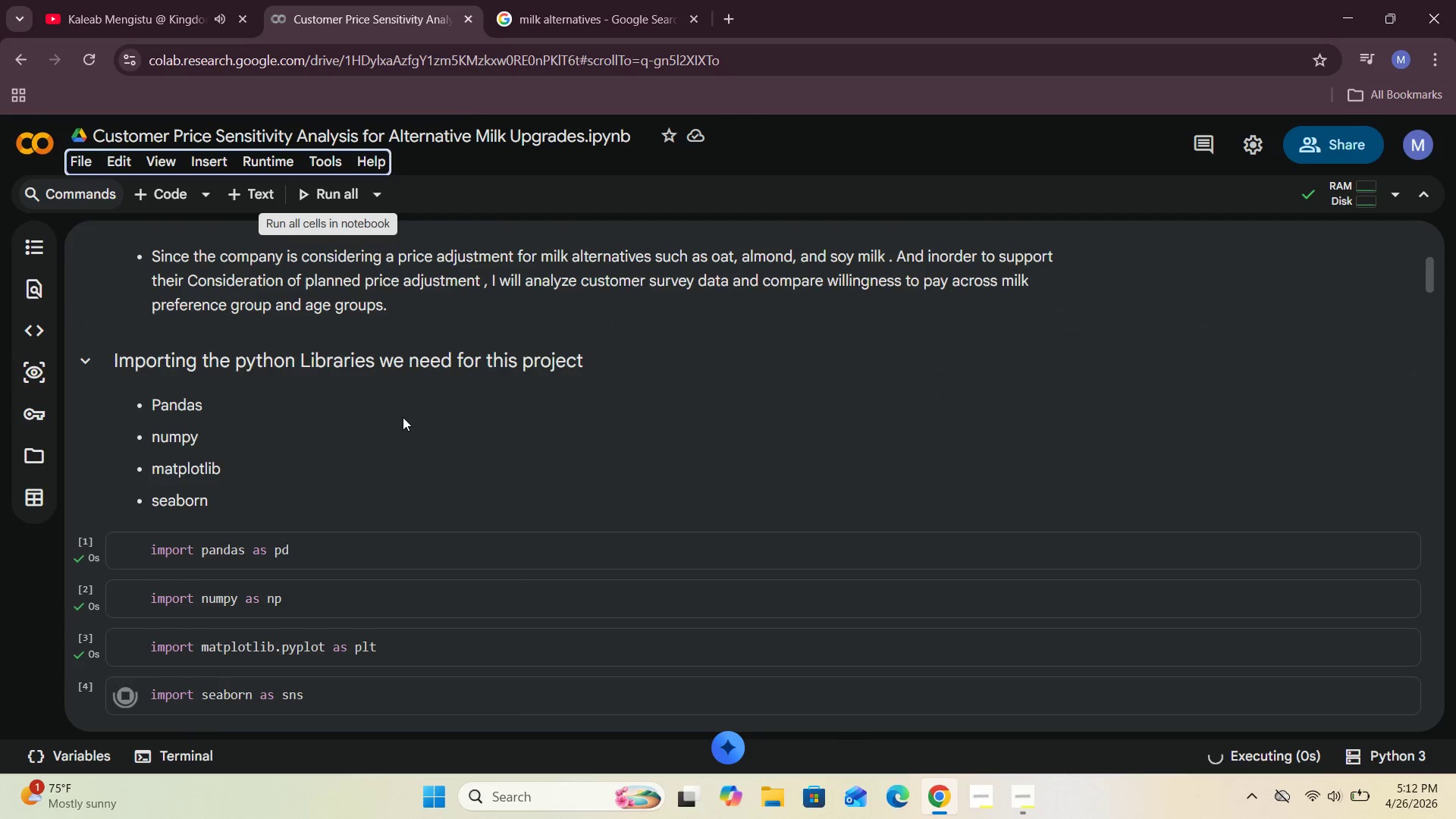 
scroll: coordinate [403, 417], scroll_direction: down, amount: 4.0
 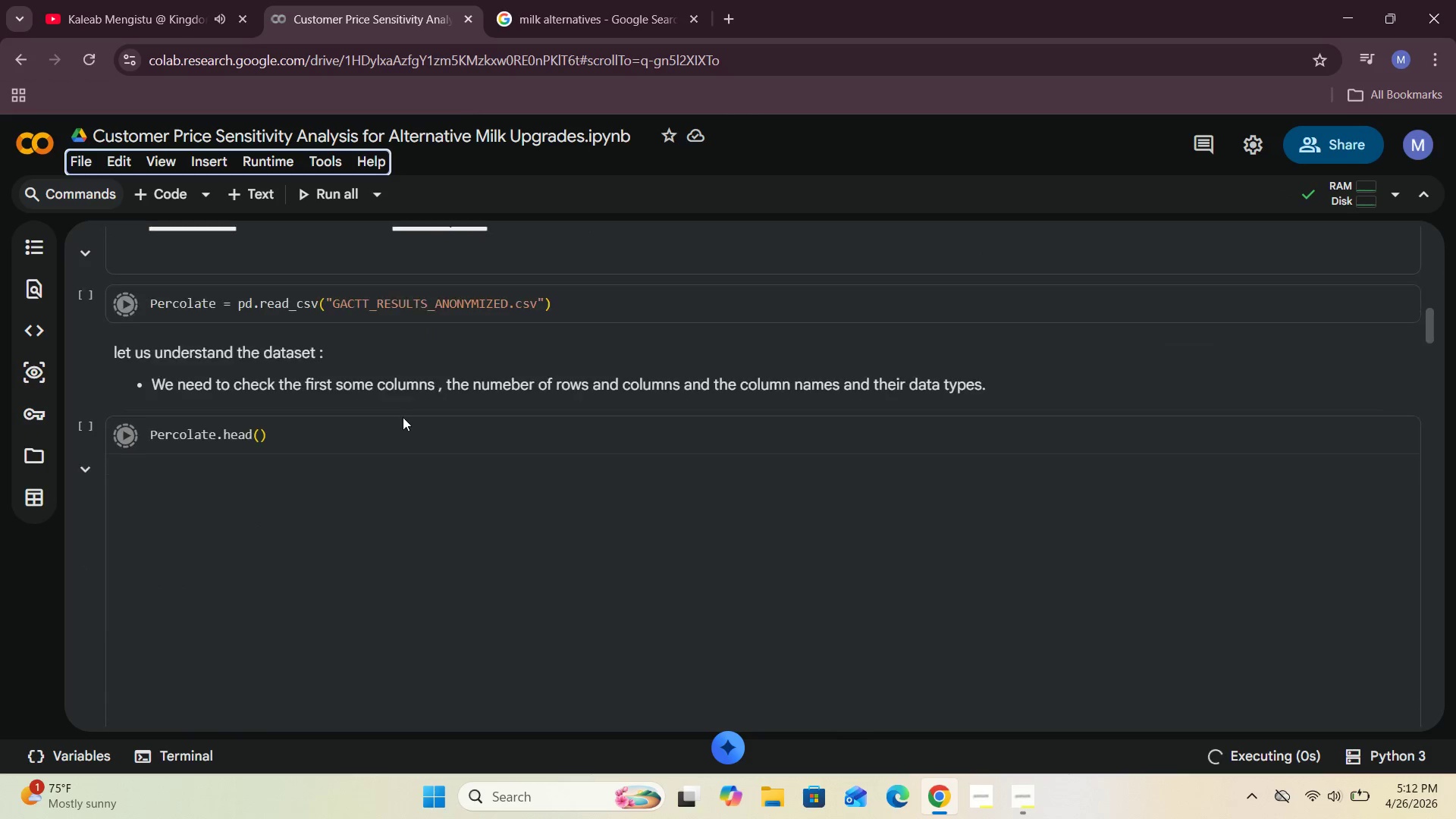 
scroll: coordinate [403, 417], scroll_direction: up, amount: 2.0
 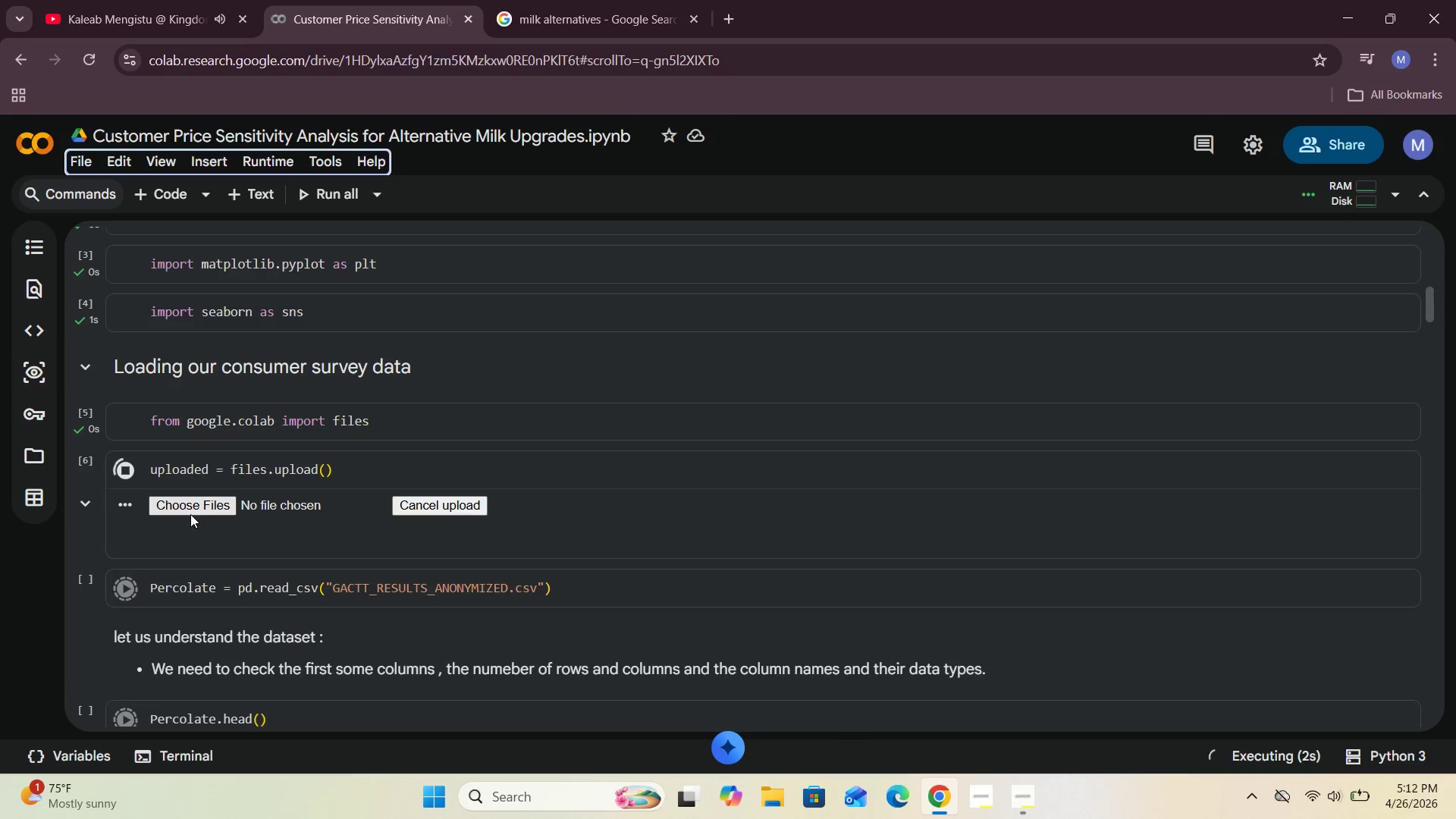 
left_click([189, 508])
 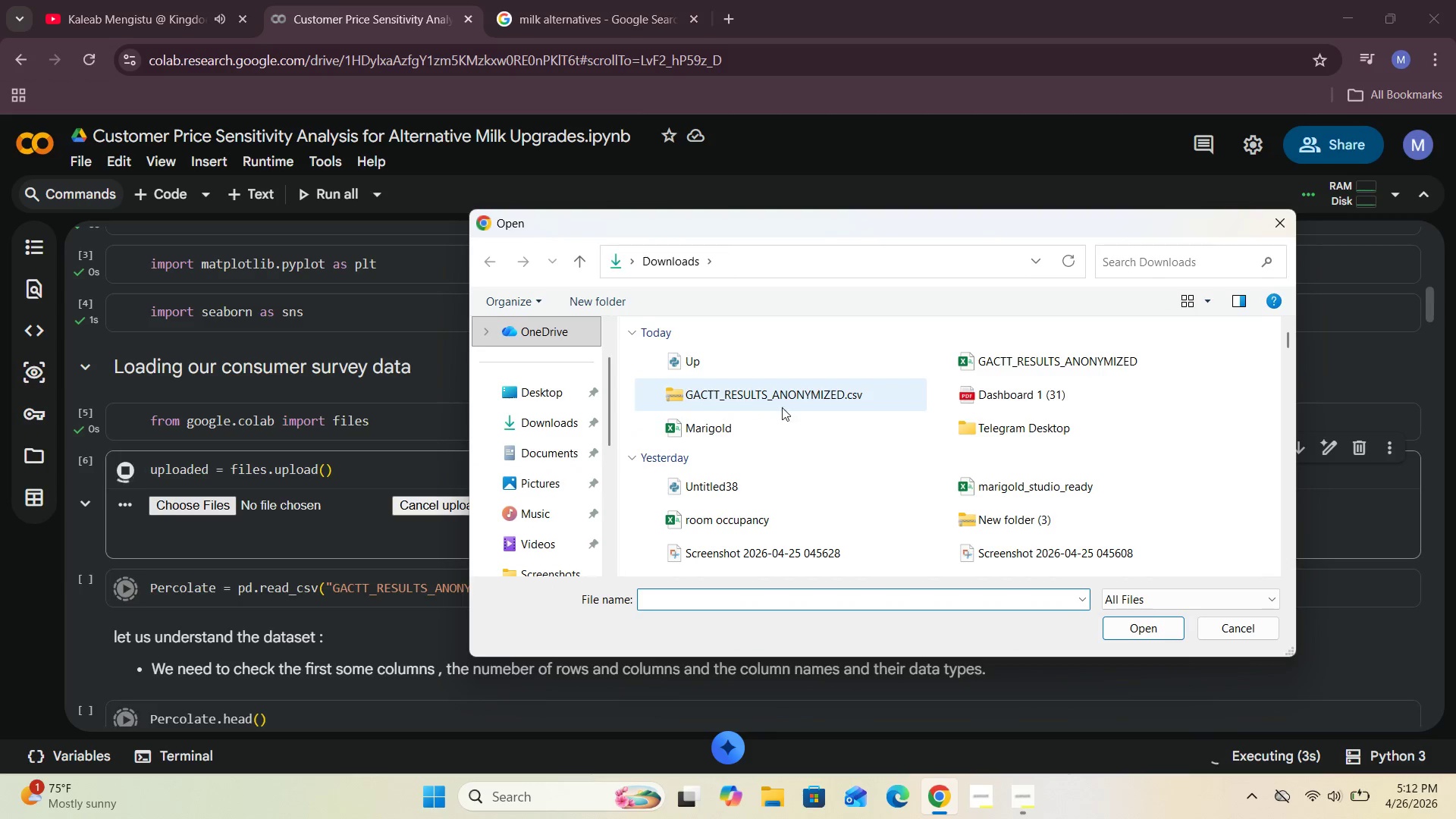 
left_click([999, 365])
 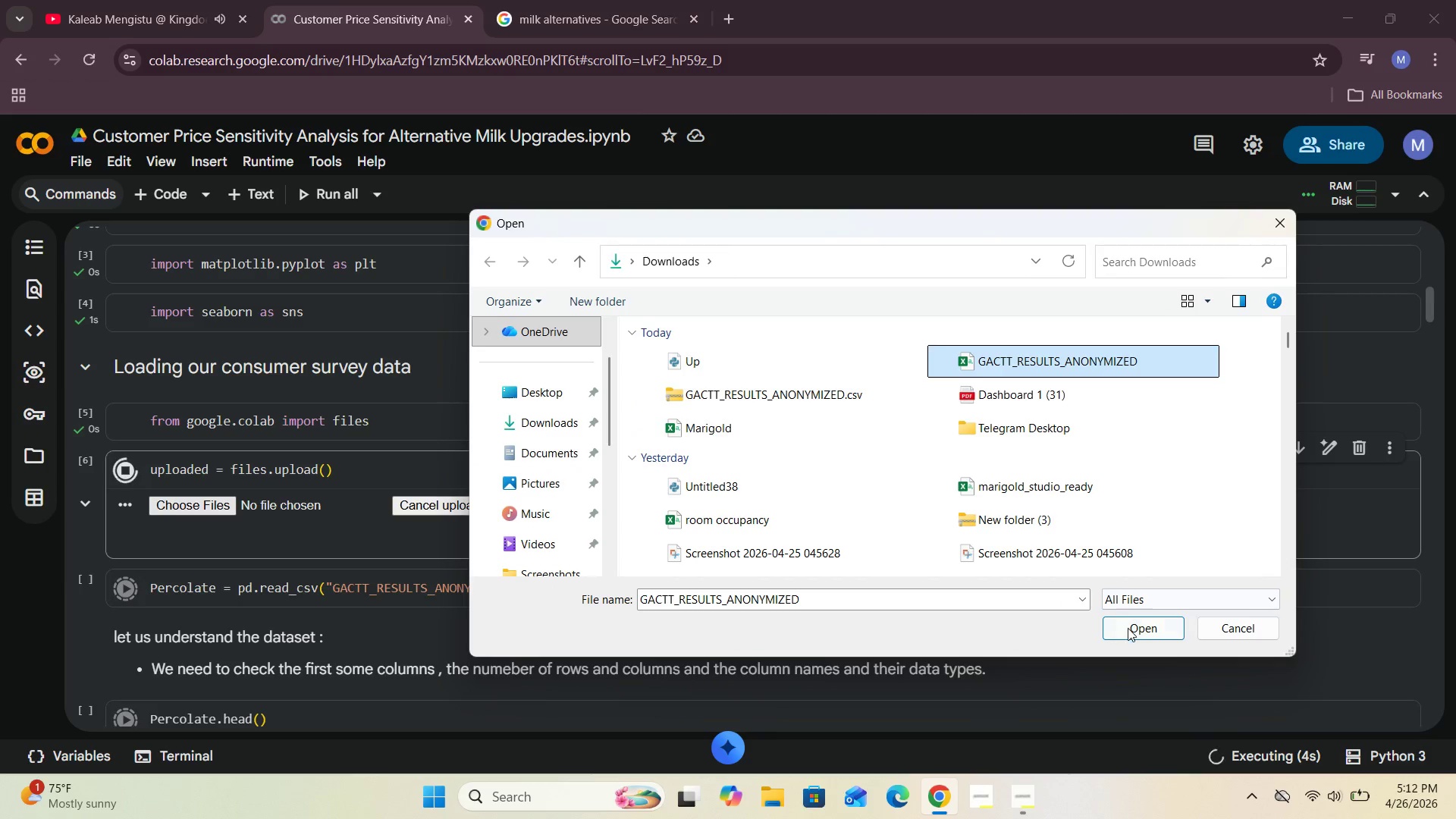 
left_click([1130, 629])
 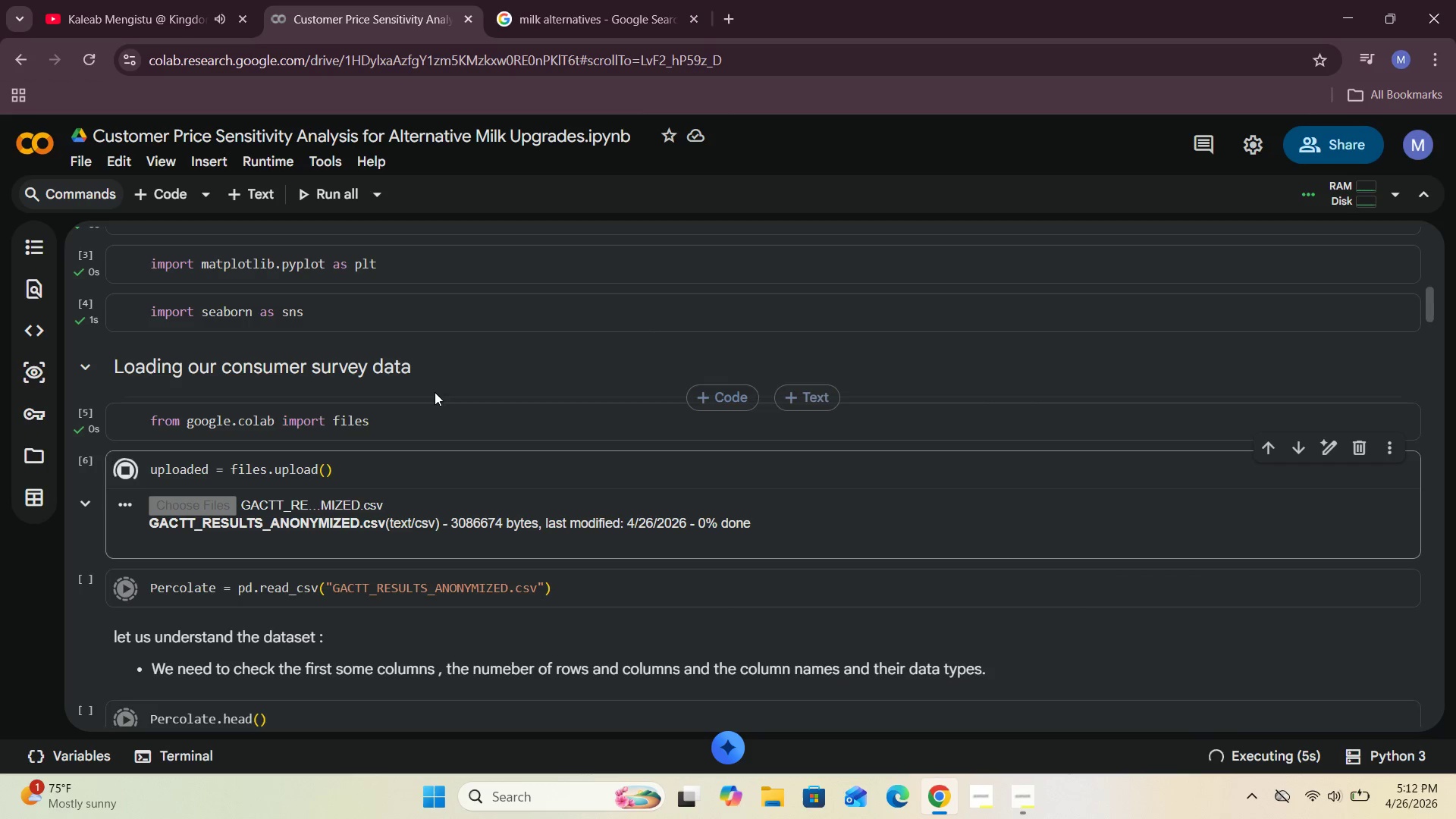 
scroll: coordinate [410, 388], scroll_direction: down, amount: 1.0
 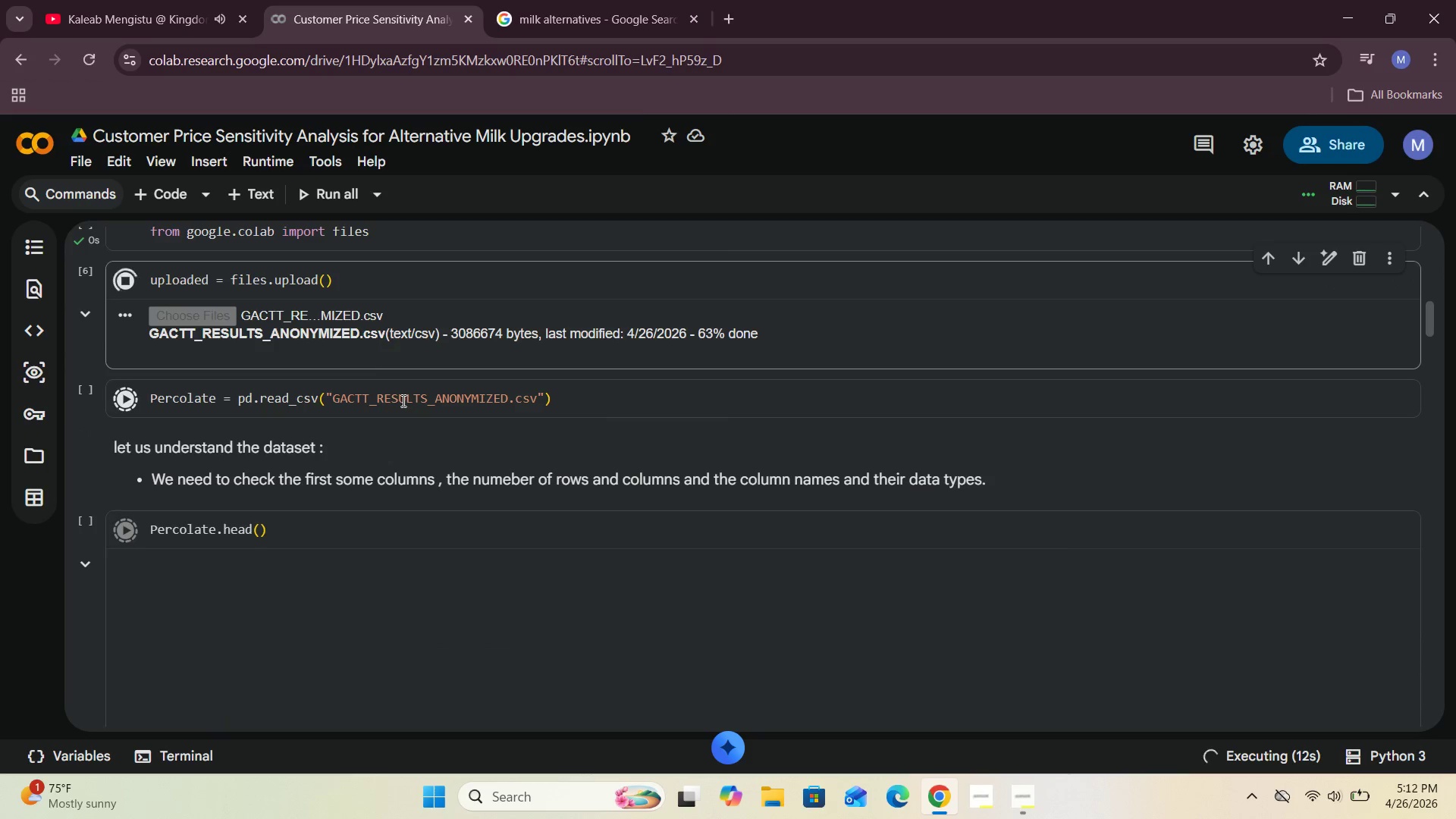 
wait(10.66)
 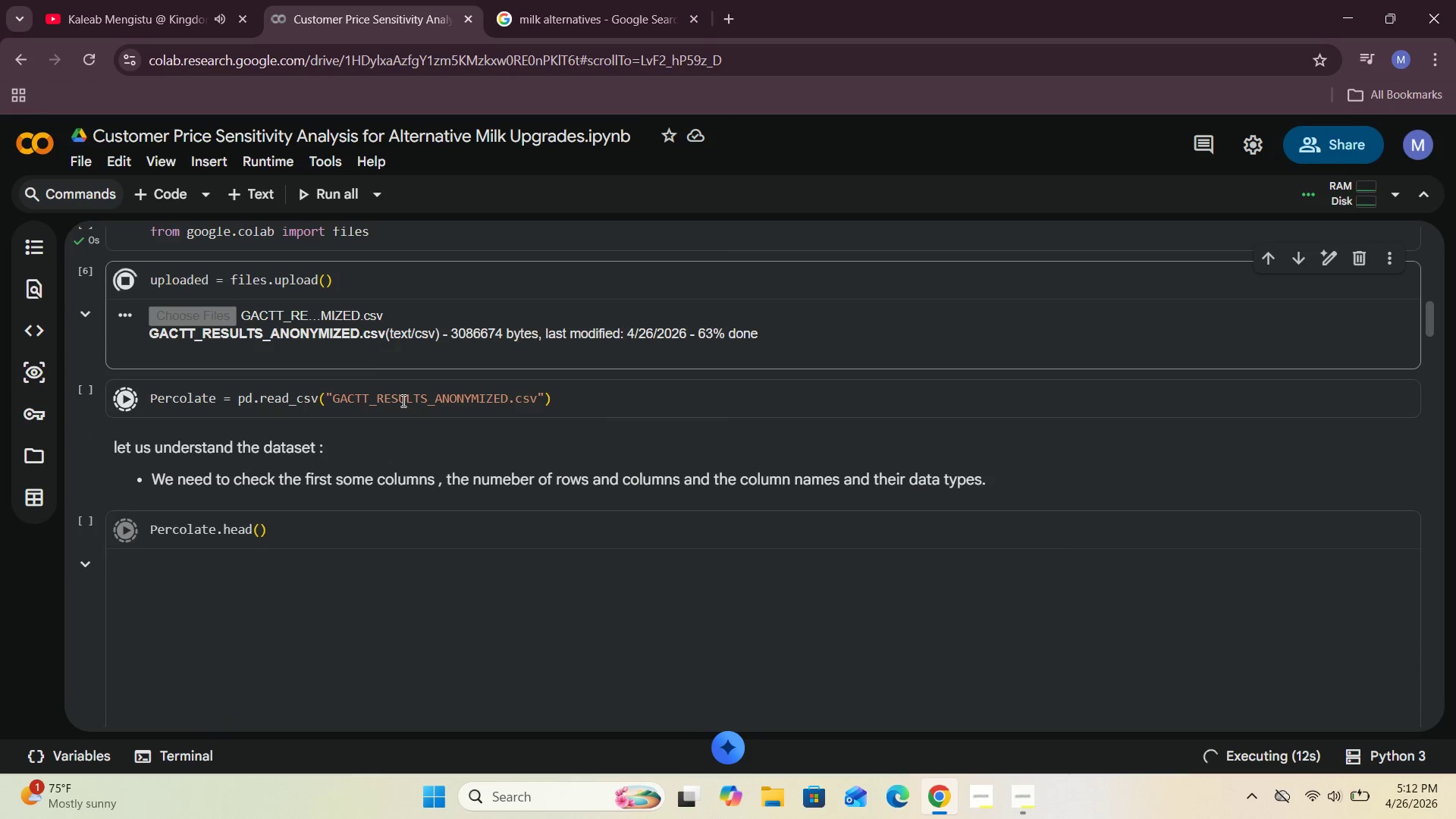 
scroll: coordinate [316, 417], scroll_direction: down, amount: 4.0
 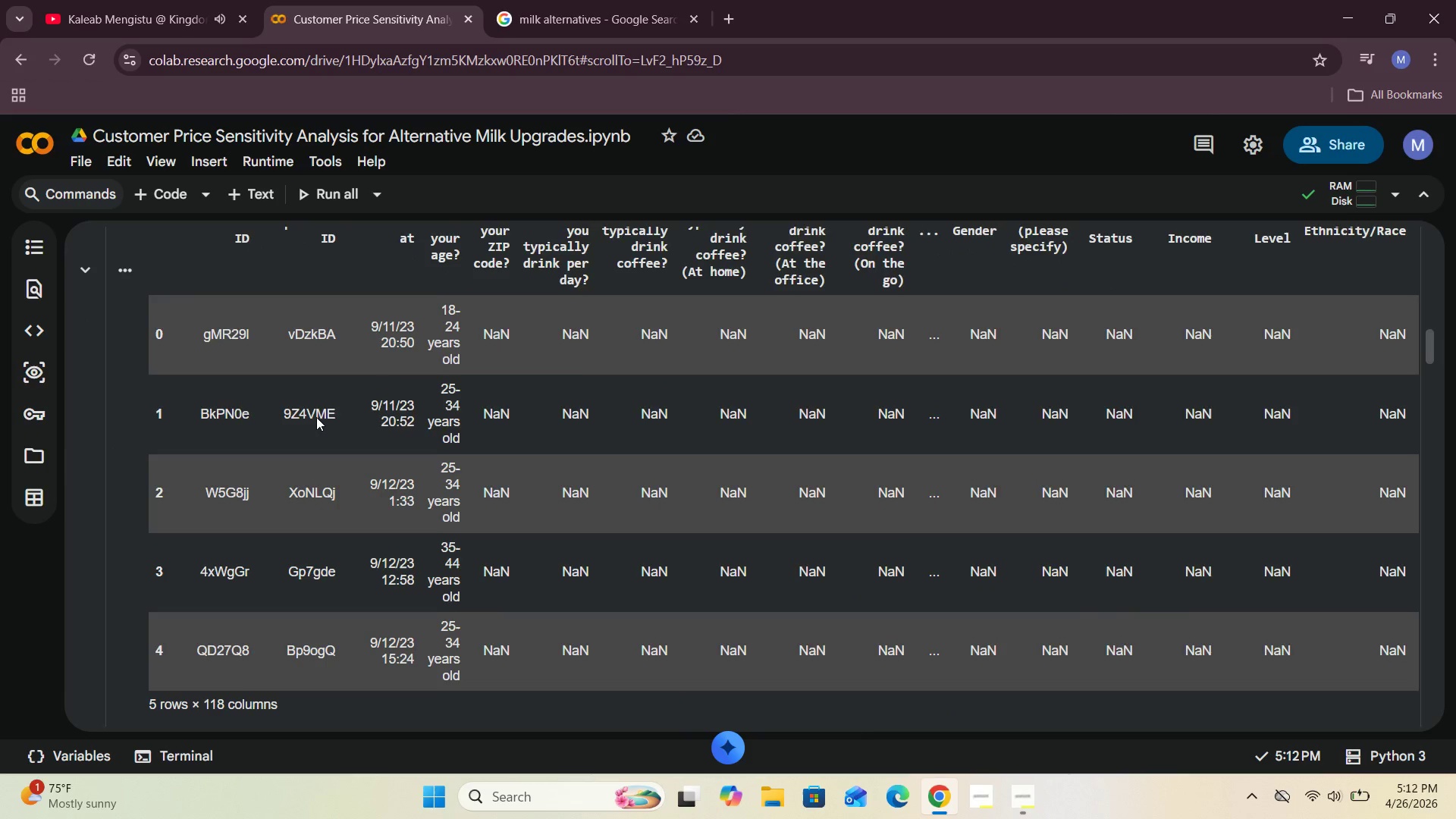 
scroll: coordinate [316, 417], scroll_direction: up, amount: 1.0
 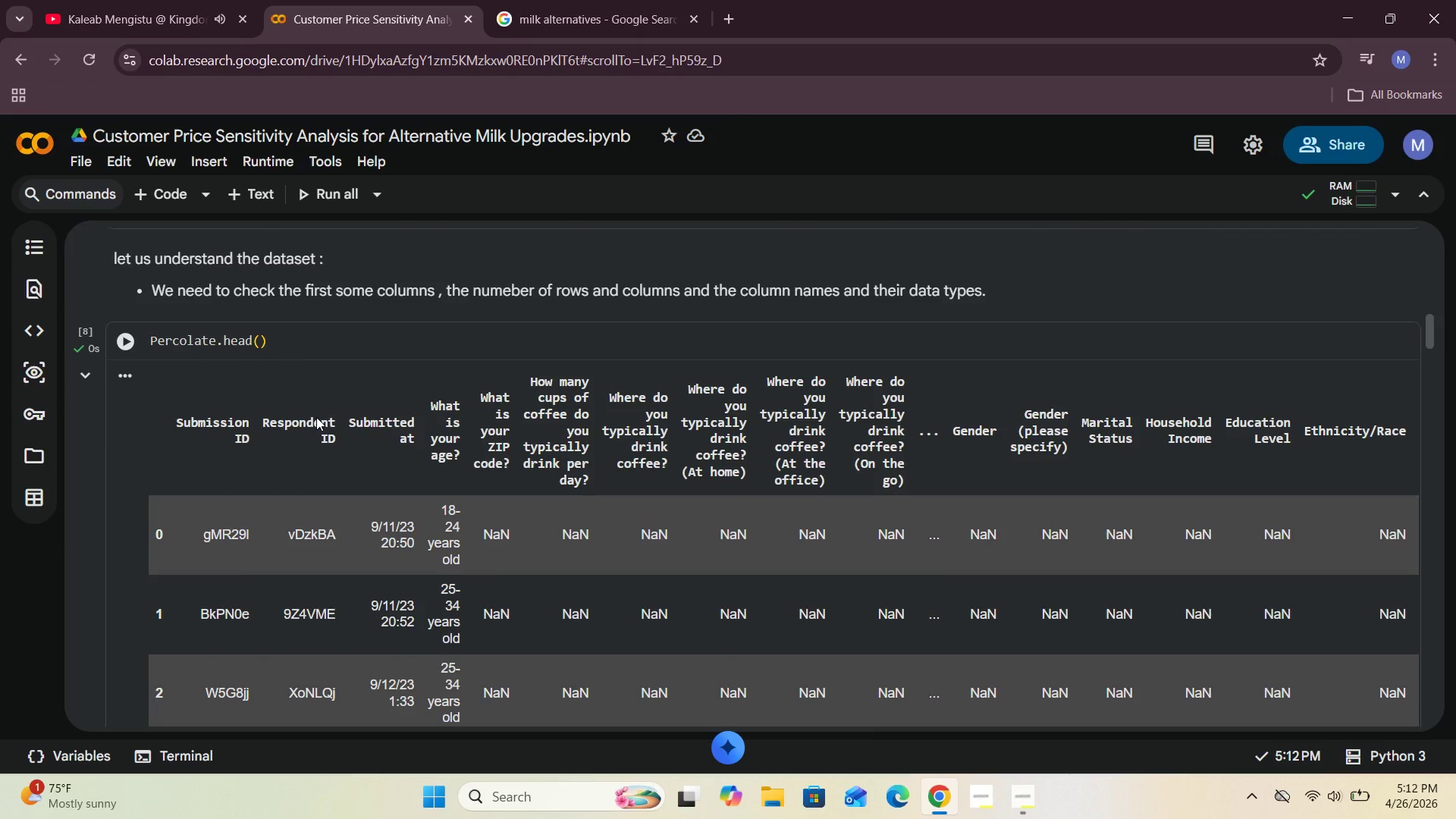 
scroll: coordinate [316, 417], scroll_direction: down, amount: 2.0
 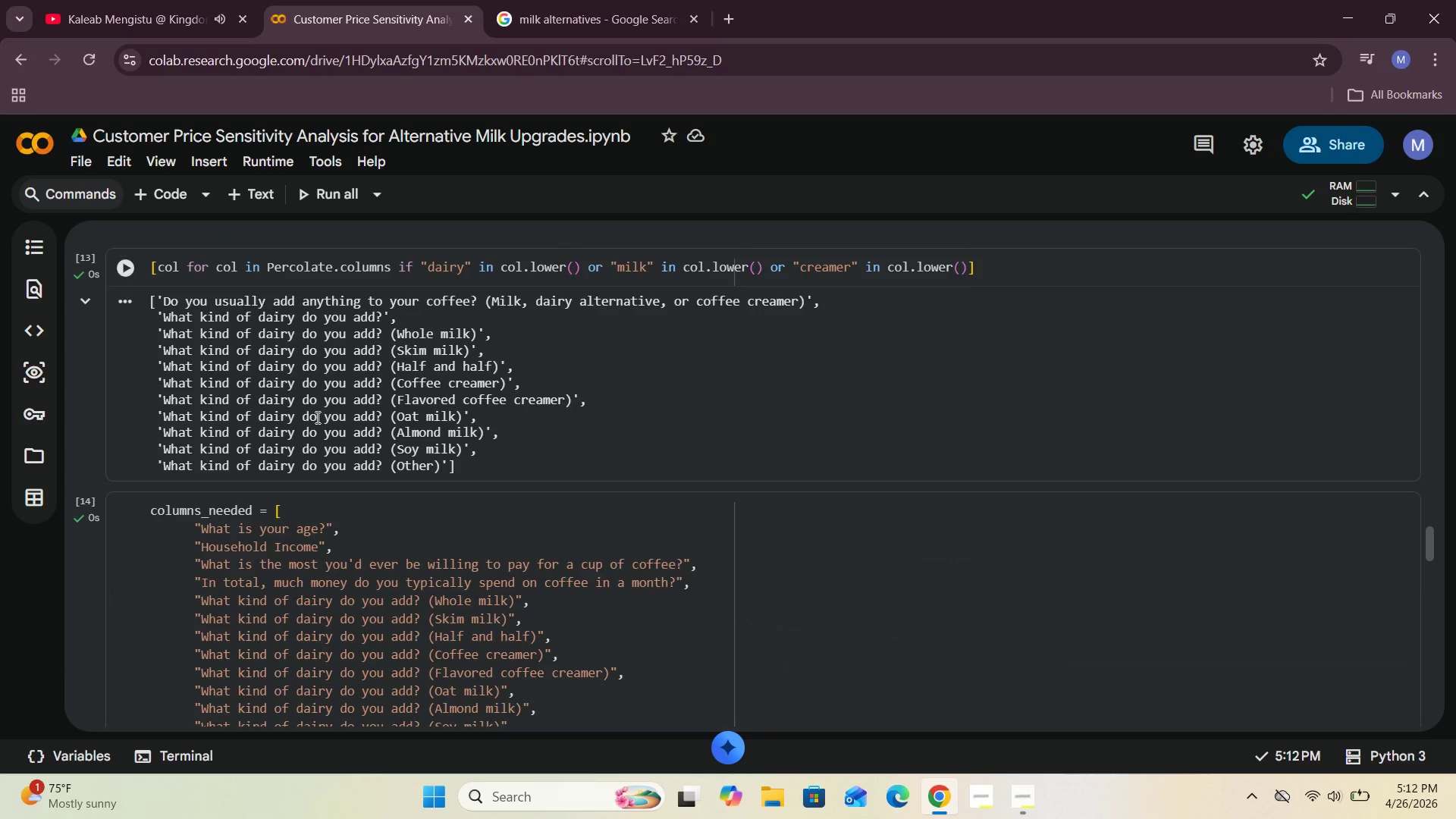 
scroll: coordinate [316, 417], scroll_direction: up, amount: 5.0
 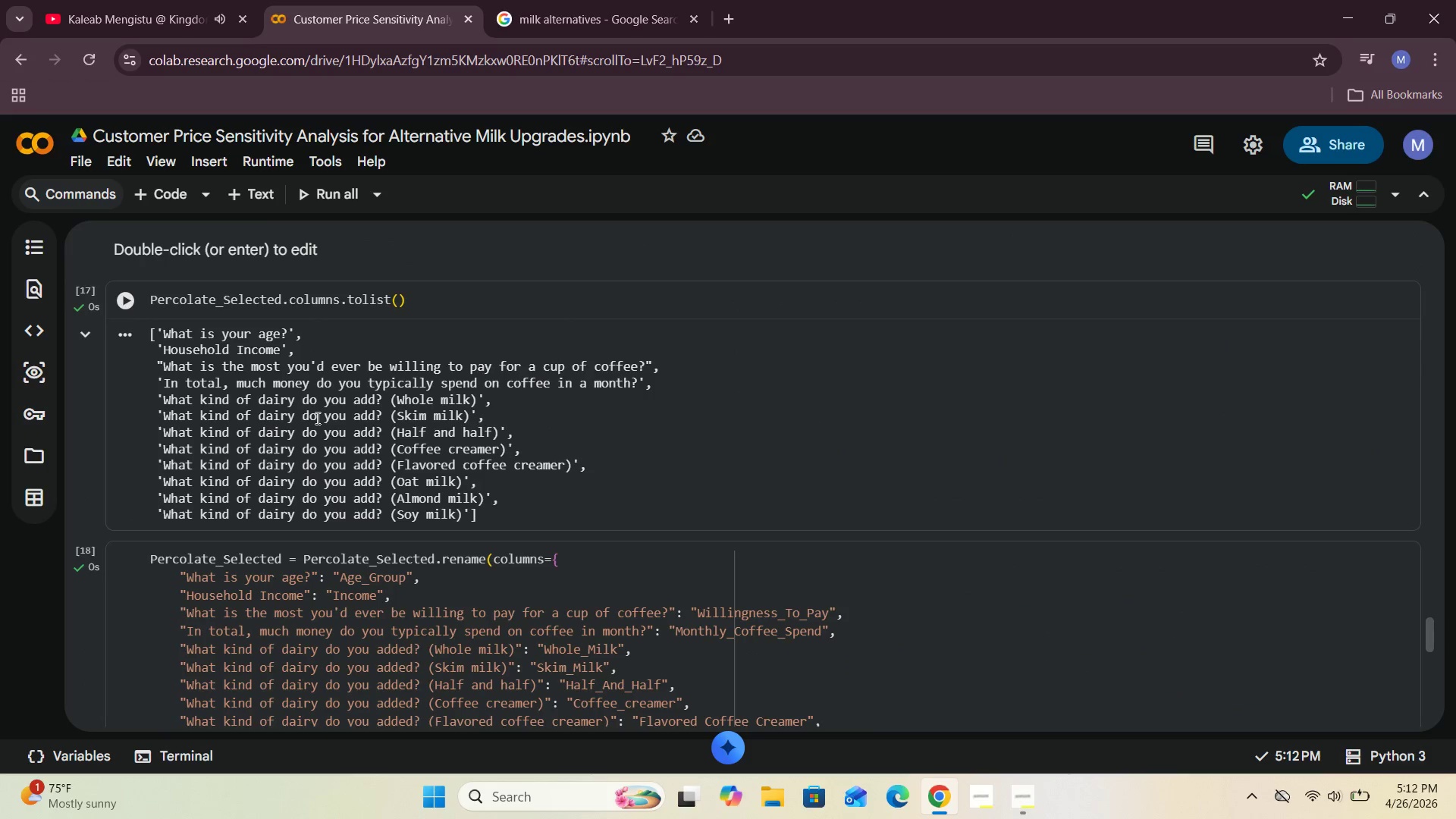 
scroll: coordinate [315, 429], scroll_direction: down, amount: 1.0
 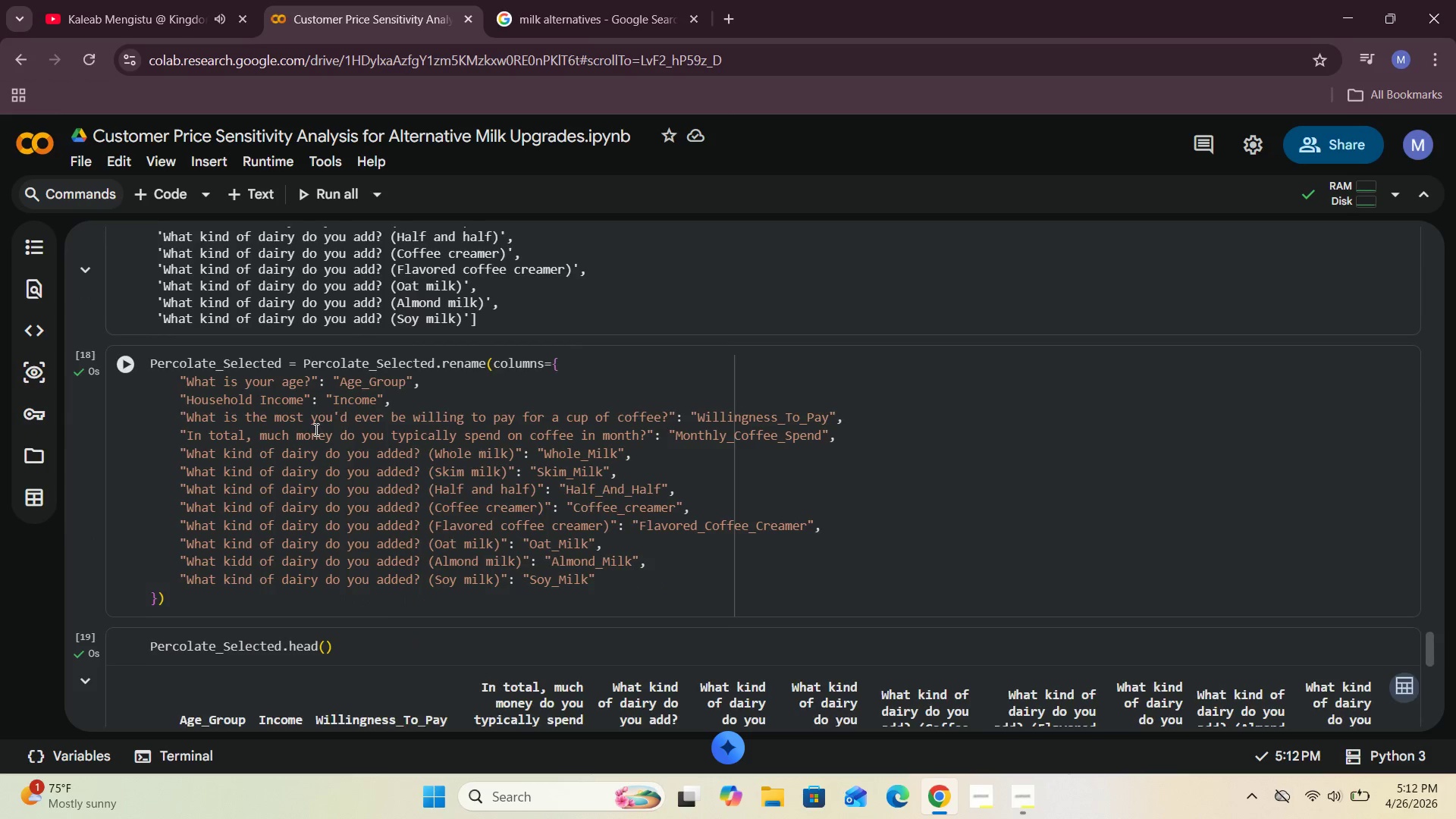 
scroll: coordinate [315, 429], scroll_direction: none, amount: 0.0
 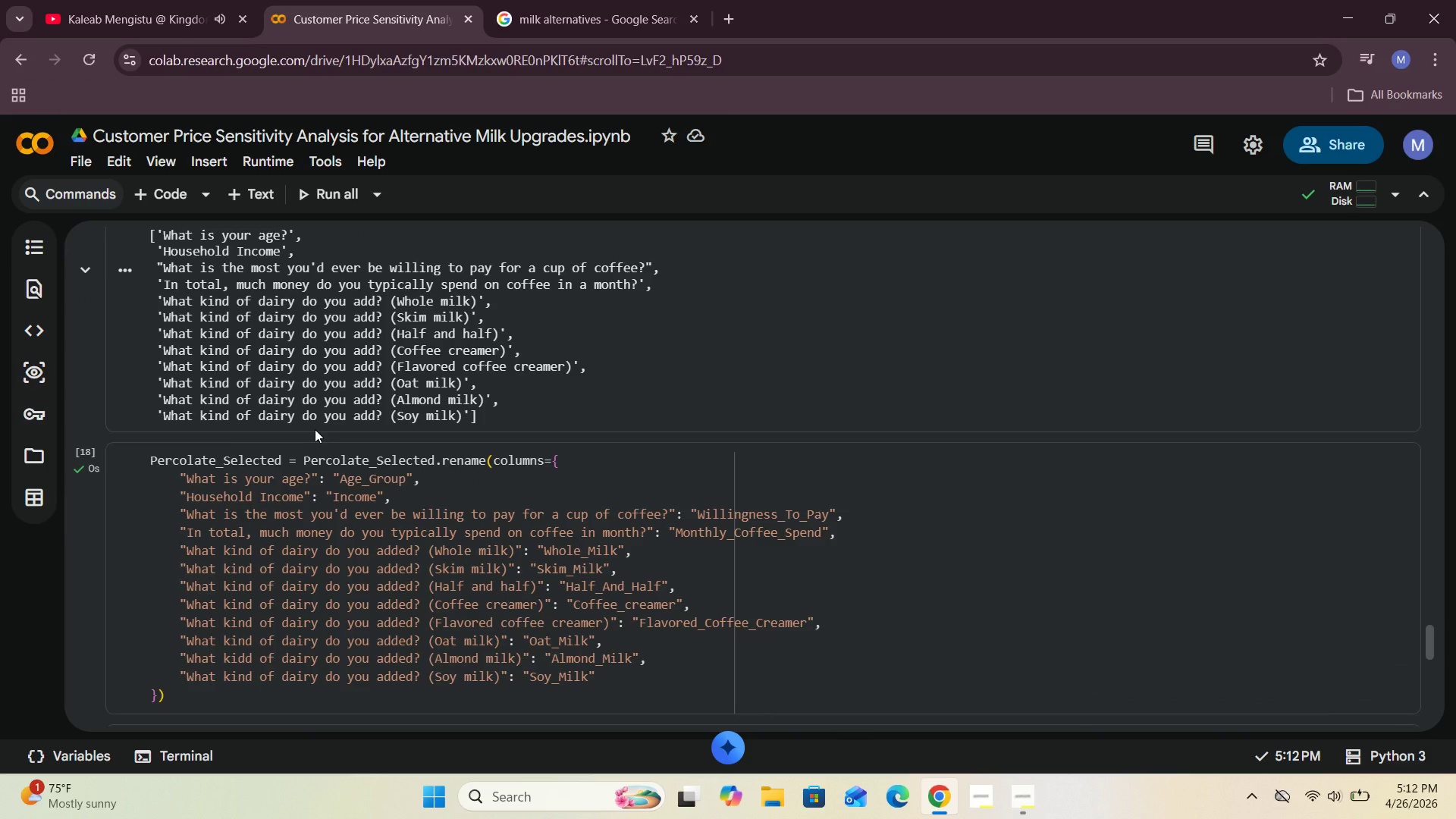 
scroll: coordinate [315, 429], scroll_direction: up, amount: 1.0
 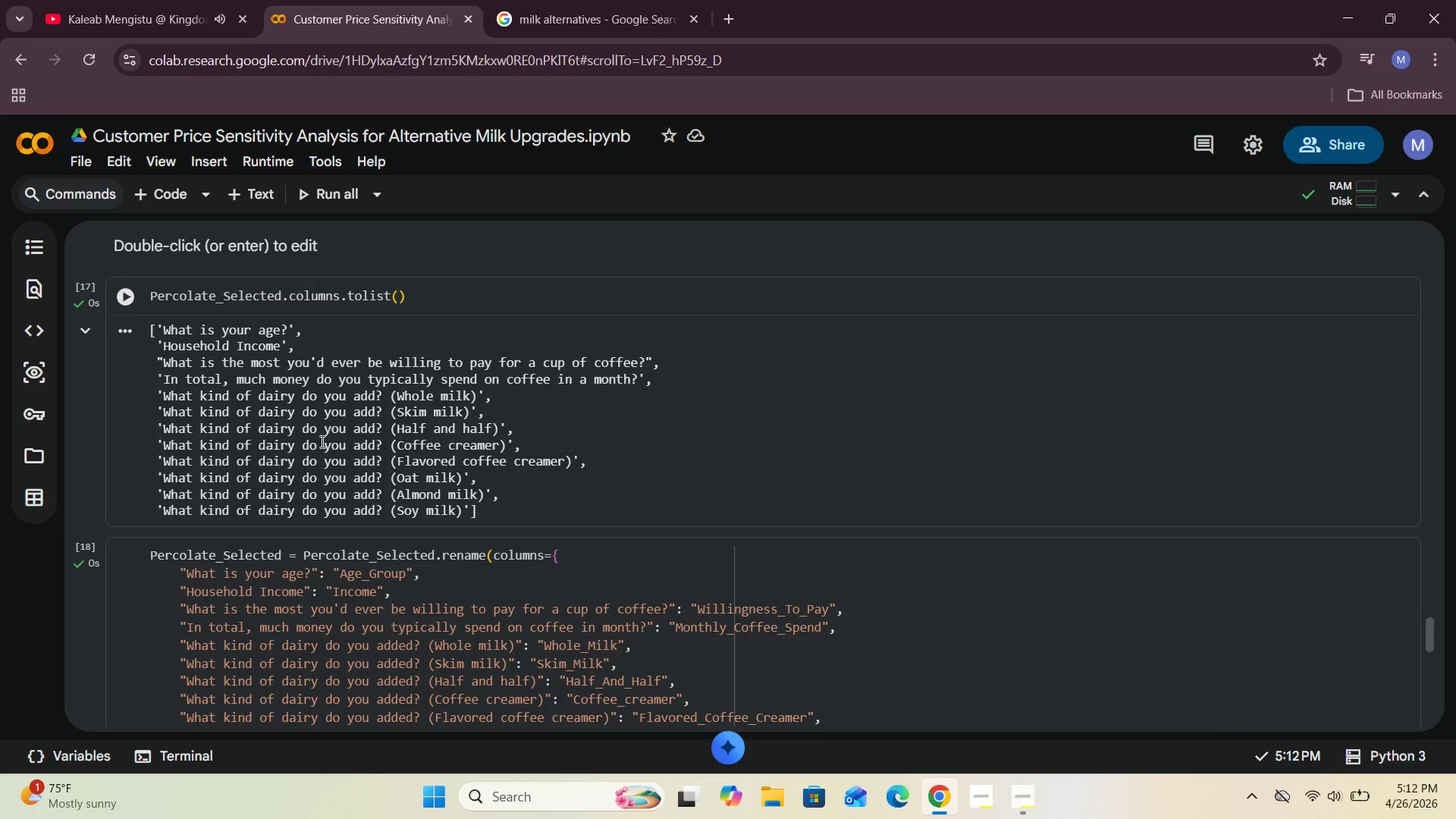 
scroll: coordinate [320, 441], scroll_direction: none, amount: 0.0
 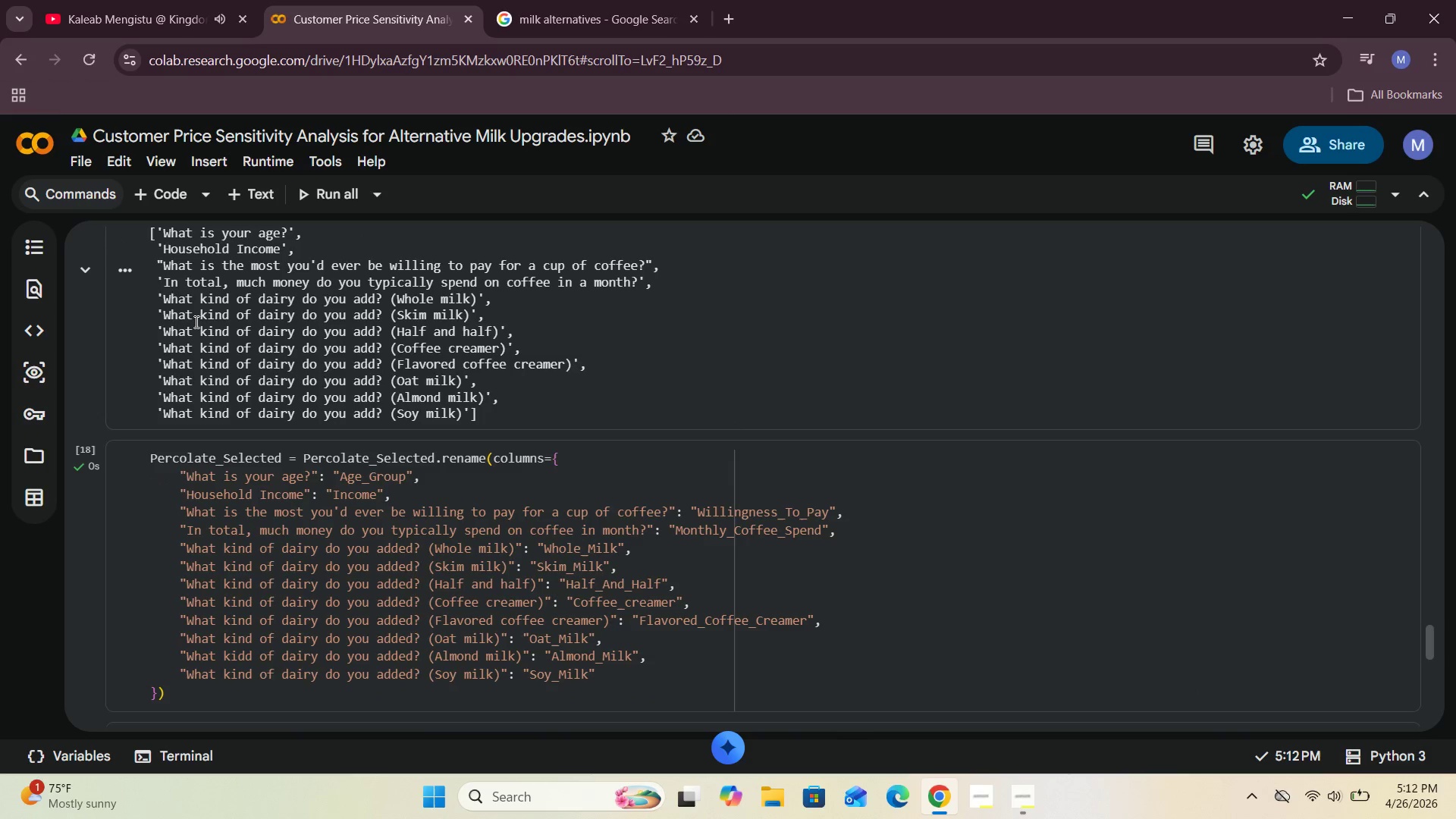 
left_click_drag(start_coordinate=[163, 263], to_coordinate=[645, 262])
 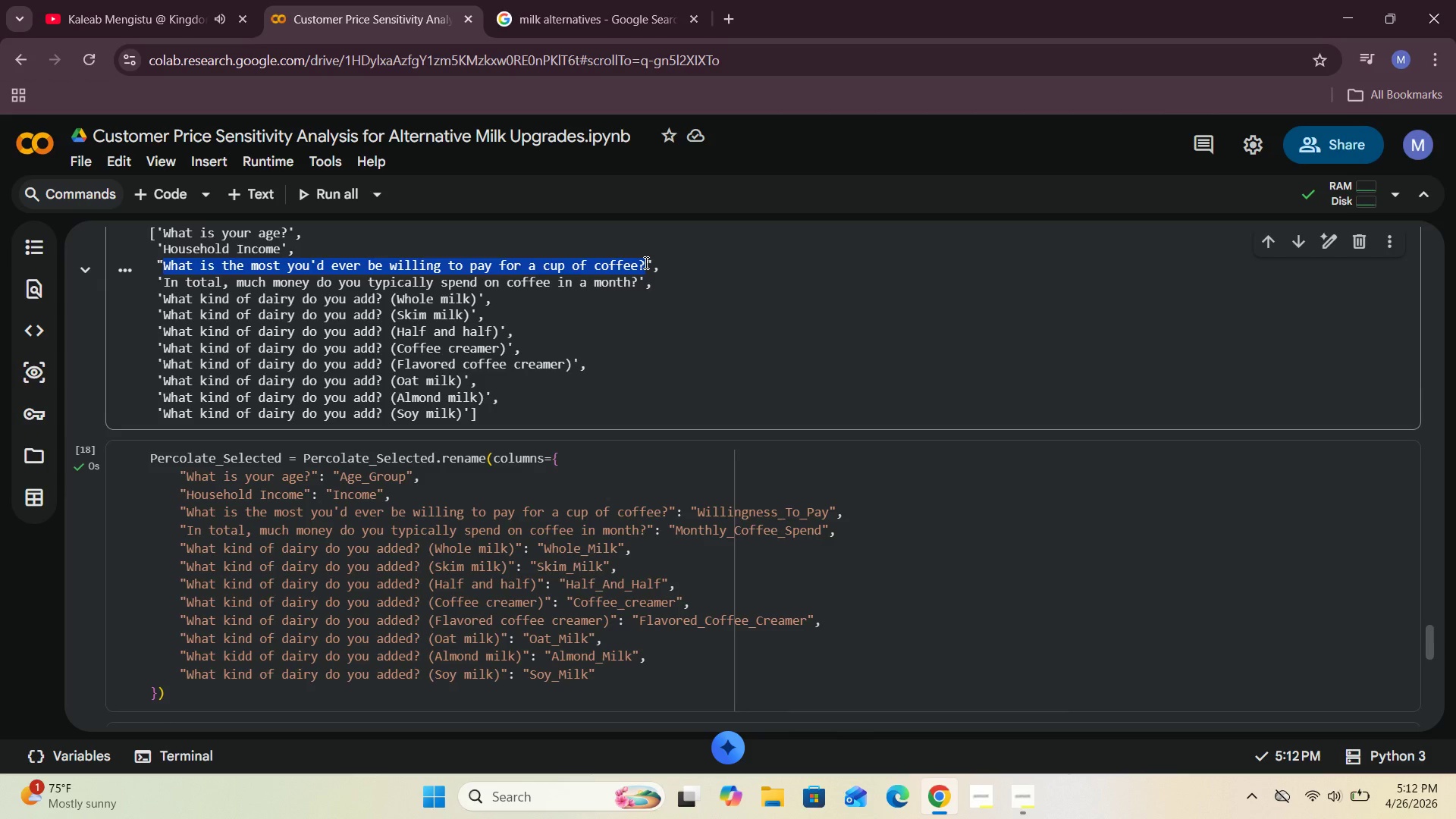 
key(Control+C)
 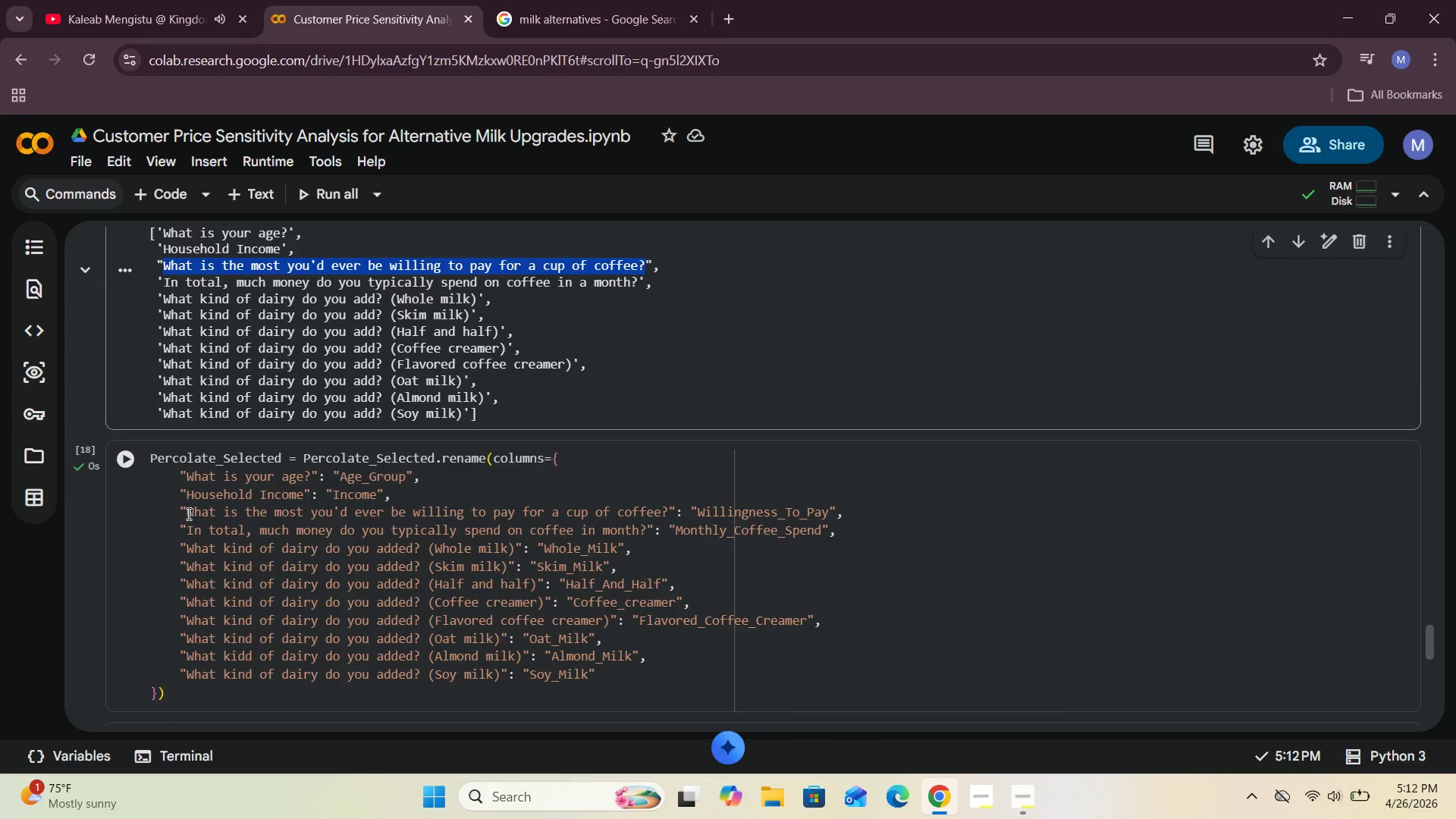 
left_click_drag(start_coordinate=[185, 510], to_coordinate=[668, 508])
 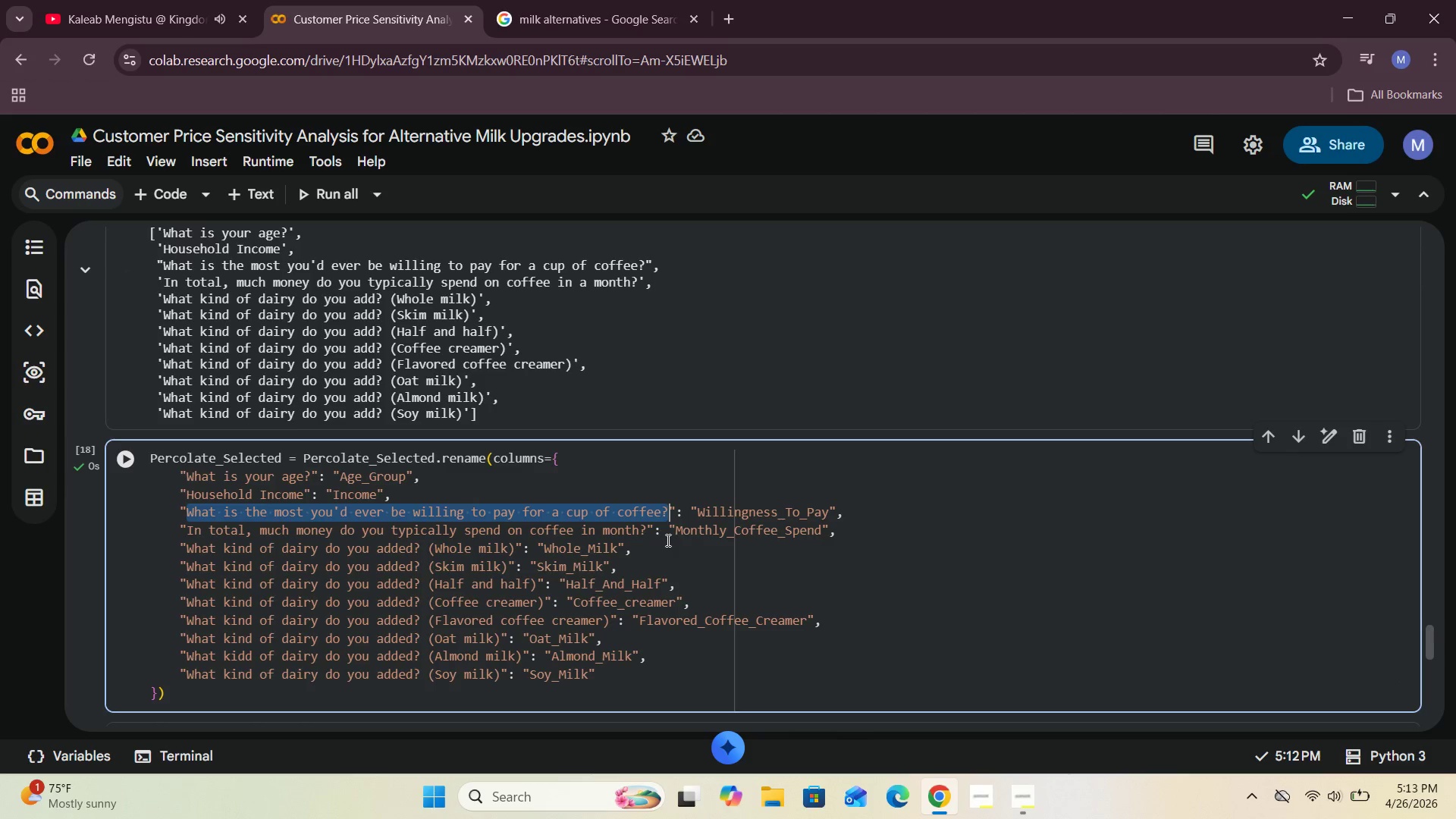 
key(Control+V)
 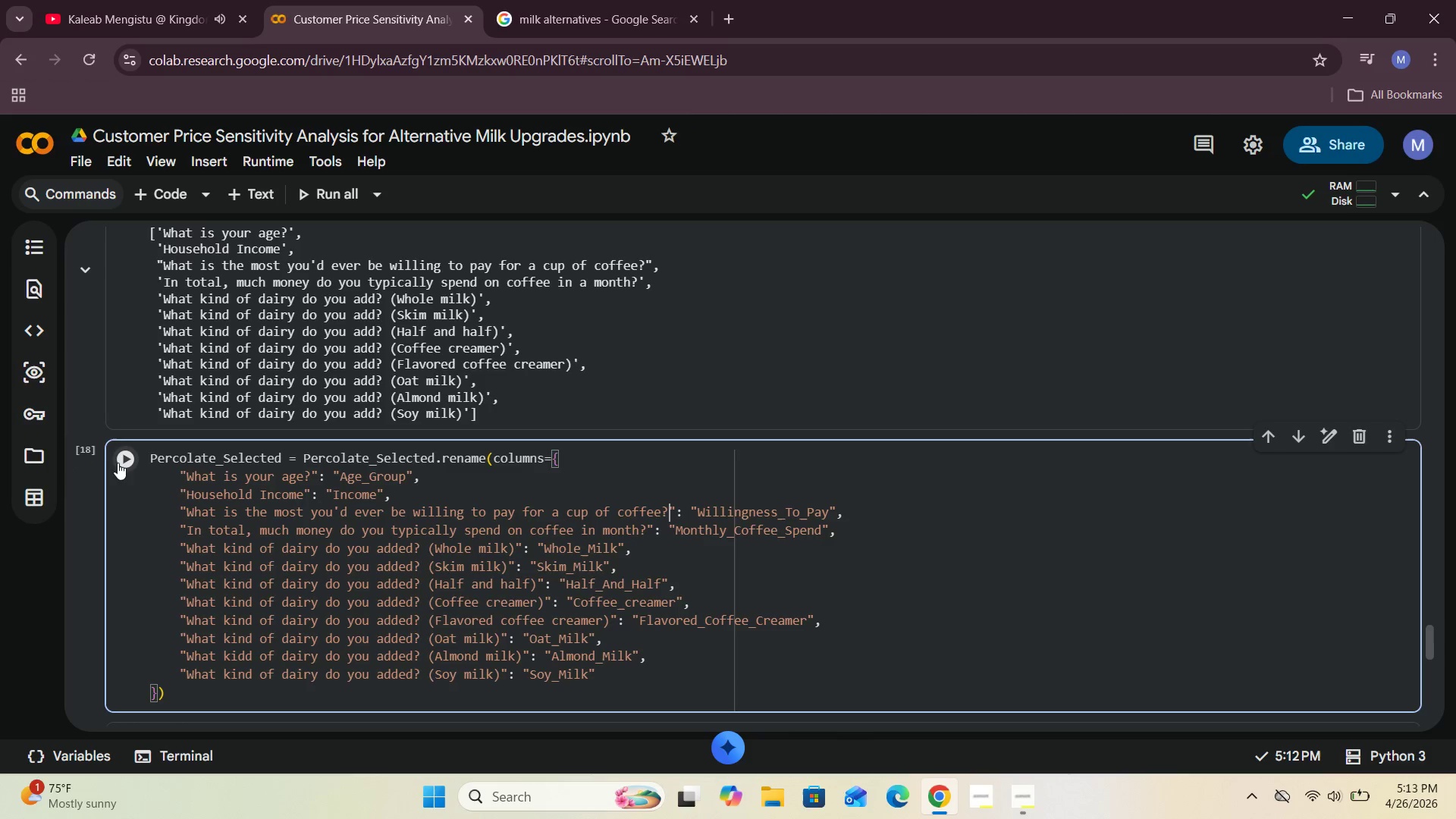 
left_click([121, 460])
 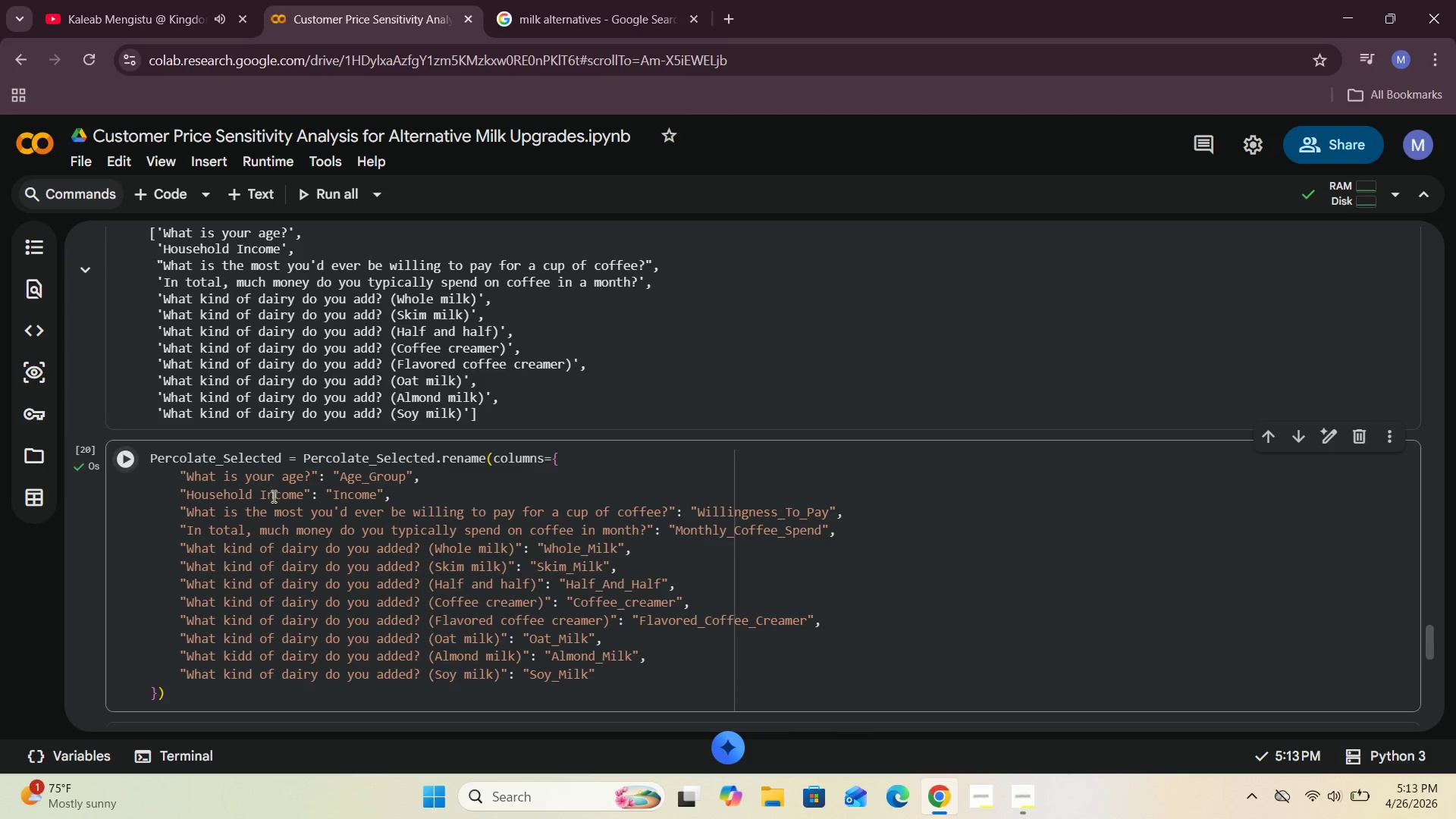 
scroll: coordinate [273, 497], scroll_direction: down, amount: 3.0
 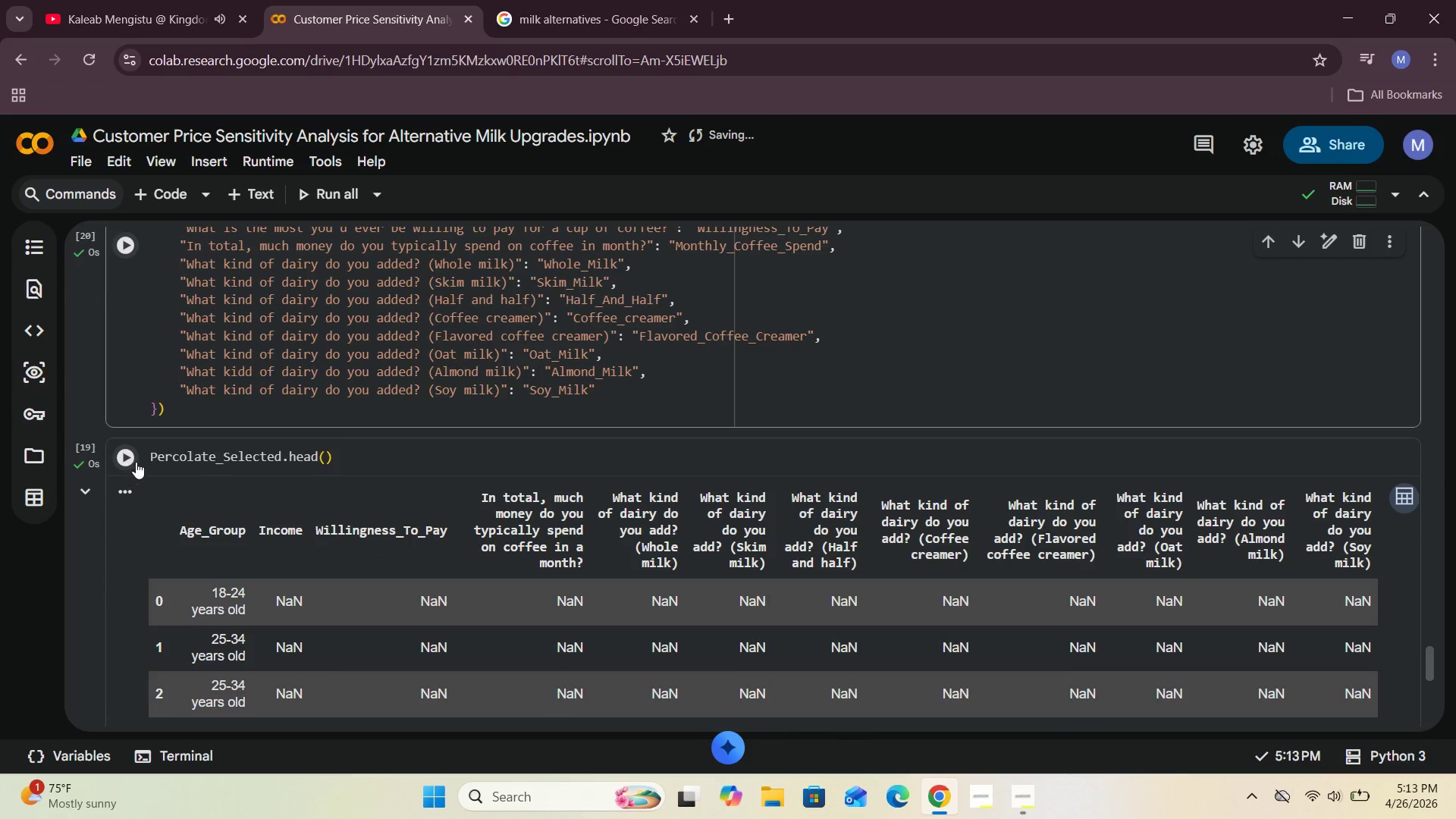 
left_click([127, 459])
 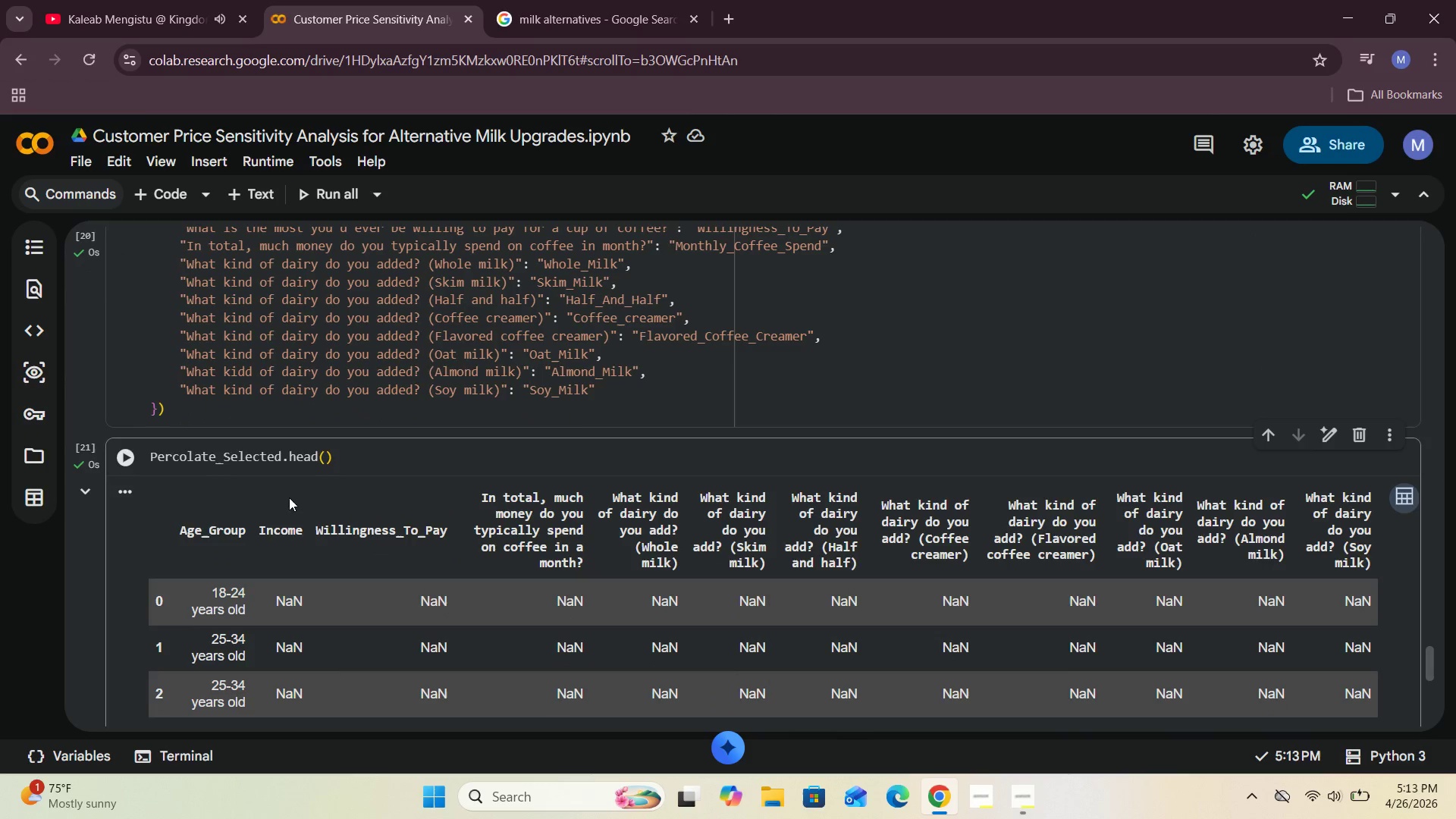 
scroll: coordinate [353, 520], scroll_direction: up, amount: 2.0
 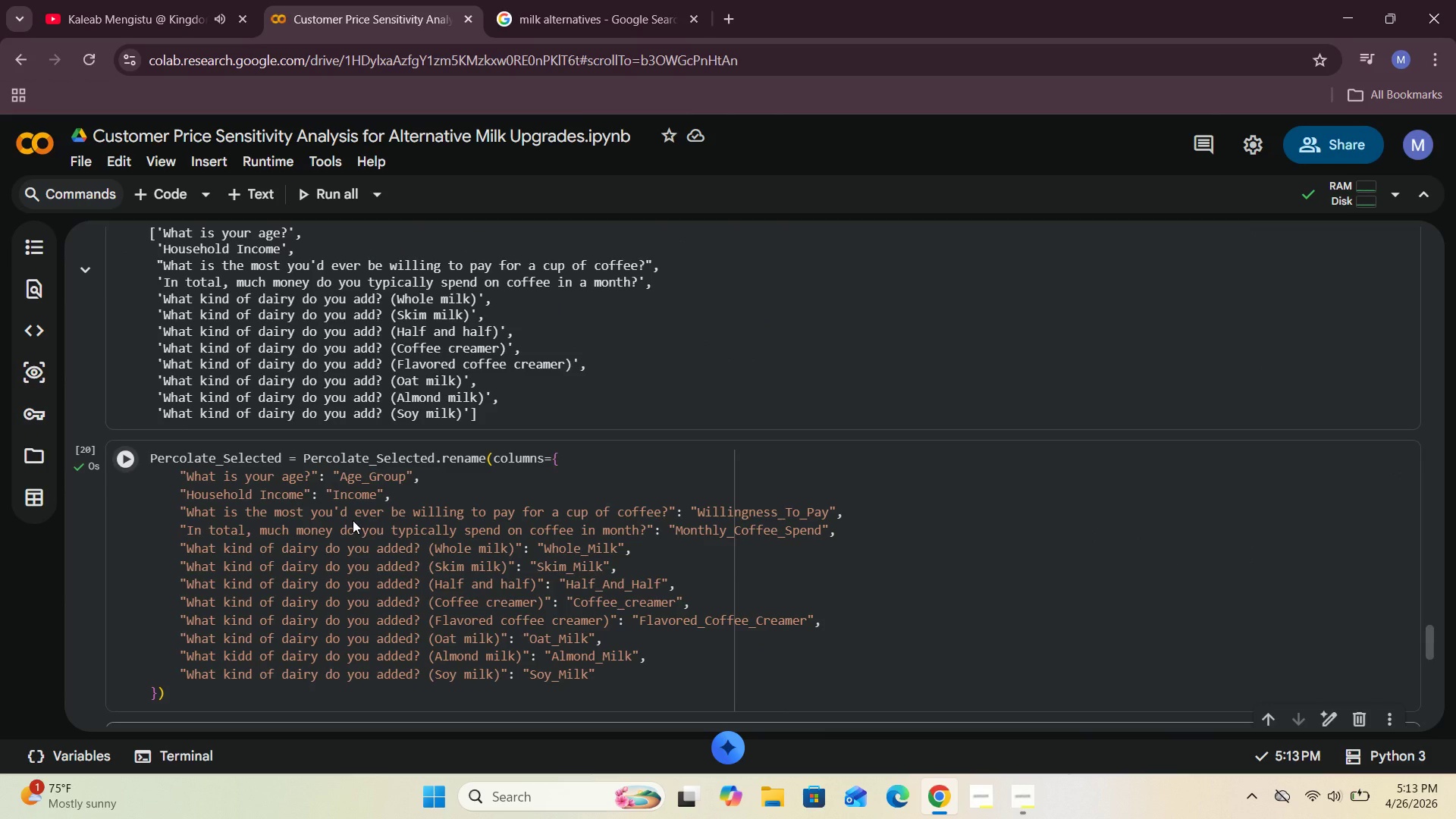 
scroll: coordinate [353, 520], scroll_direction: none, amount: 0.0
 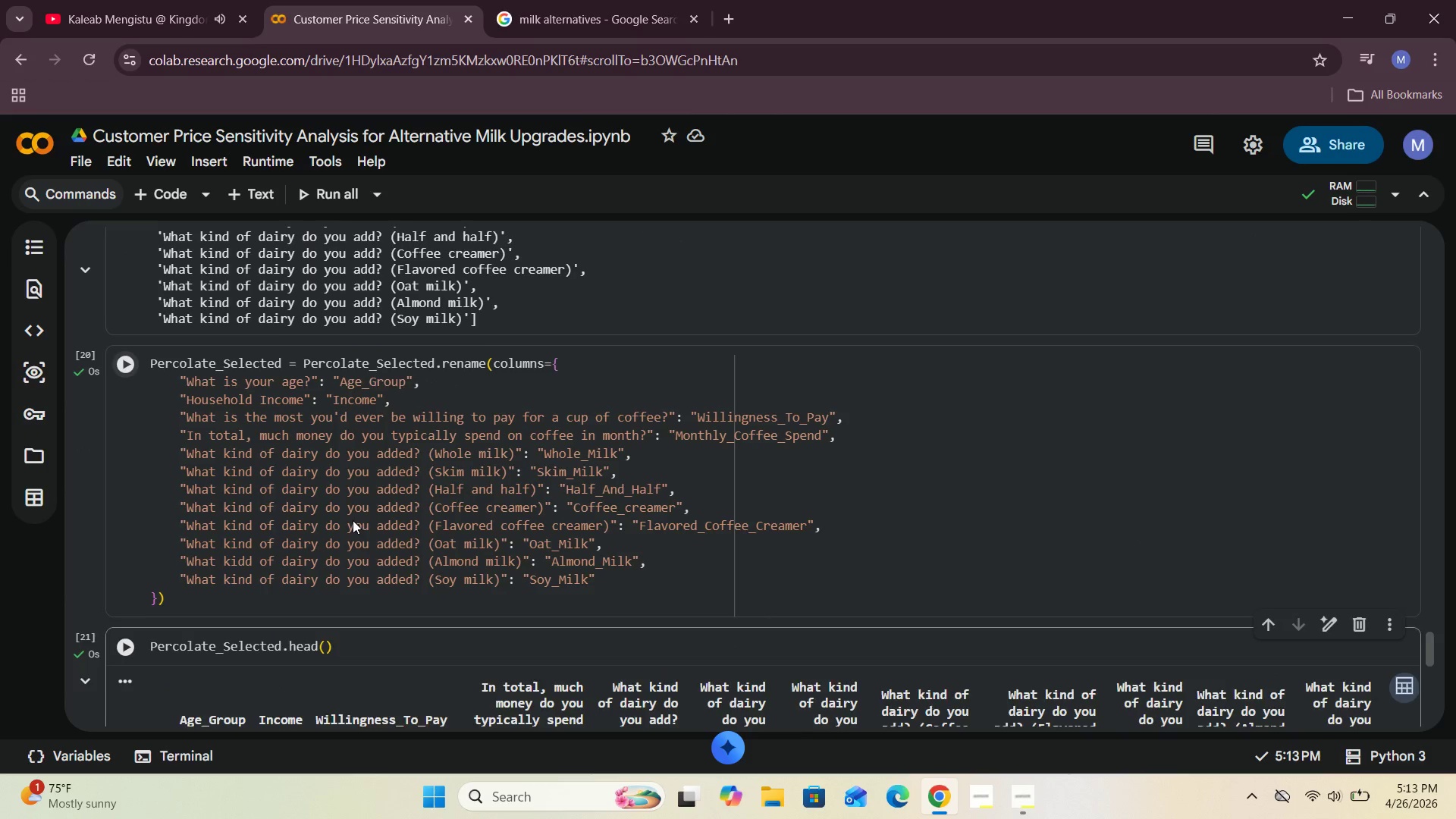 
scroll: coordinate [353, 520], scroll_direction: up, amount: 2.0
 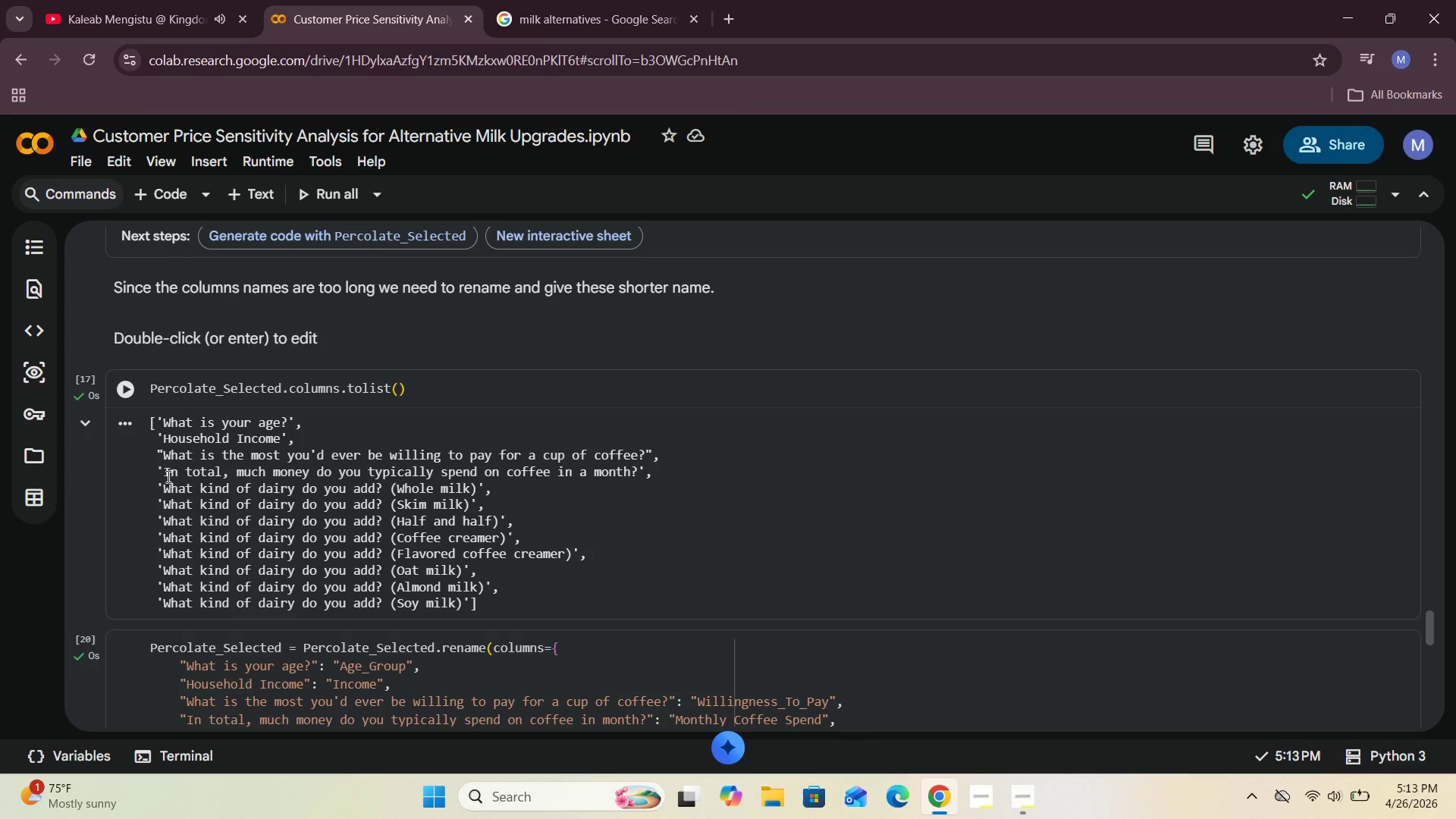 
left_click_drag(start_coordinate=[162, 472], to_coordinate=[639, 472])
 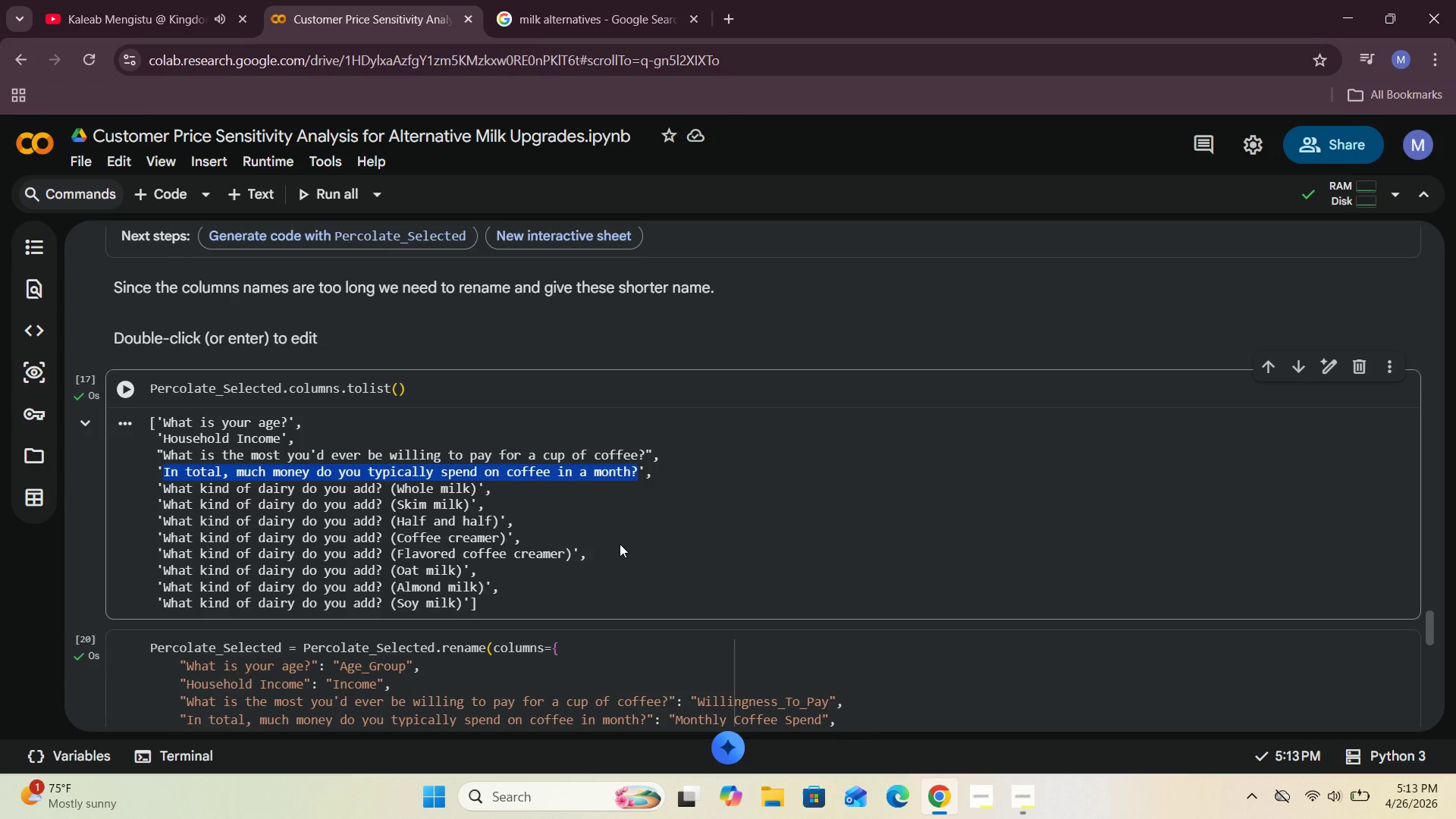 
key(Control+C)
 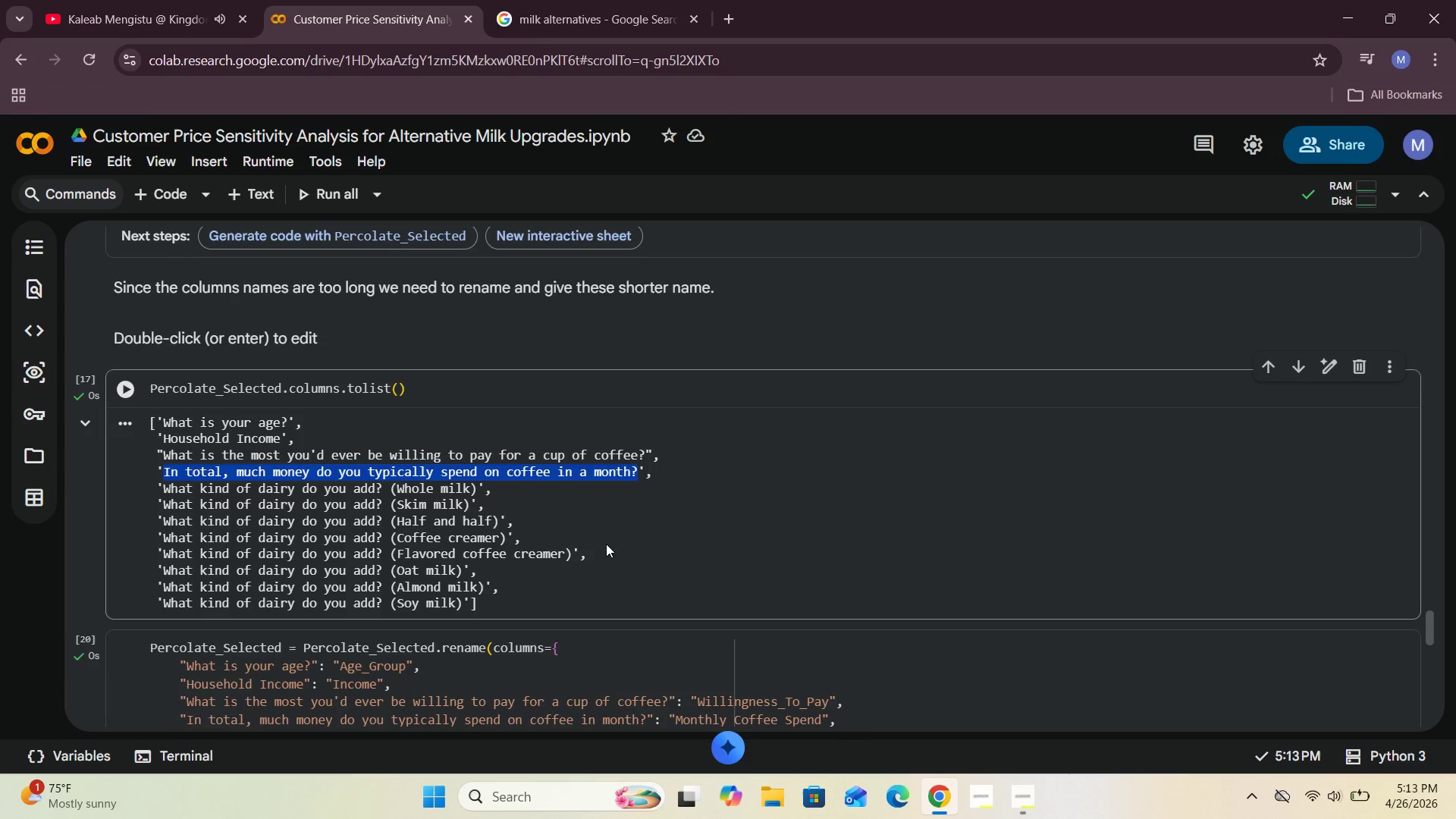 
left_click([606, 544])
 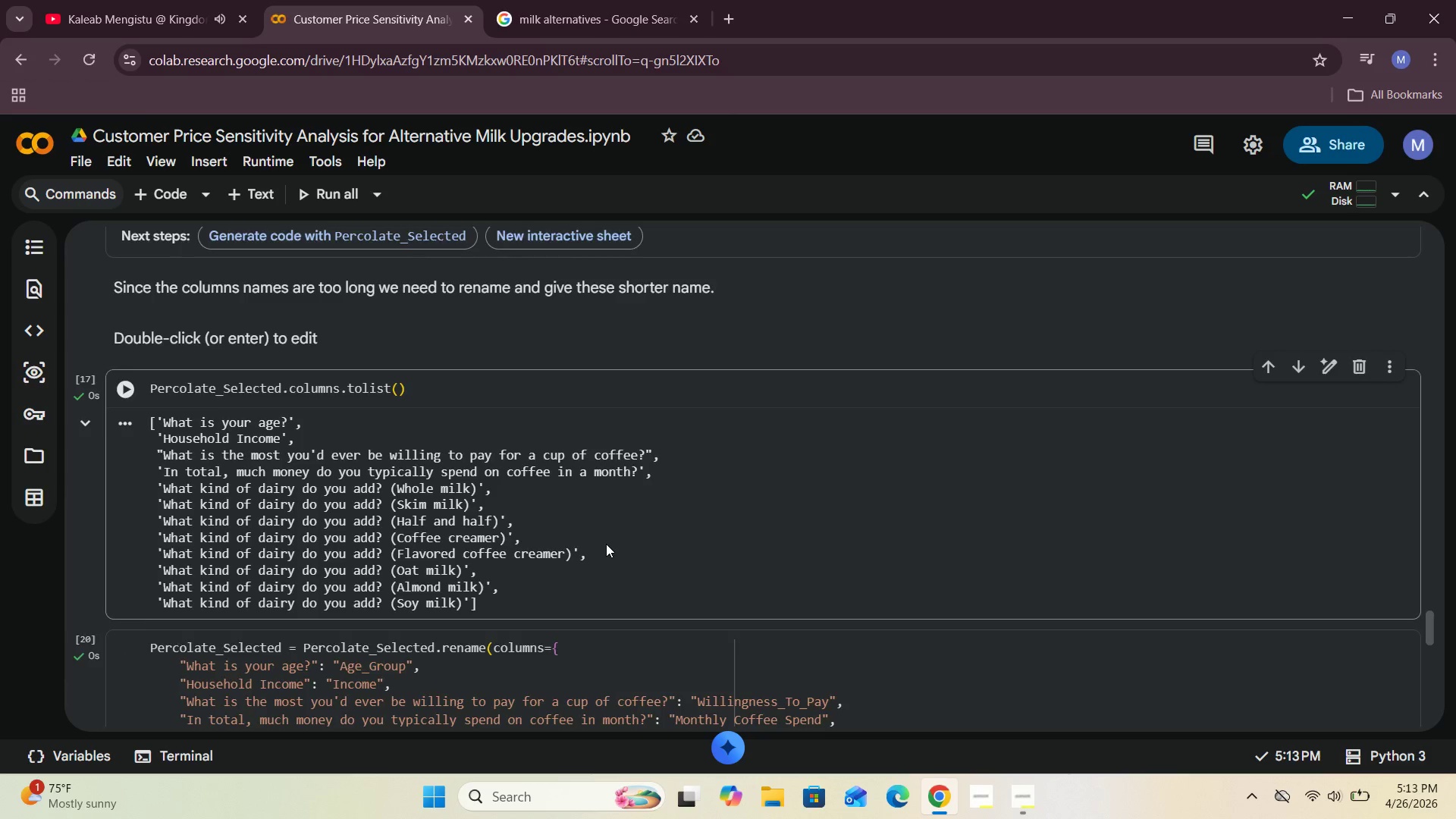 
scroll: coordinate [606, 544], scroll_direction: down, amount: 3.0
 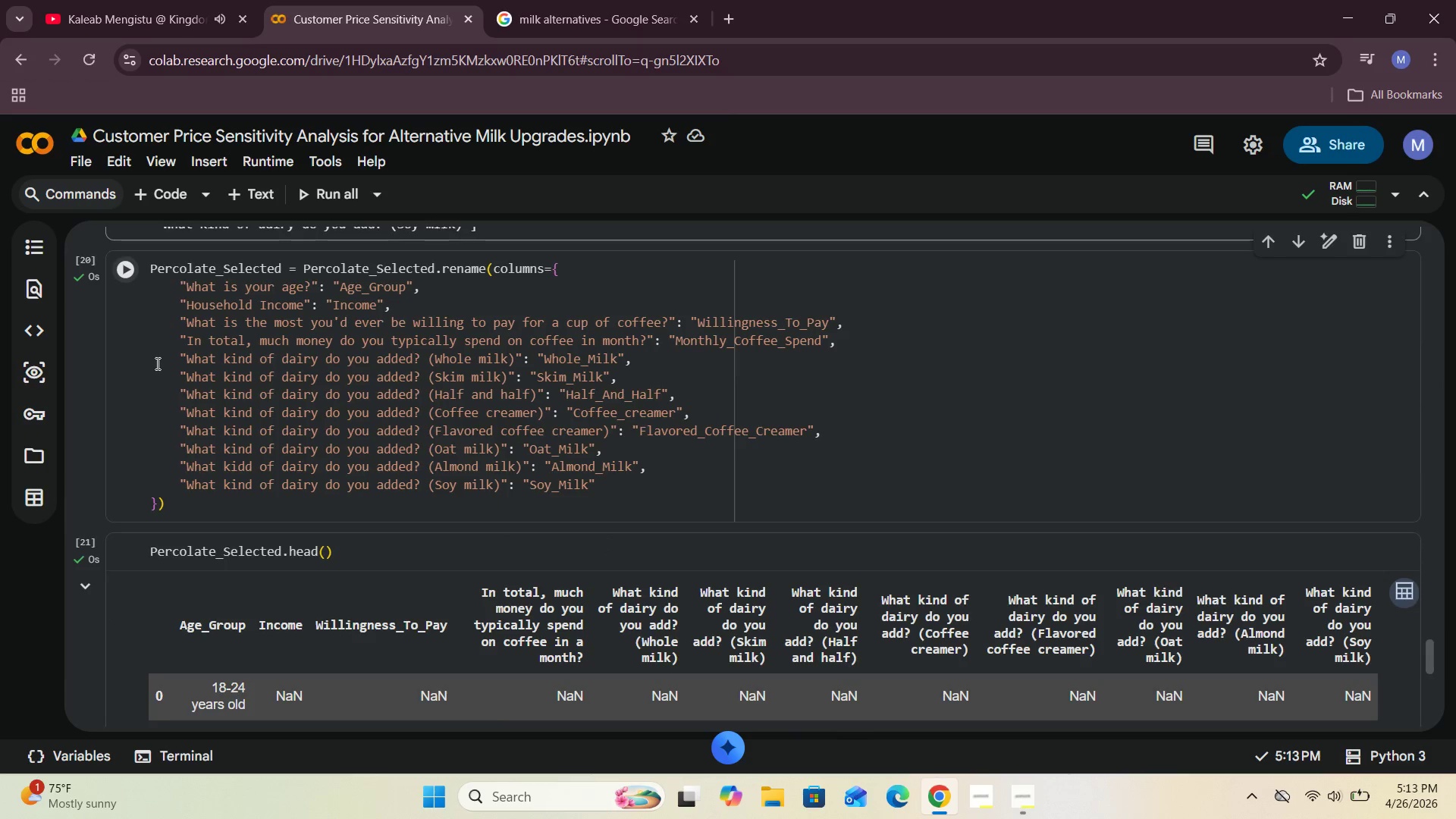 
left_click_drag(start_coordinate=[186, 341], to_coordinate=[644, 344])
 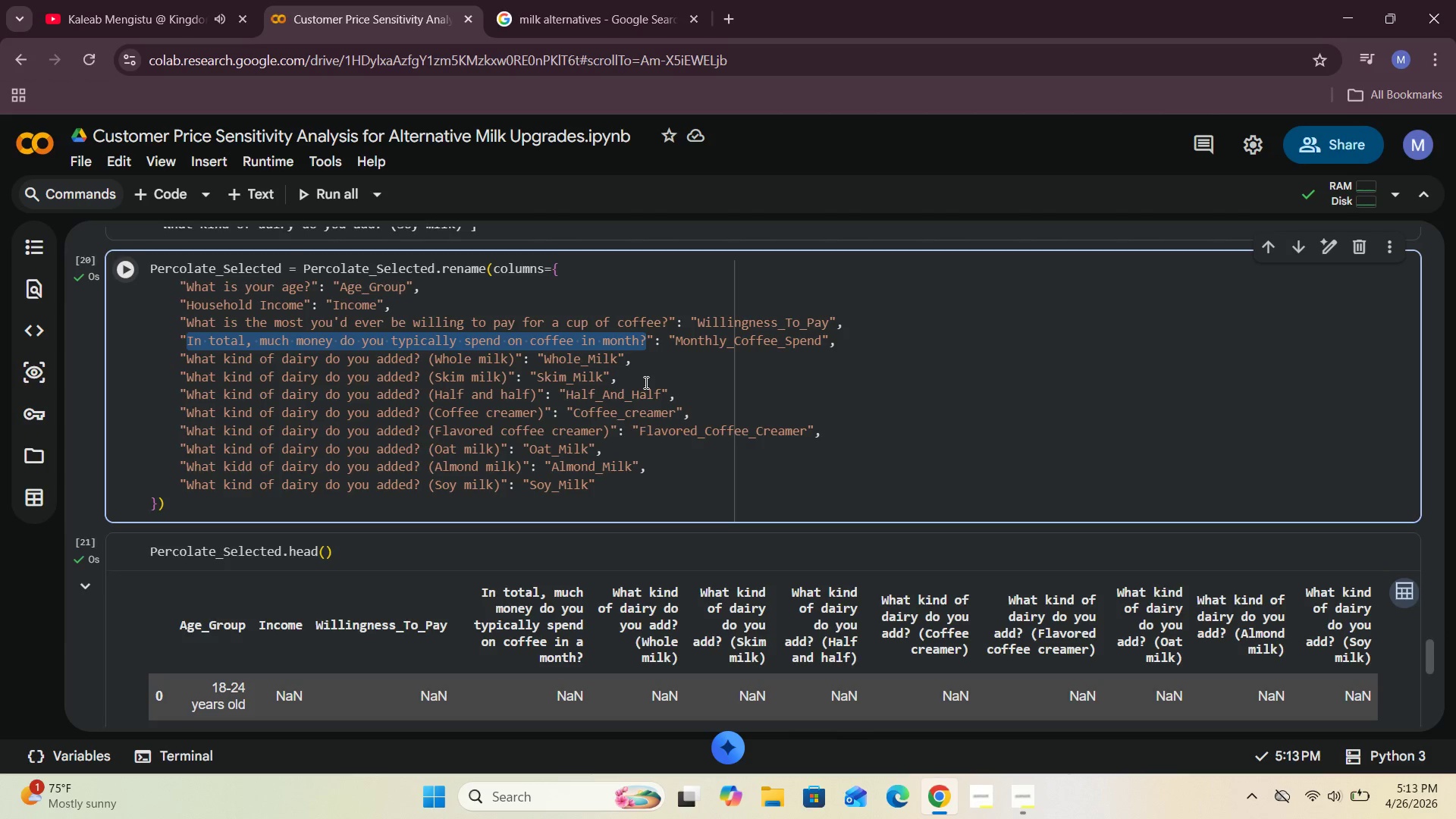 
key(Control+V)
 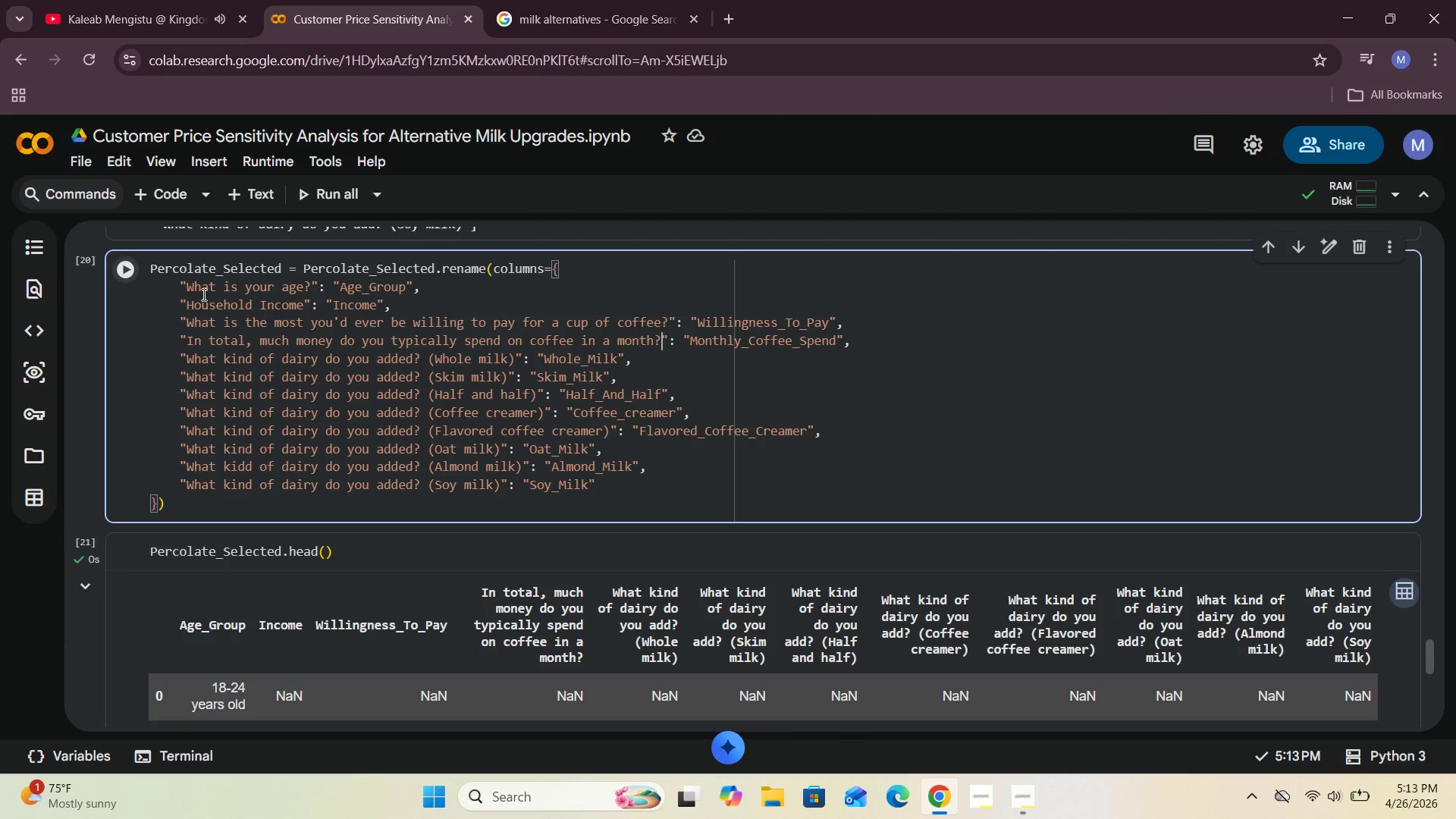 
left_click([117, 268])
 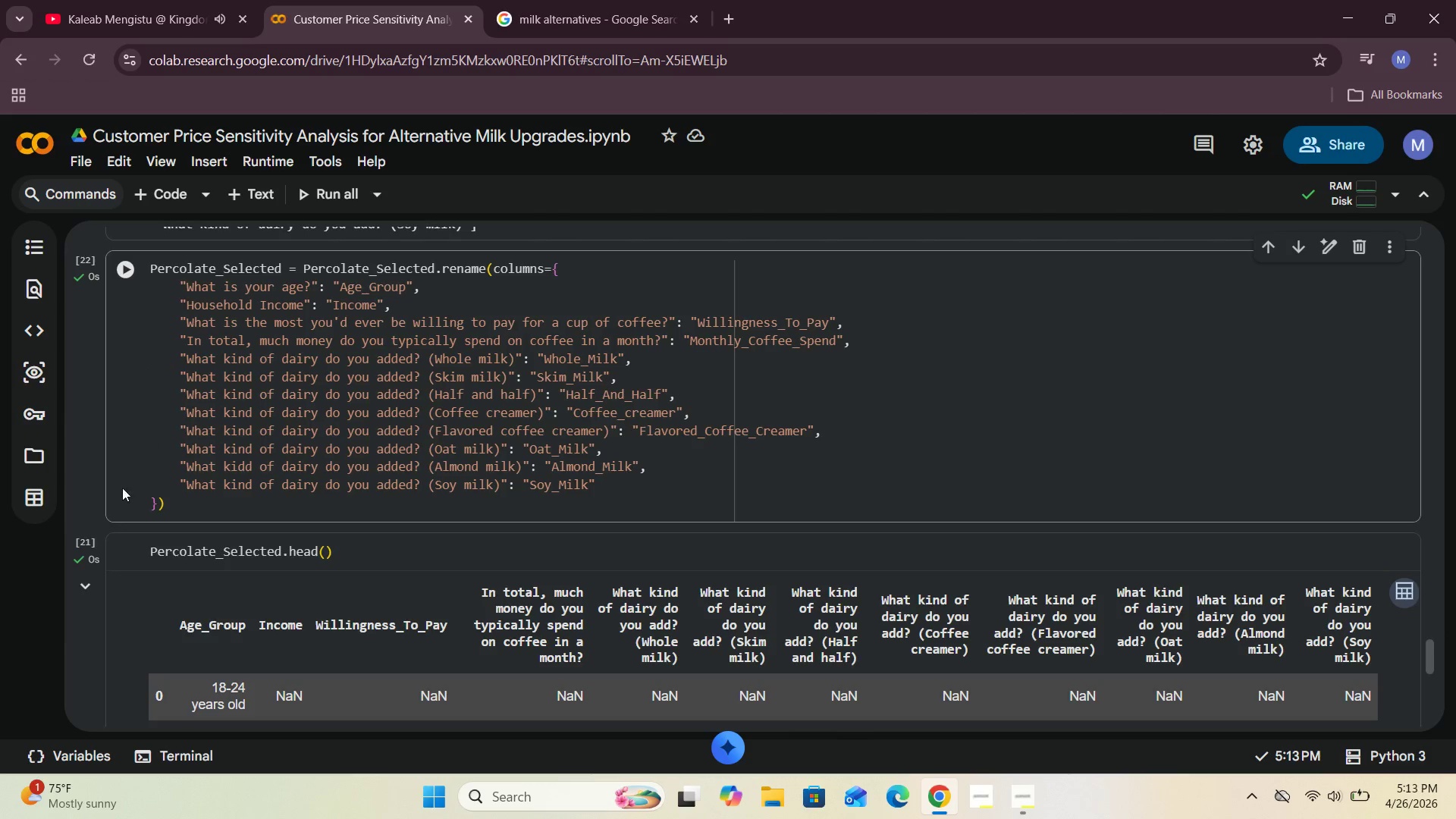 
left_click([117, 549])
 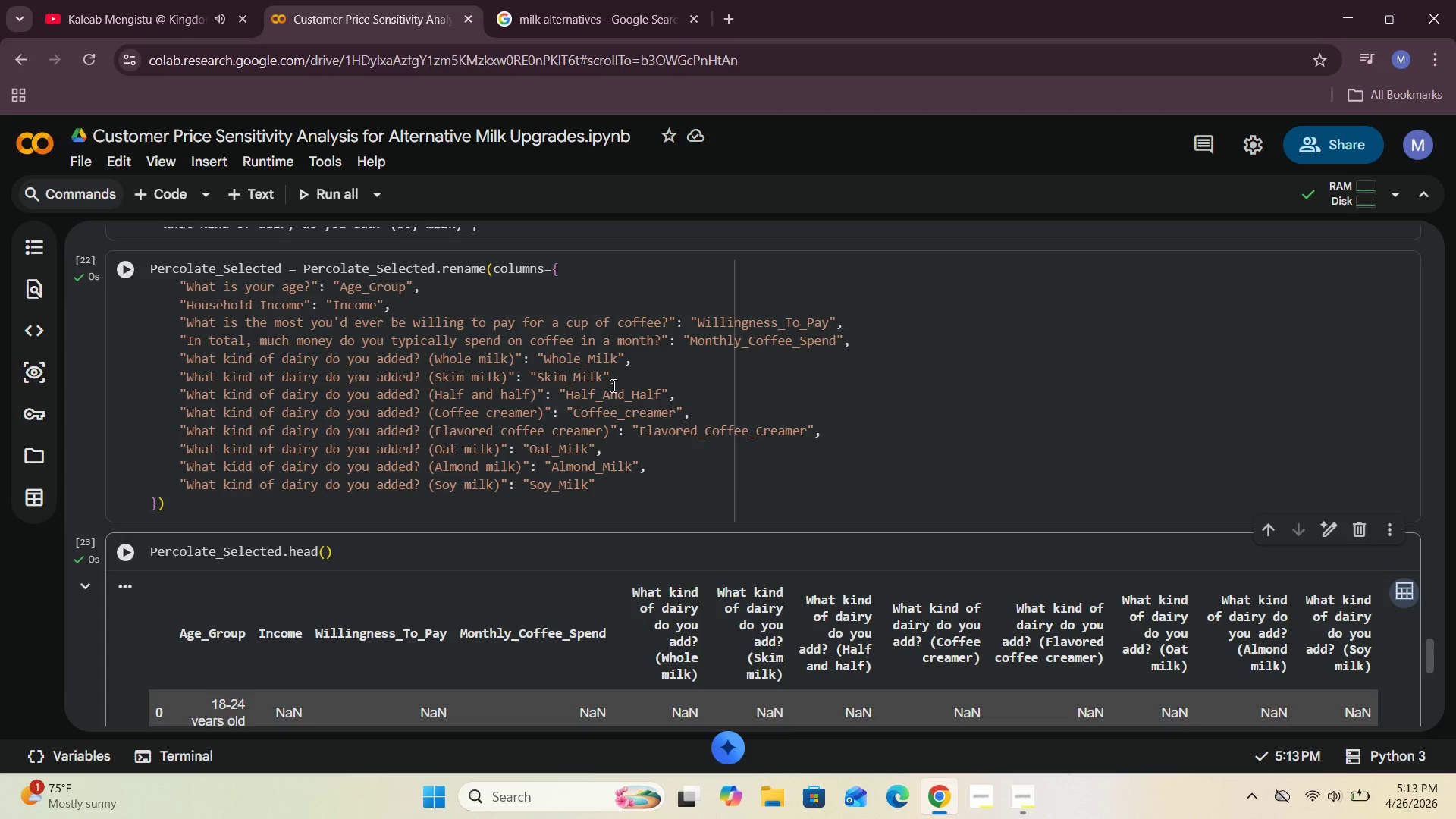 
wait(9.08)
 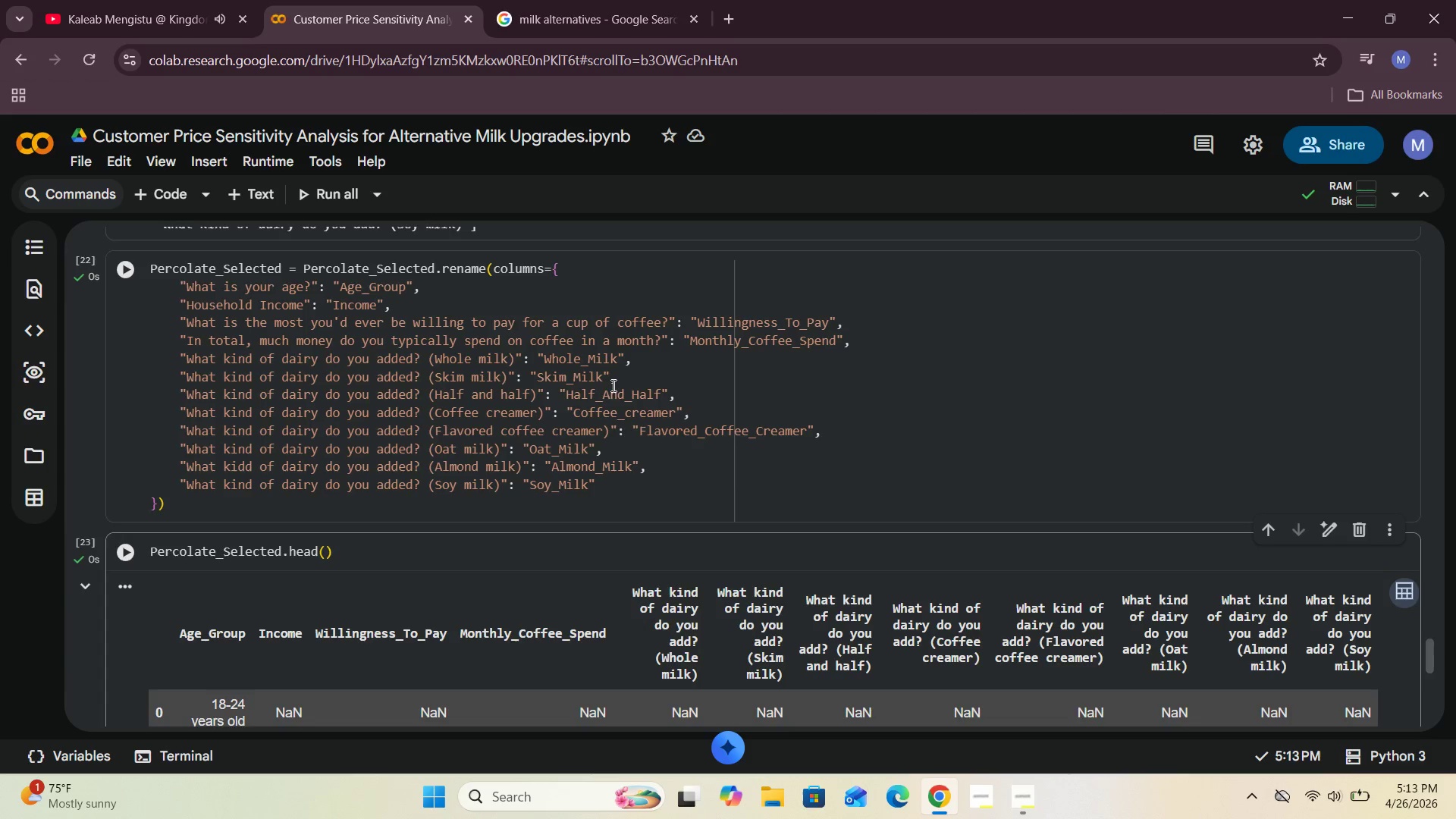 
scroll: coordinate [473, 366], scroll_direction: up, amount: 2.0
 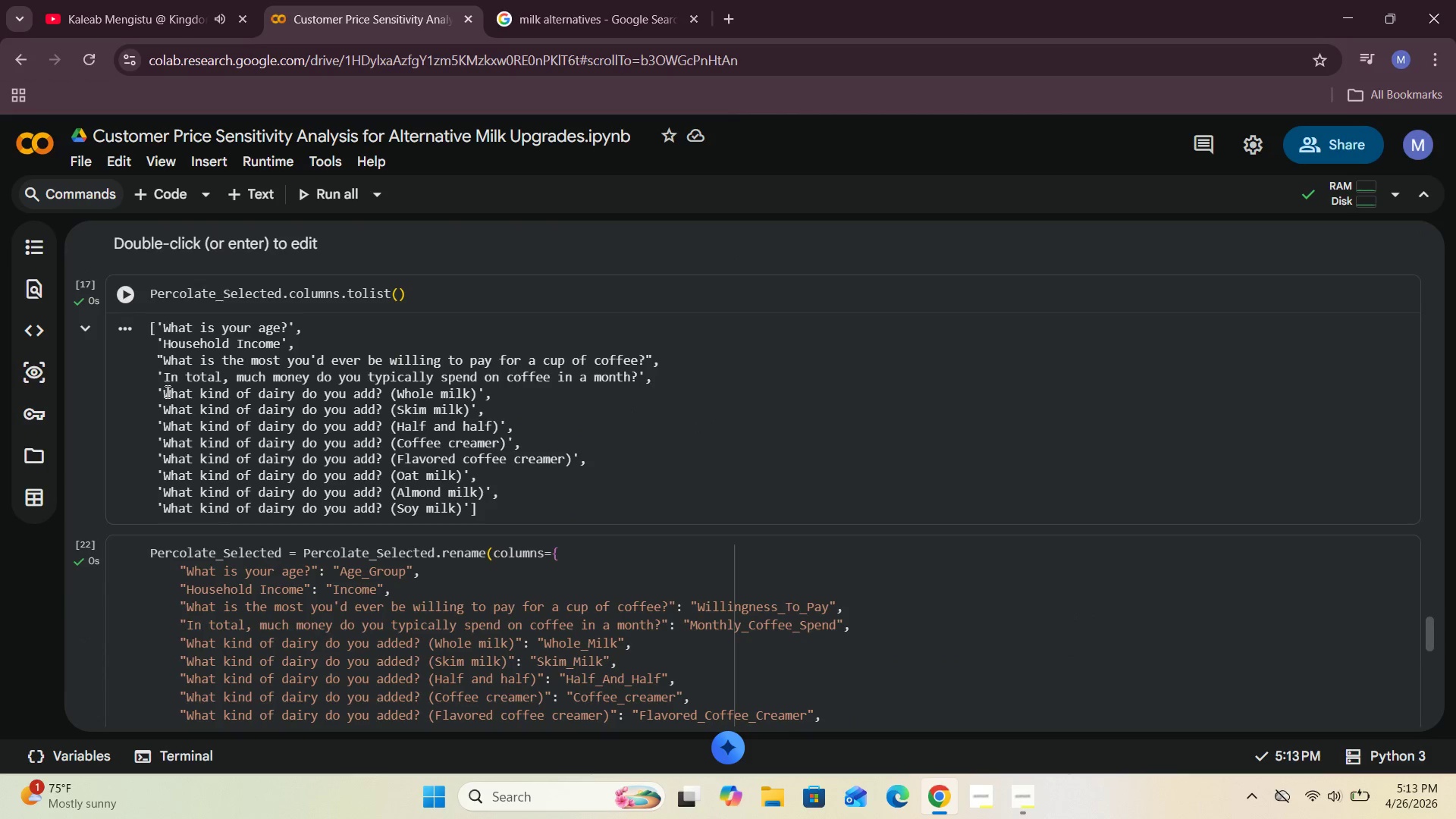 
left_click_drag(start_coordinate=[163, 393], to_coordinate=[476, 400])
 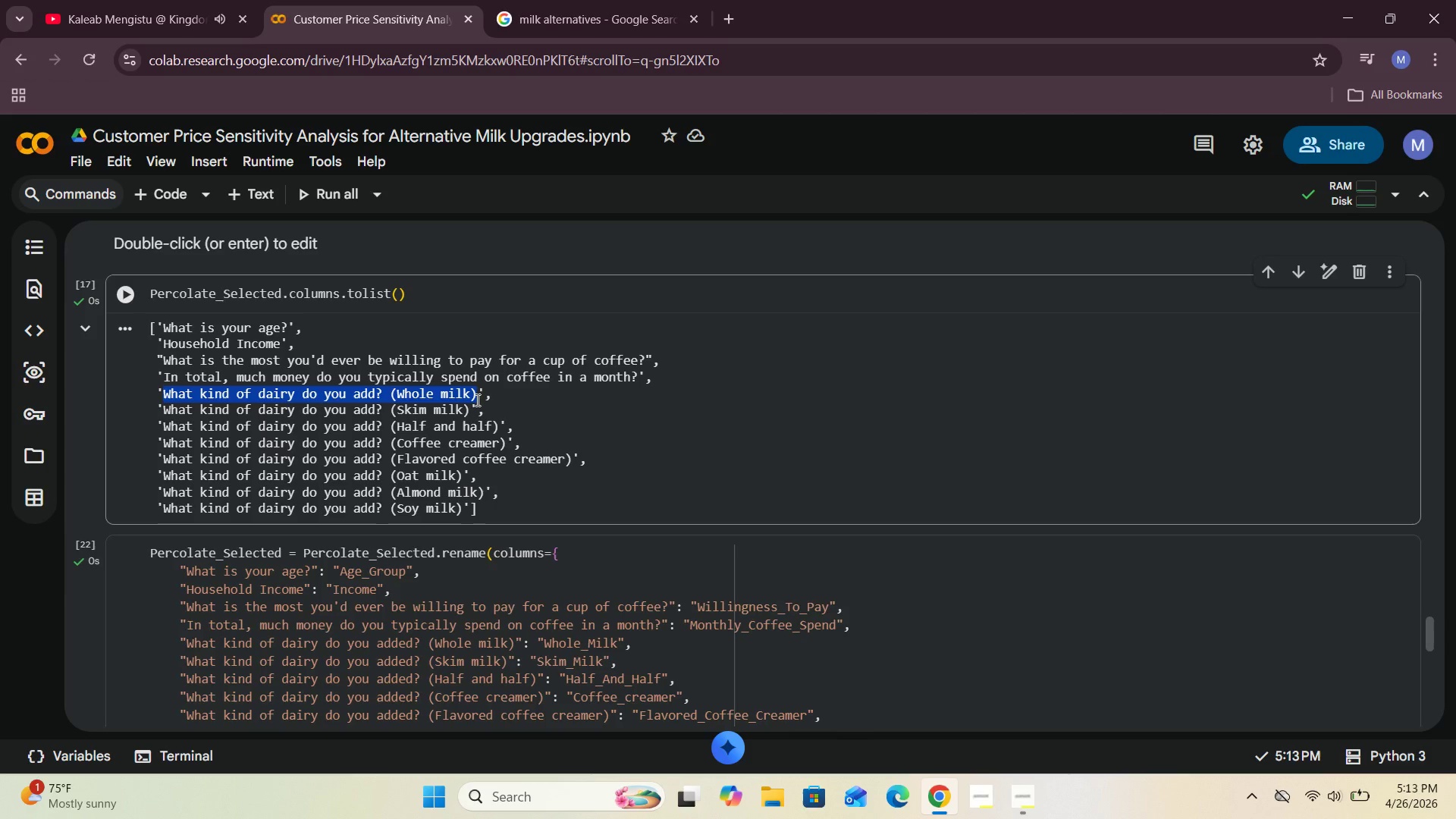 
key(Control+C)
 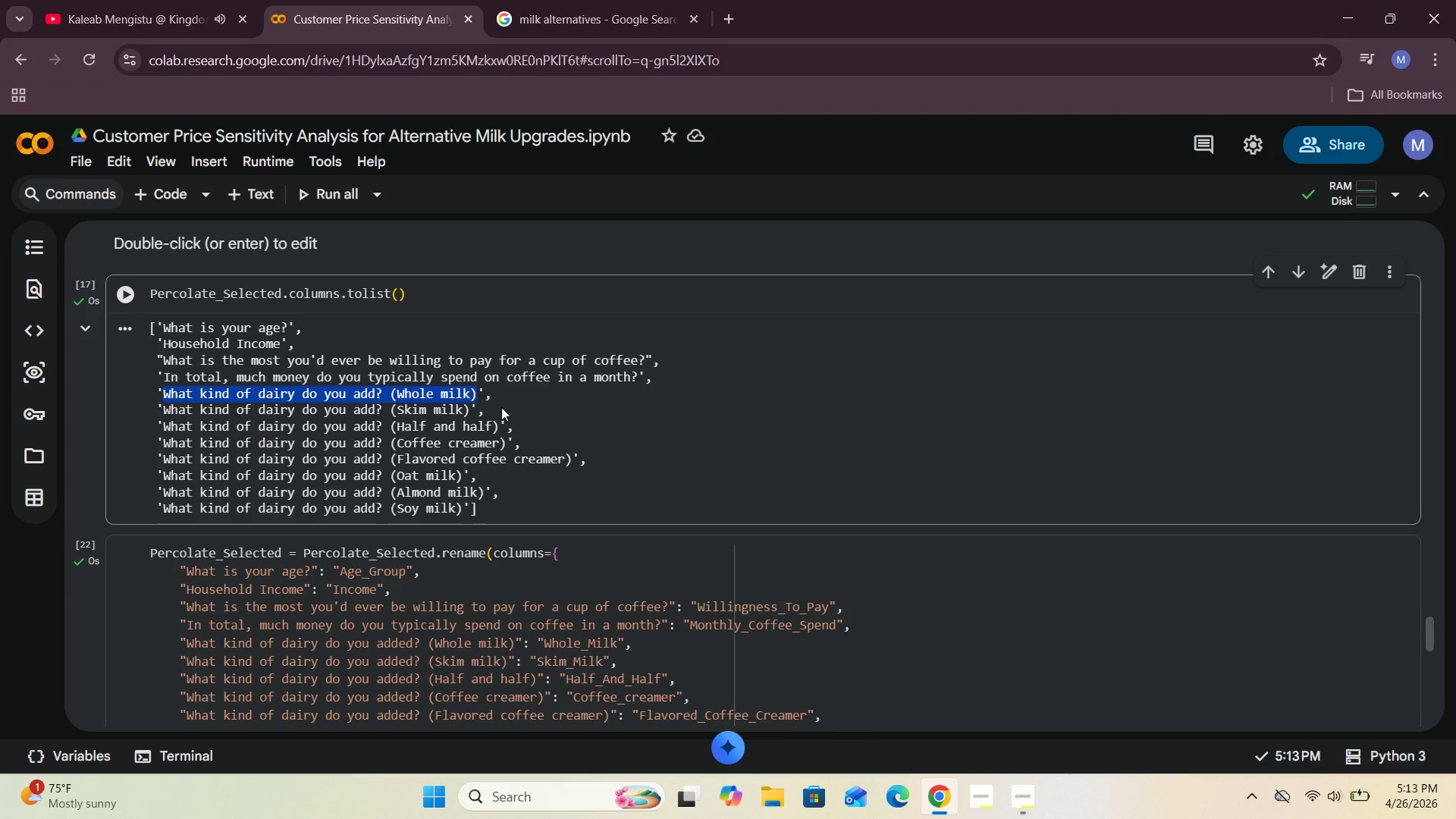 
left_click([506, 407])
 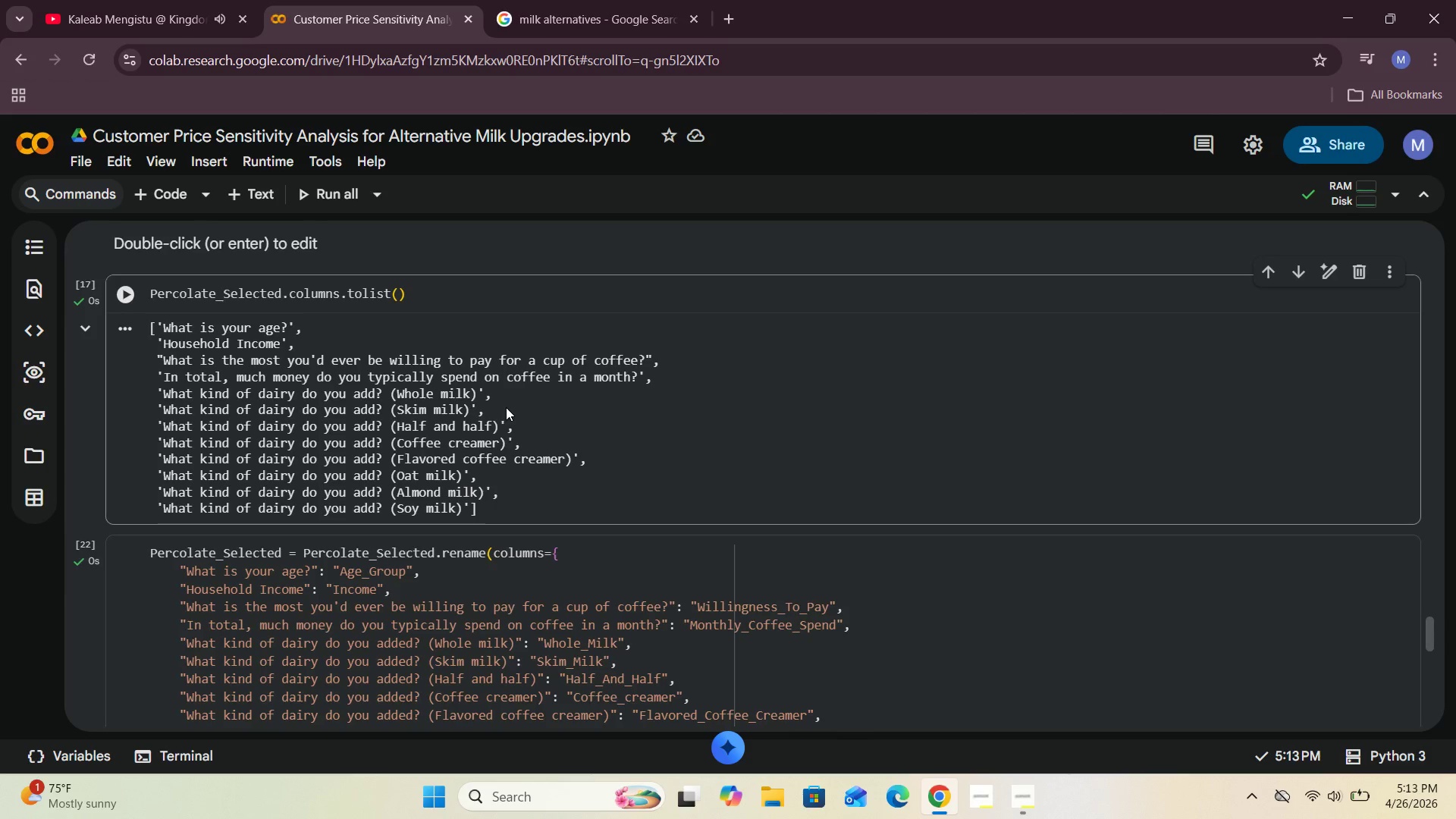 
scroll: coordinate [506, 407], scroll_direction: down, amount: 2.0
 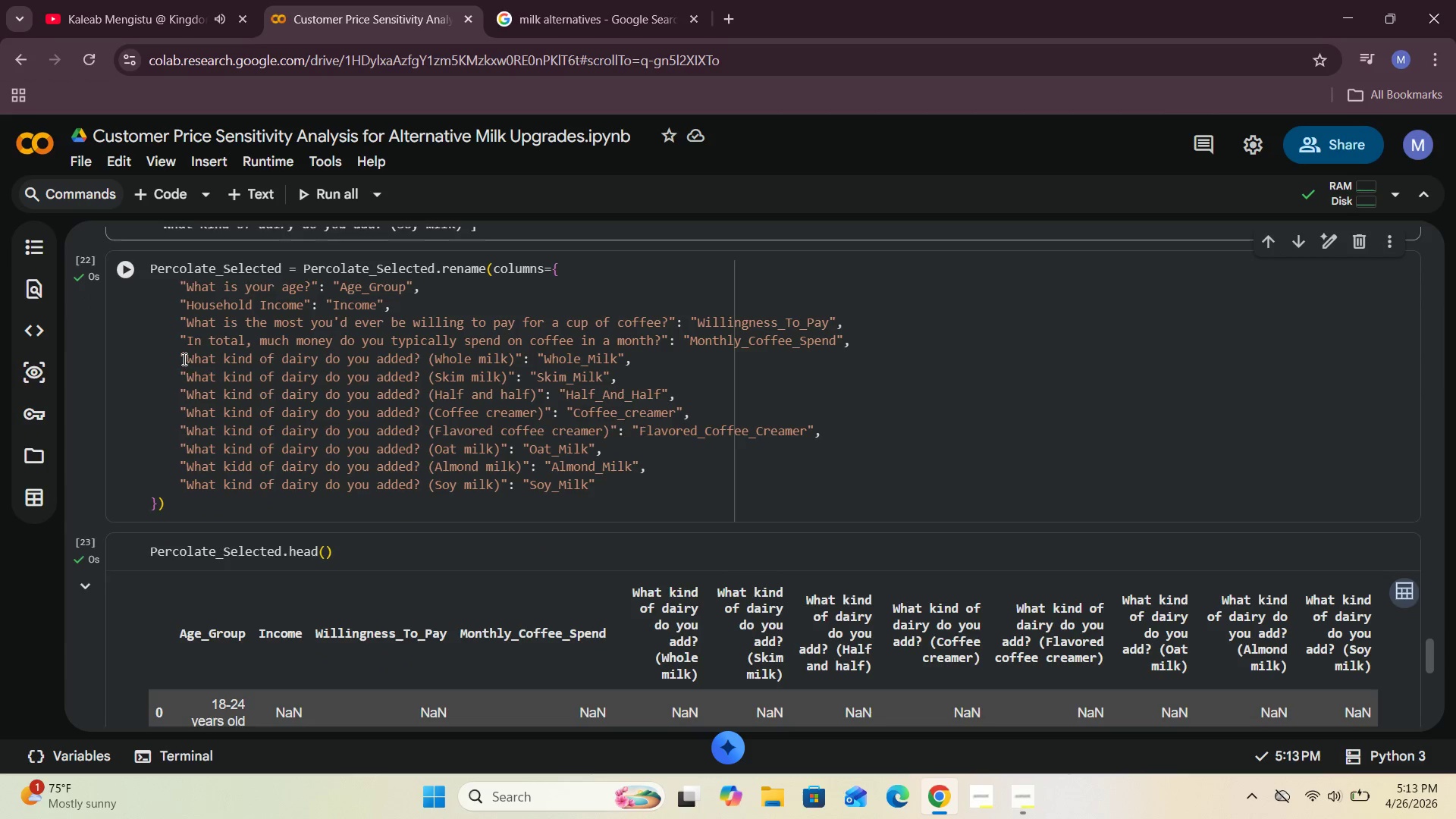 
left_click_drag(start_coordinate=[187, 356], to_coordinate=[513, 362])
 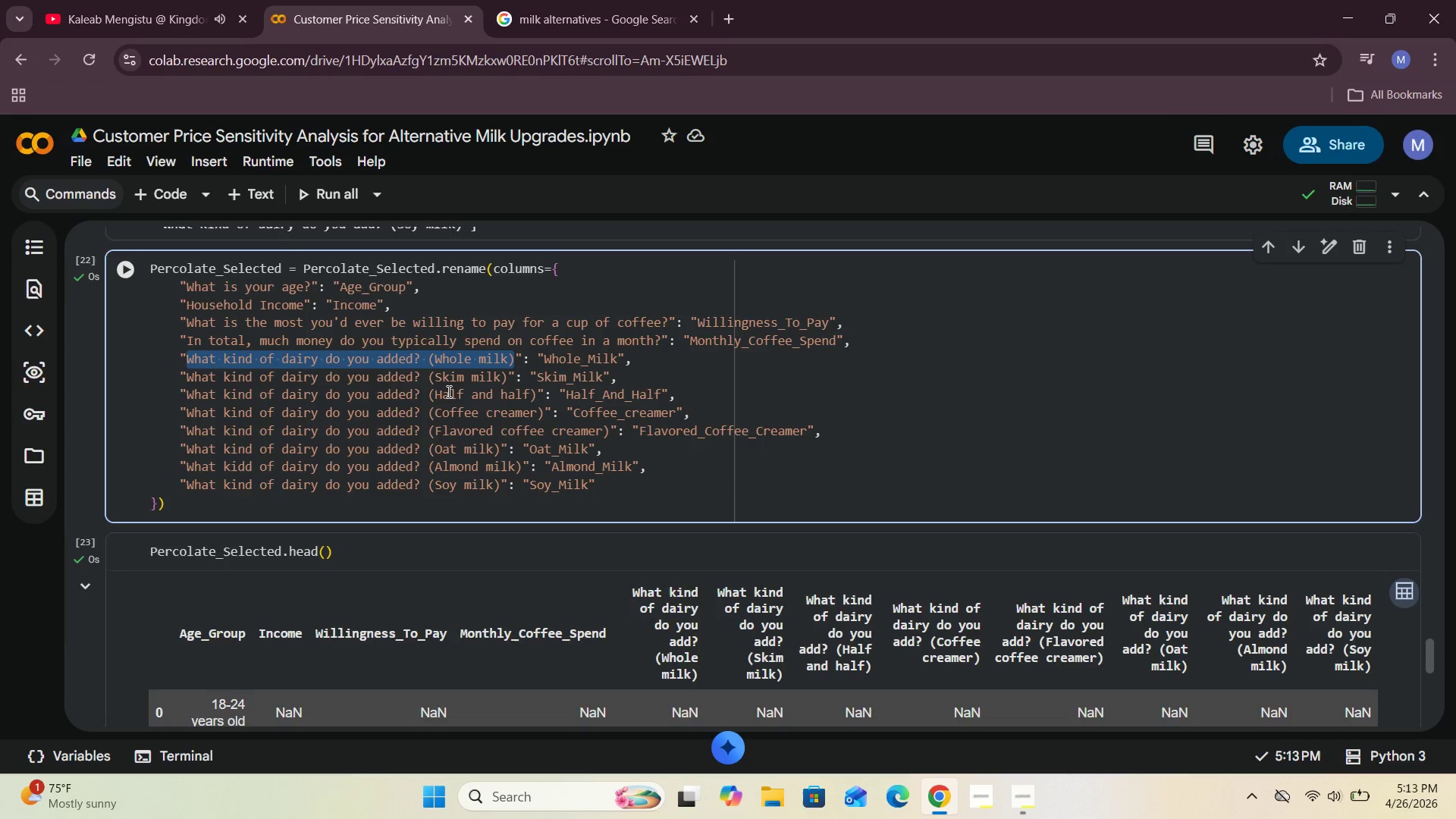 
key(Control+V)
 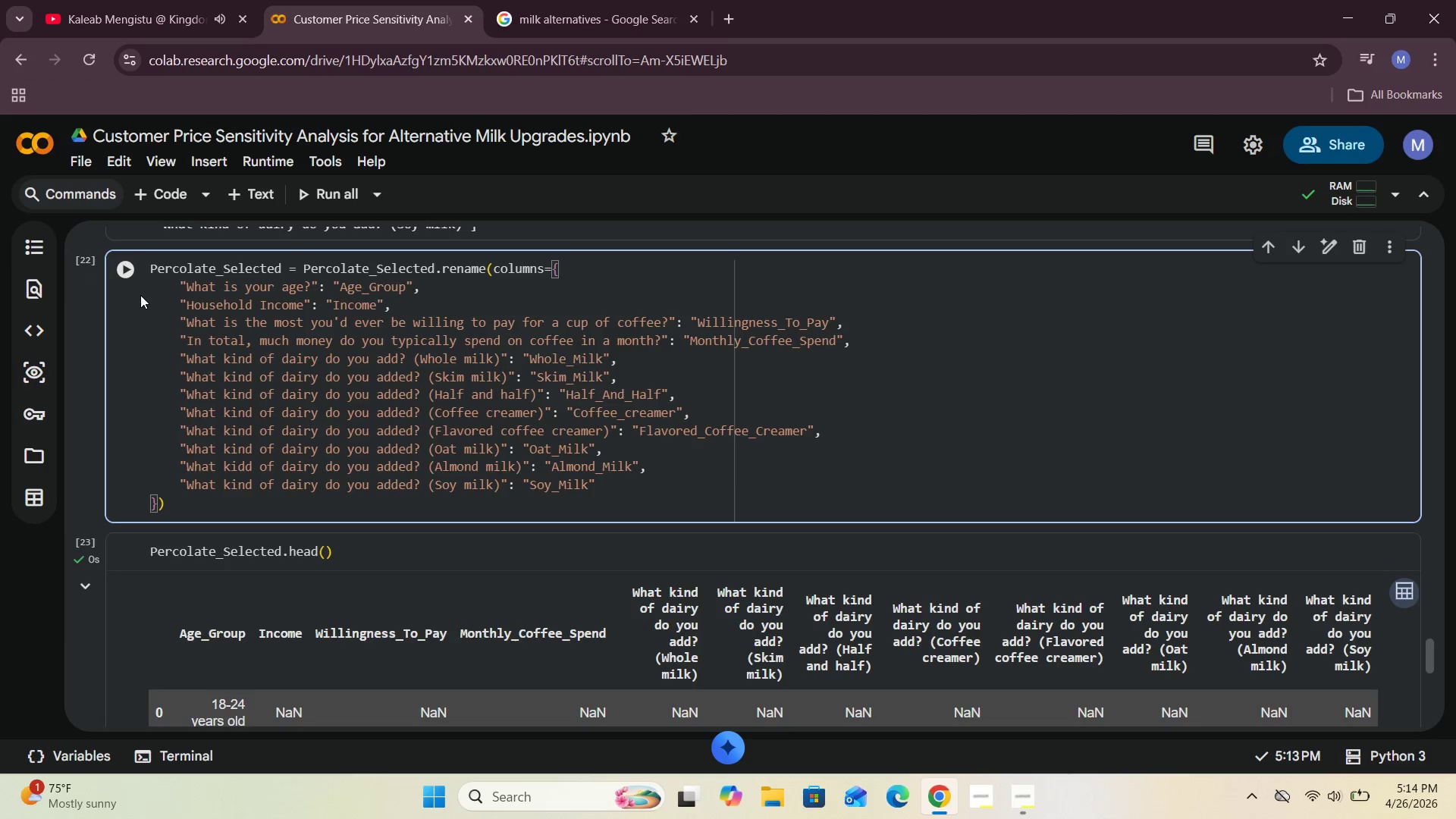 
left_click([130, 272])
 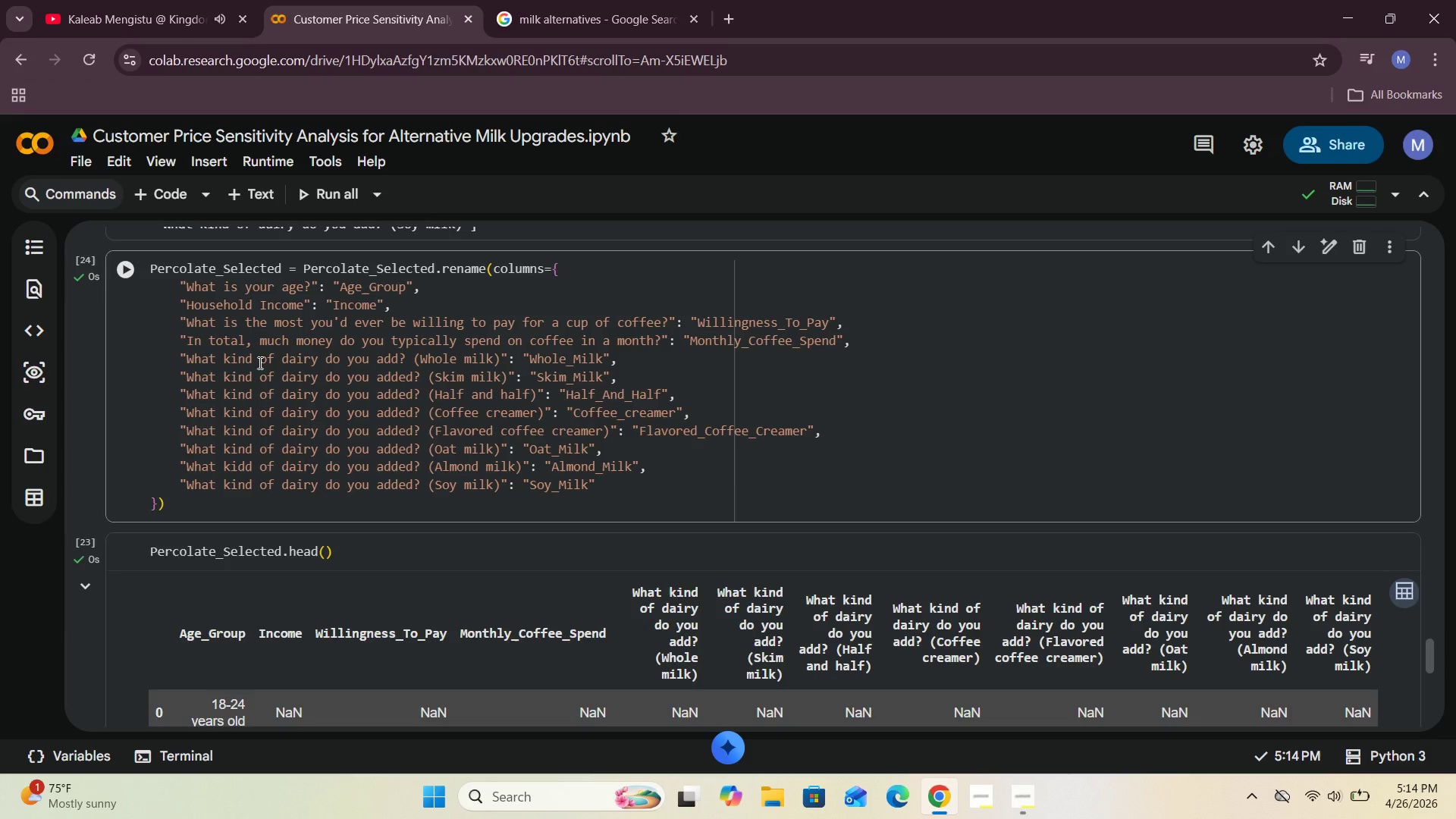 
scroll: coordinate [359, 491], scroll_direction: down, amount: 1.0
 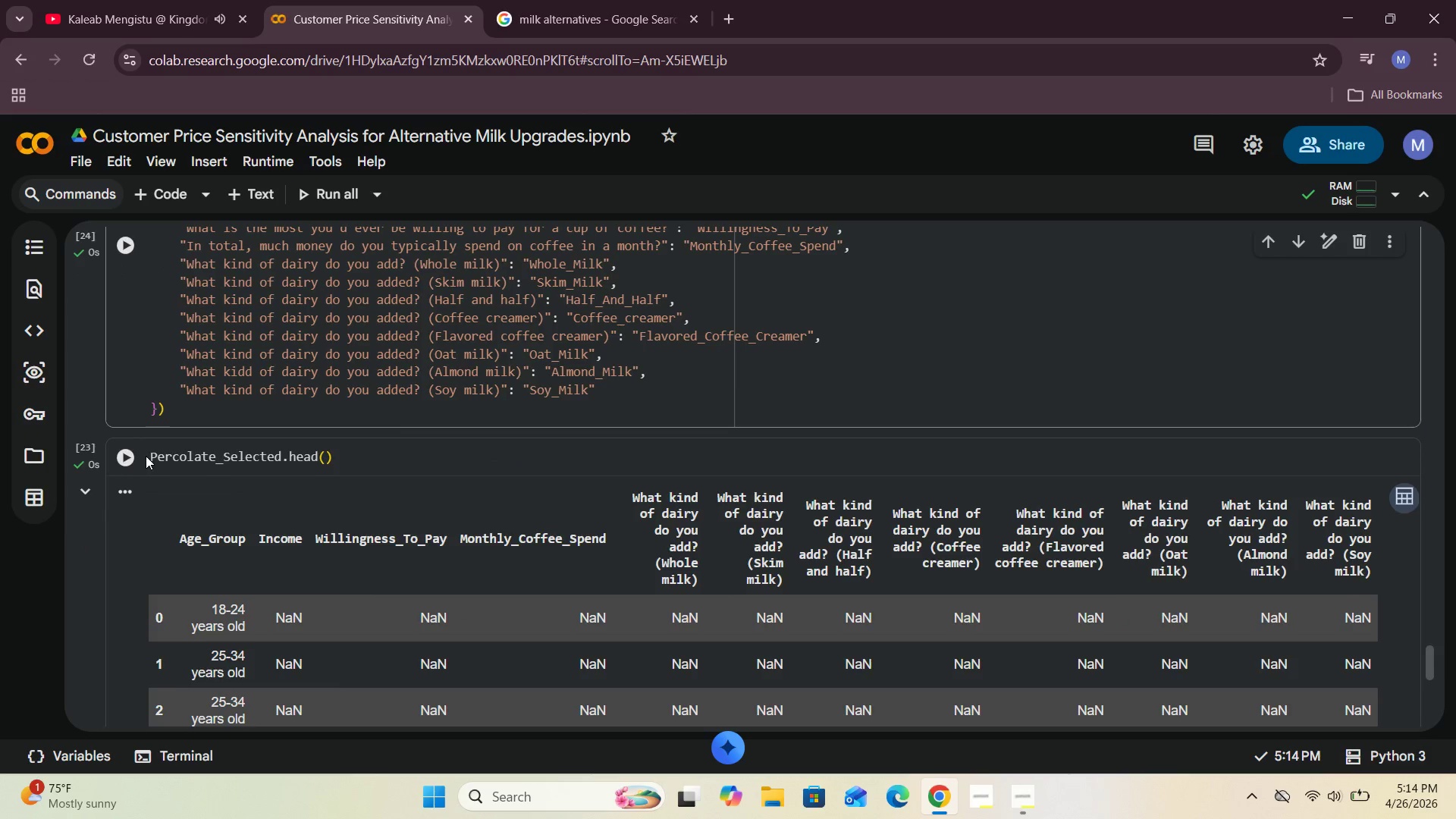 
left_click([130, 453])
 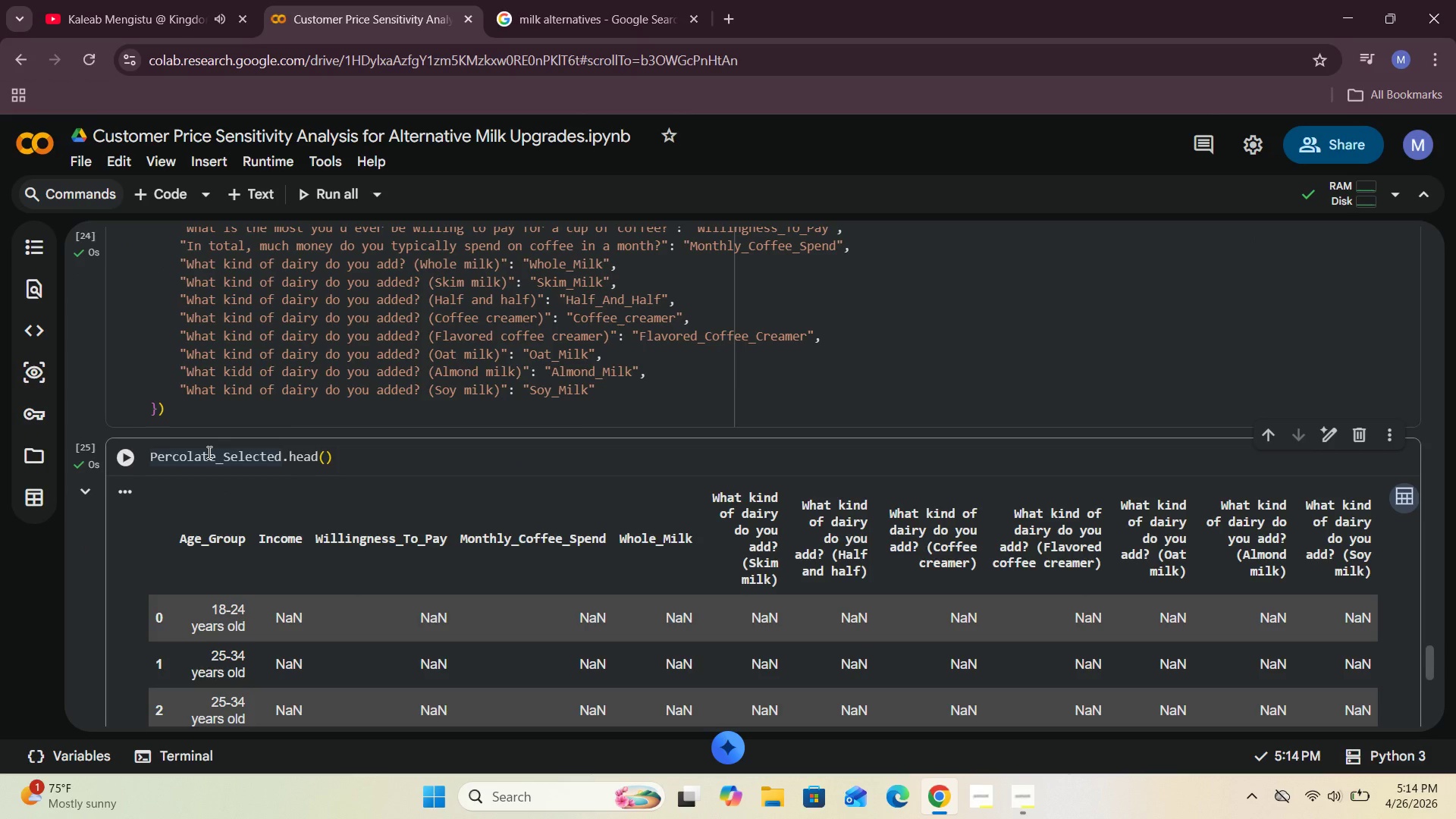 
scroll: coordinate [482, 478], scroll_direction: up, amount: 3.0
 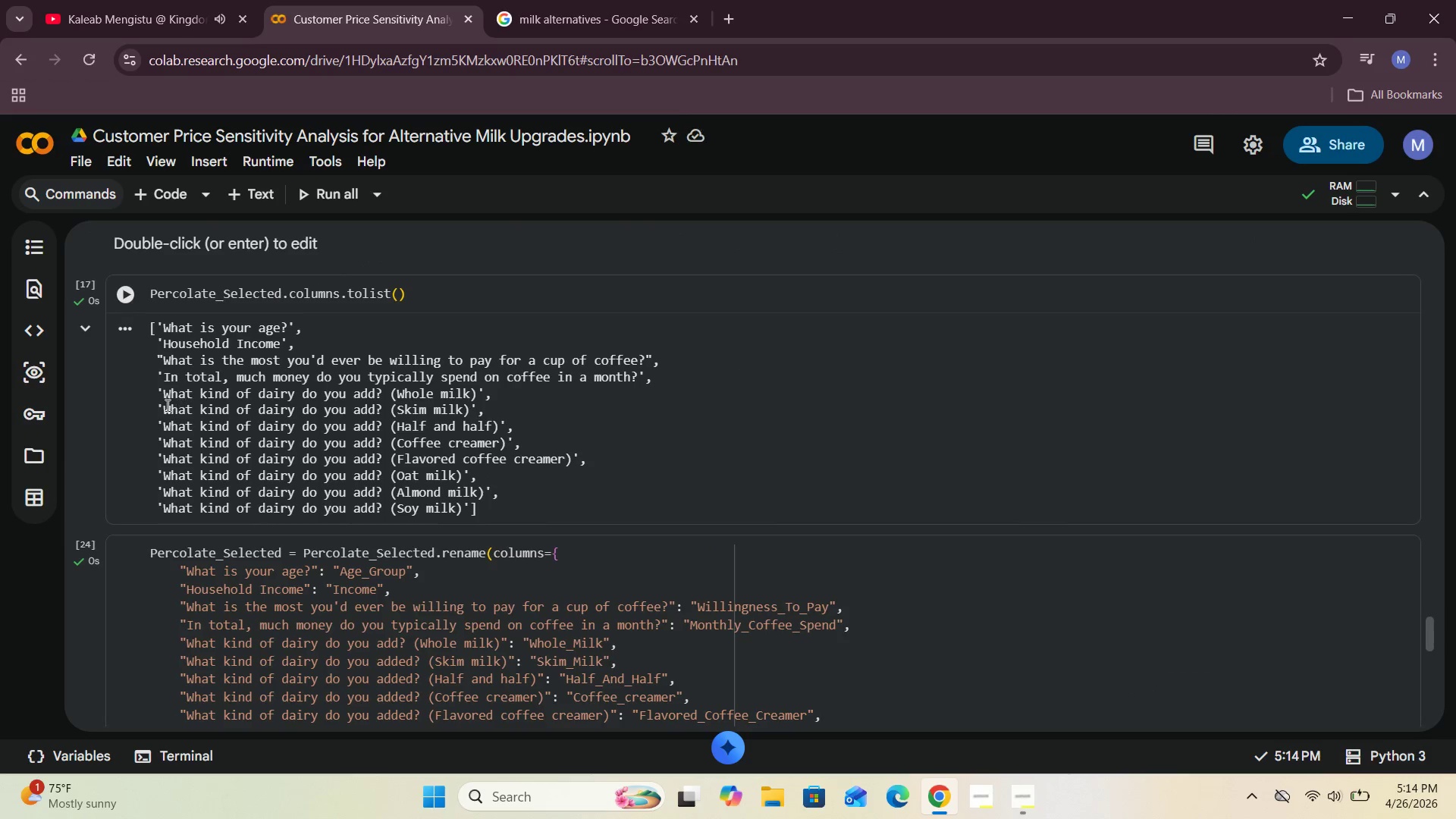 
left_click_drag(start_coordinate=[163, 410], to_coordinate=[472, 409])
 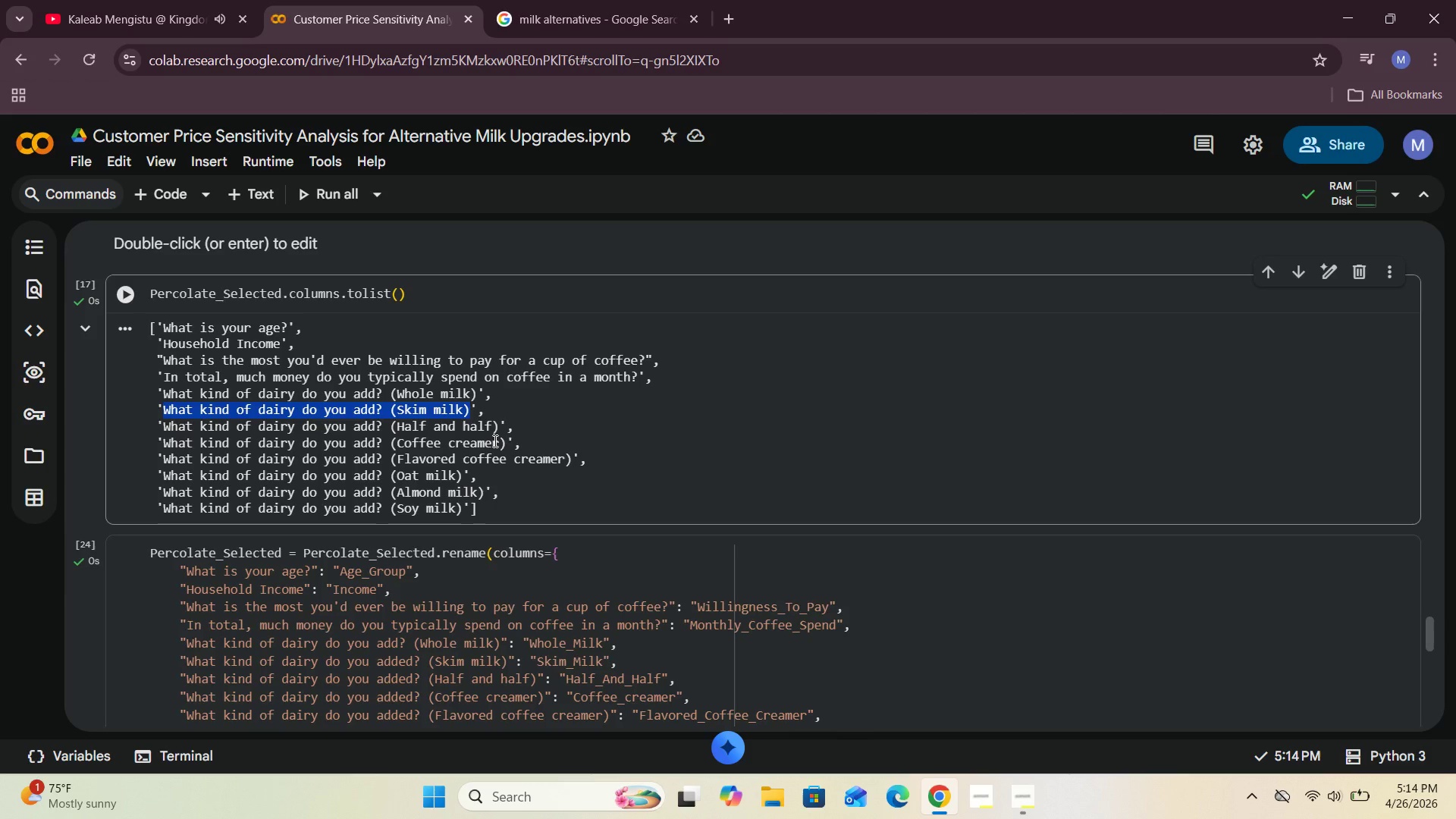 
key(Control+C)
 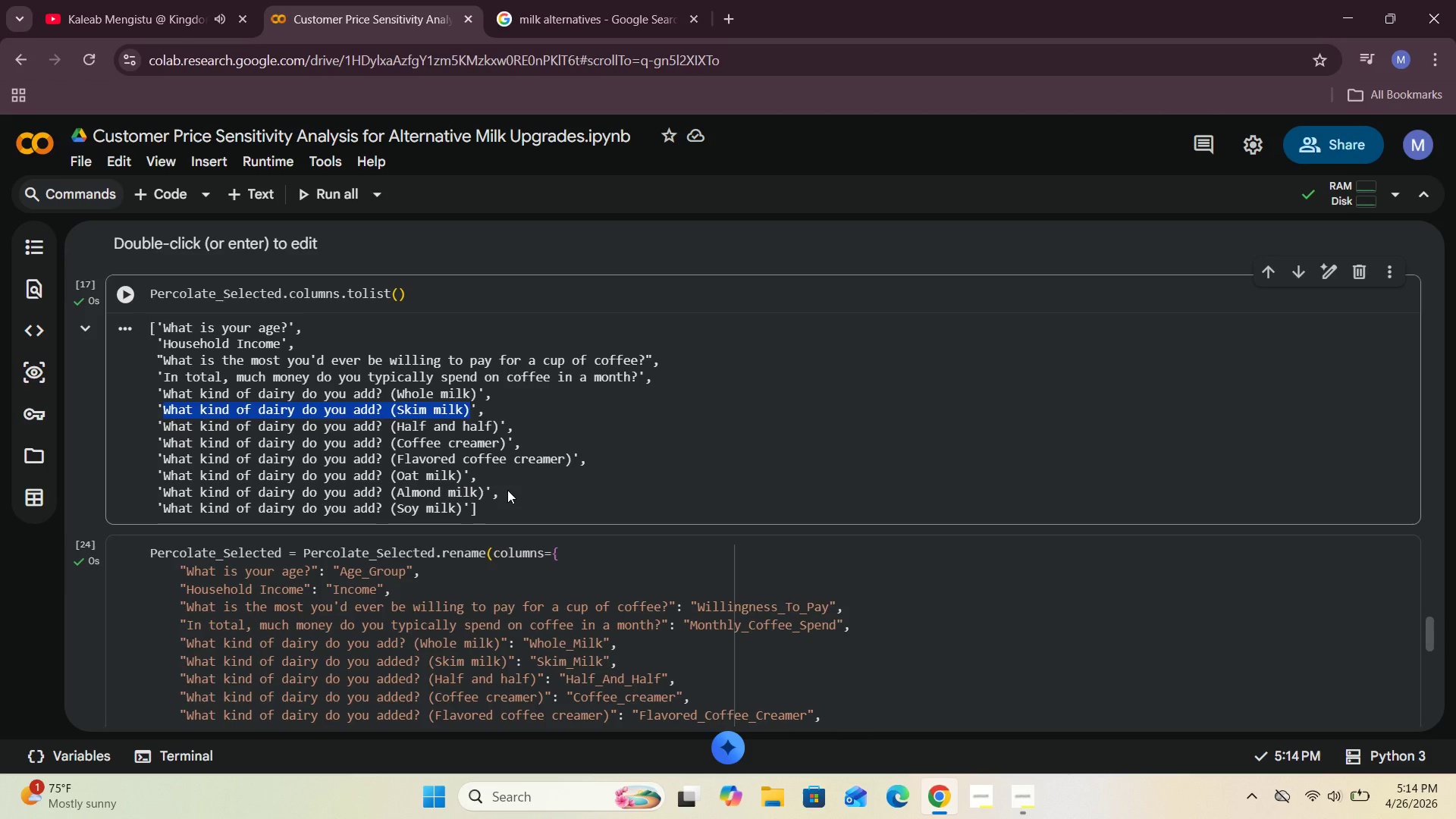 
scroll: coordinate [507, 490], scroll_direction: down, amount: 1.0
 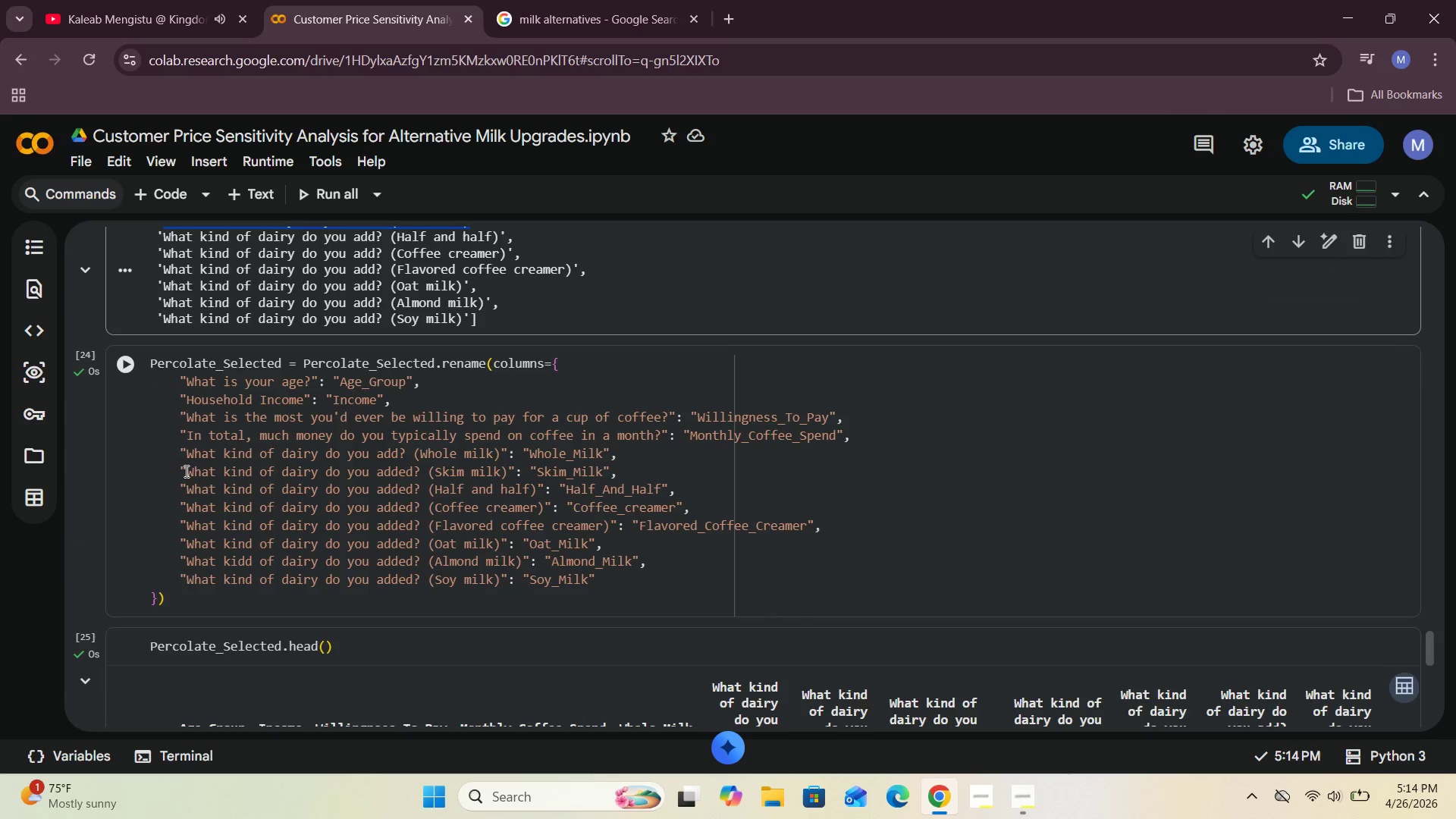 
left_click_drag(start_coordinate=[186, 471], to_coordinate=[505, 468])
 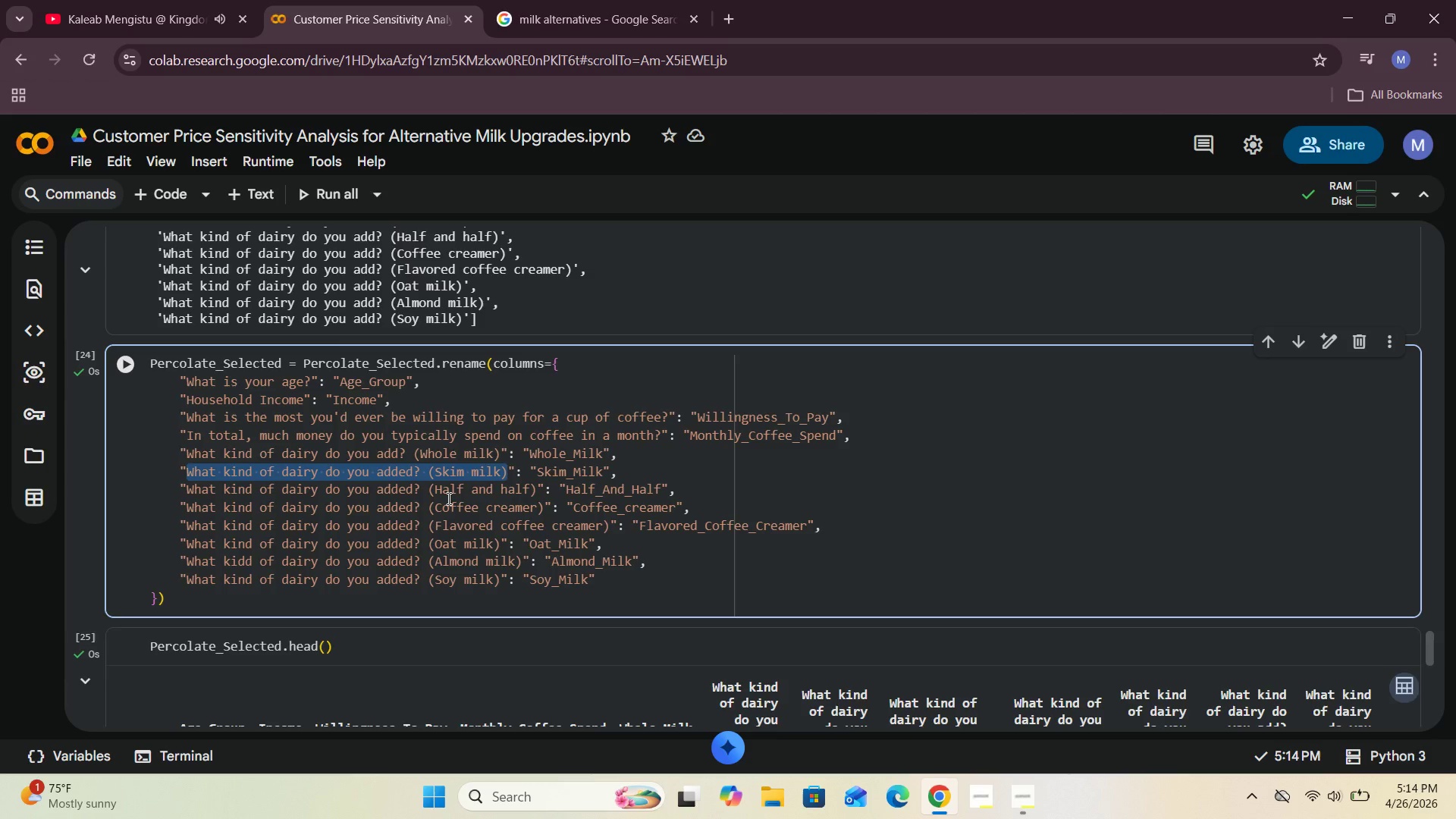 
key(Control+V)
 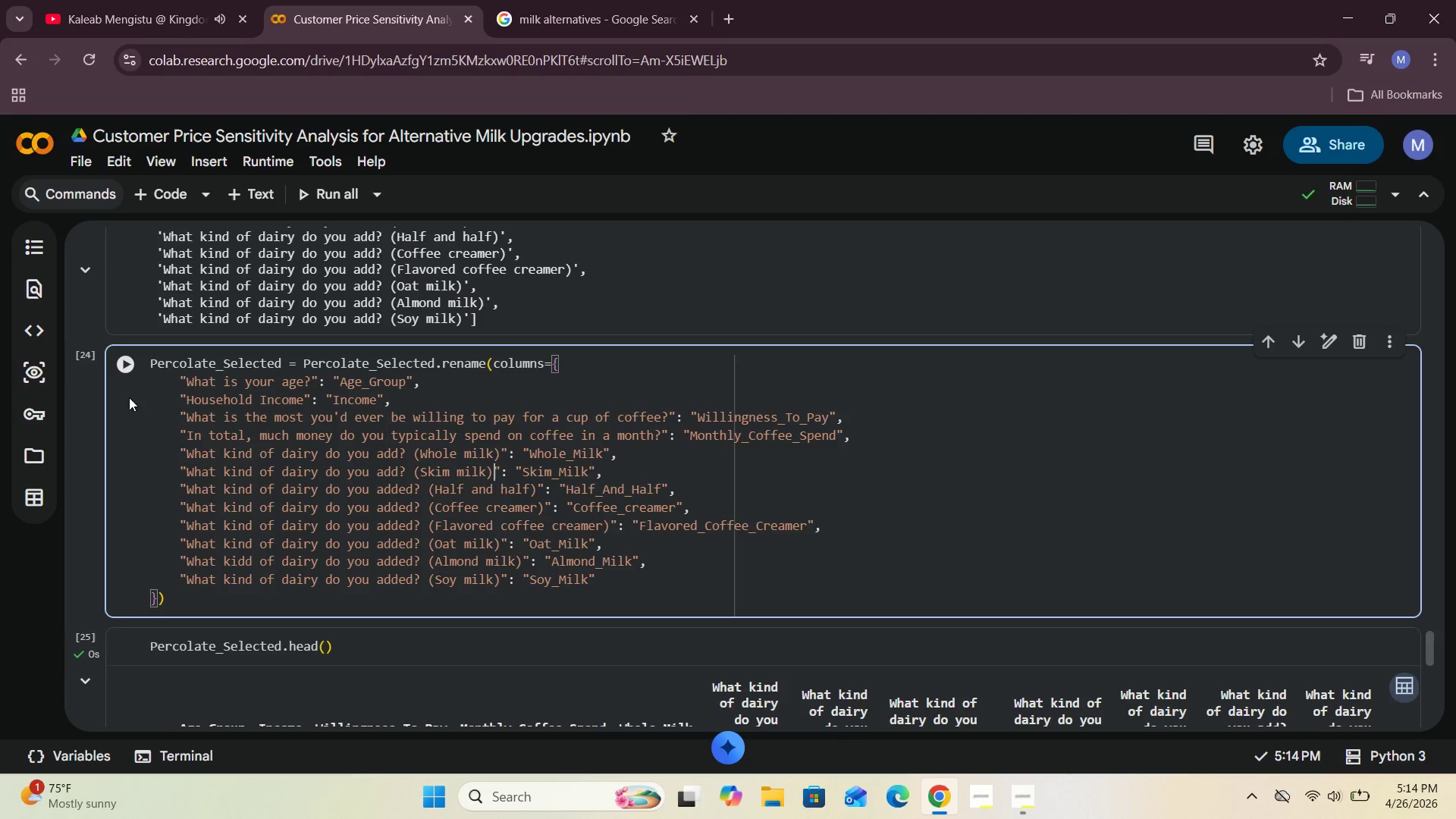 
left_click([128, 364])
 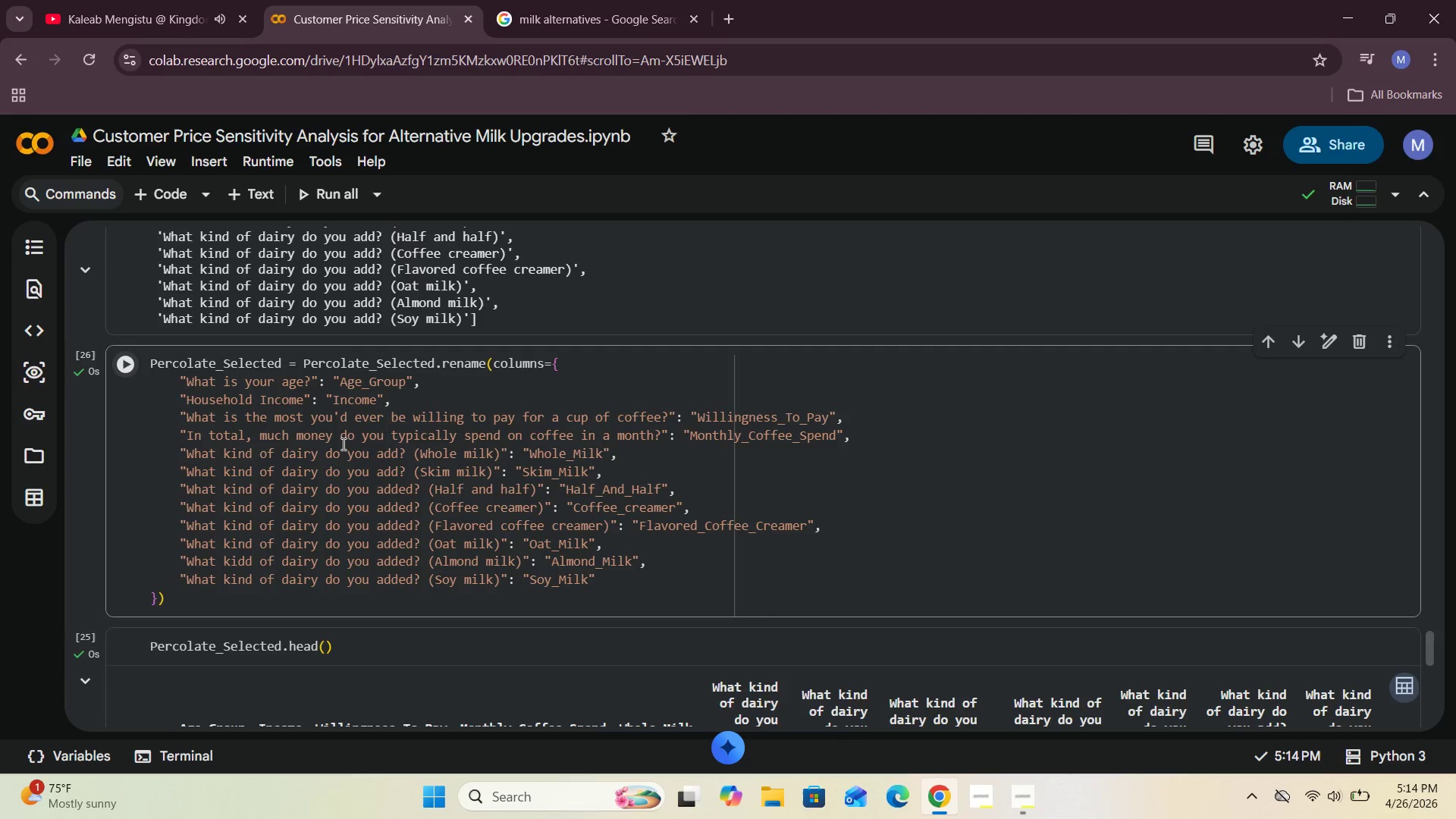 
scroll: coordinate [346, 456], scroll_direction: down, amount: 2.0
 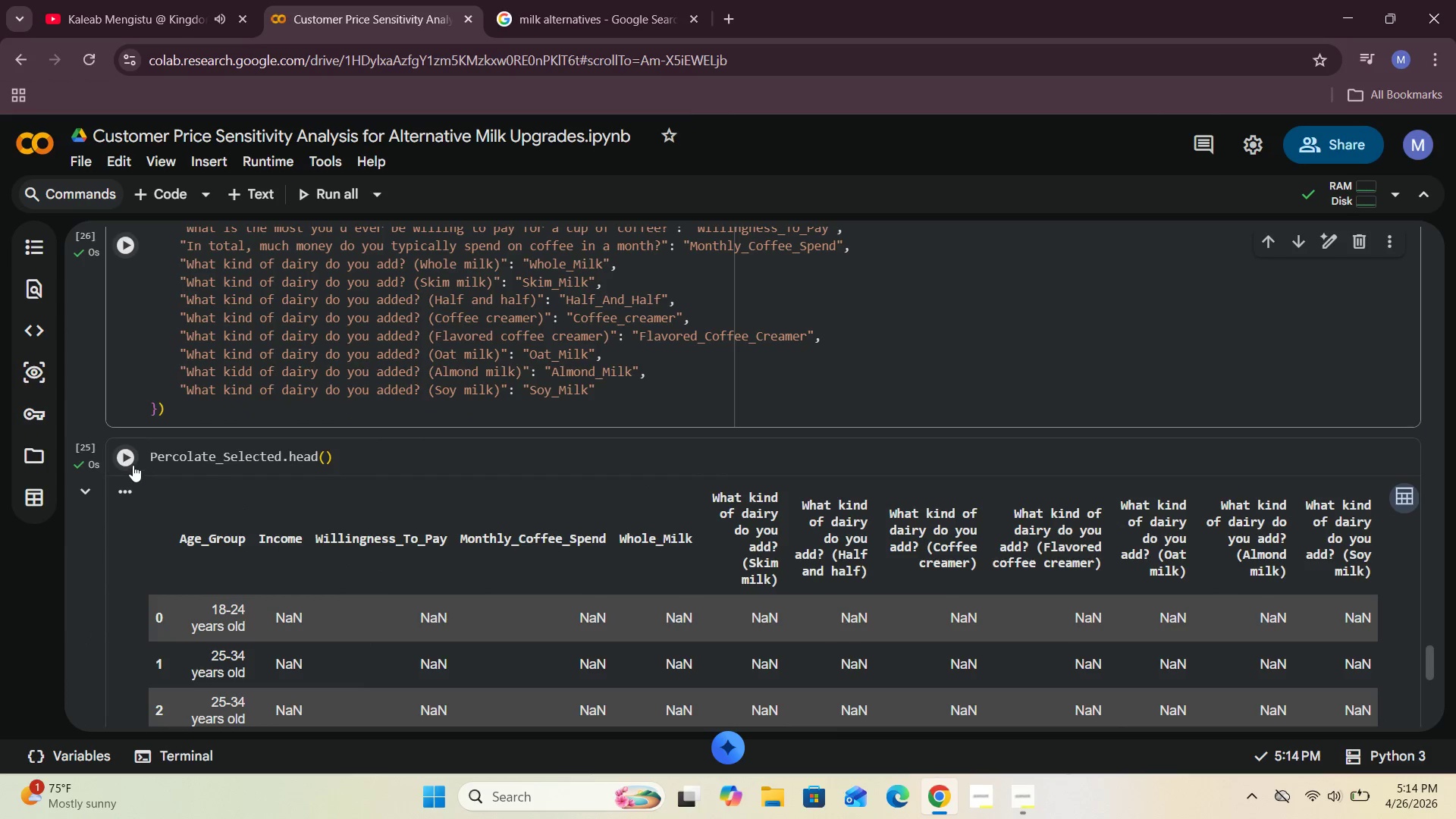 
left_click([129, 463])
 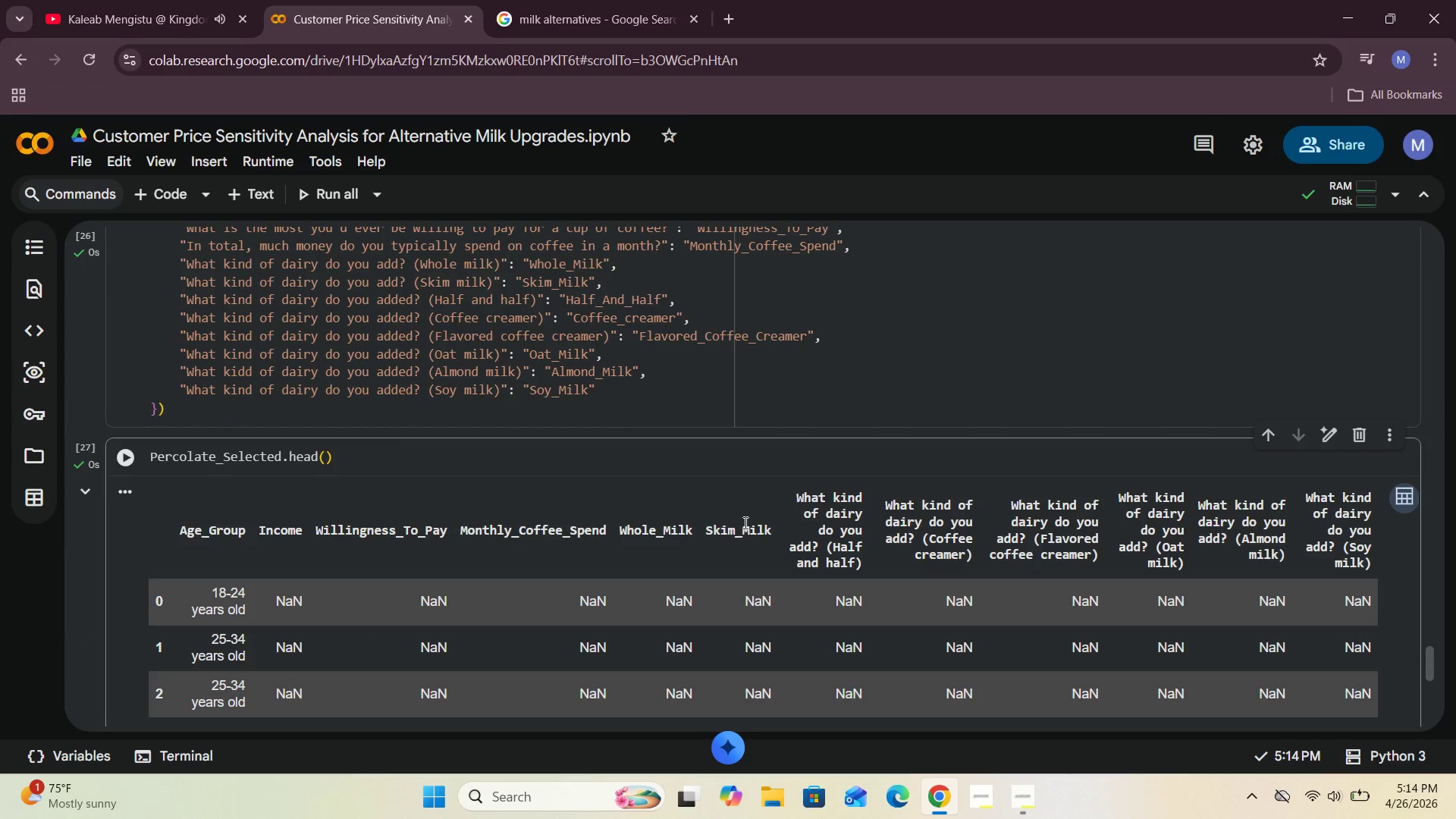 
scroll: coordinate [596, 594], scroll_direction: up, amount: 2.0
 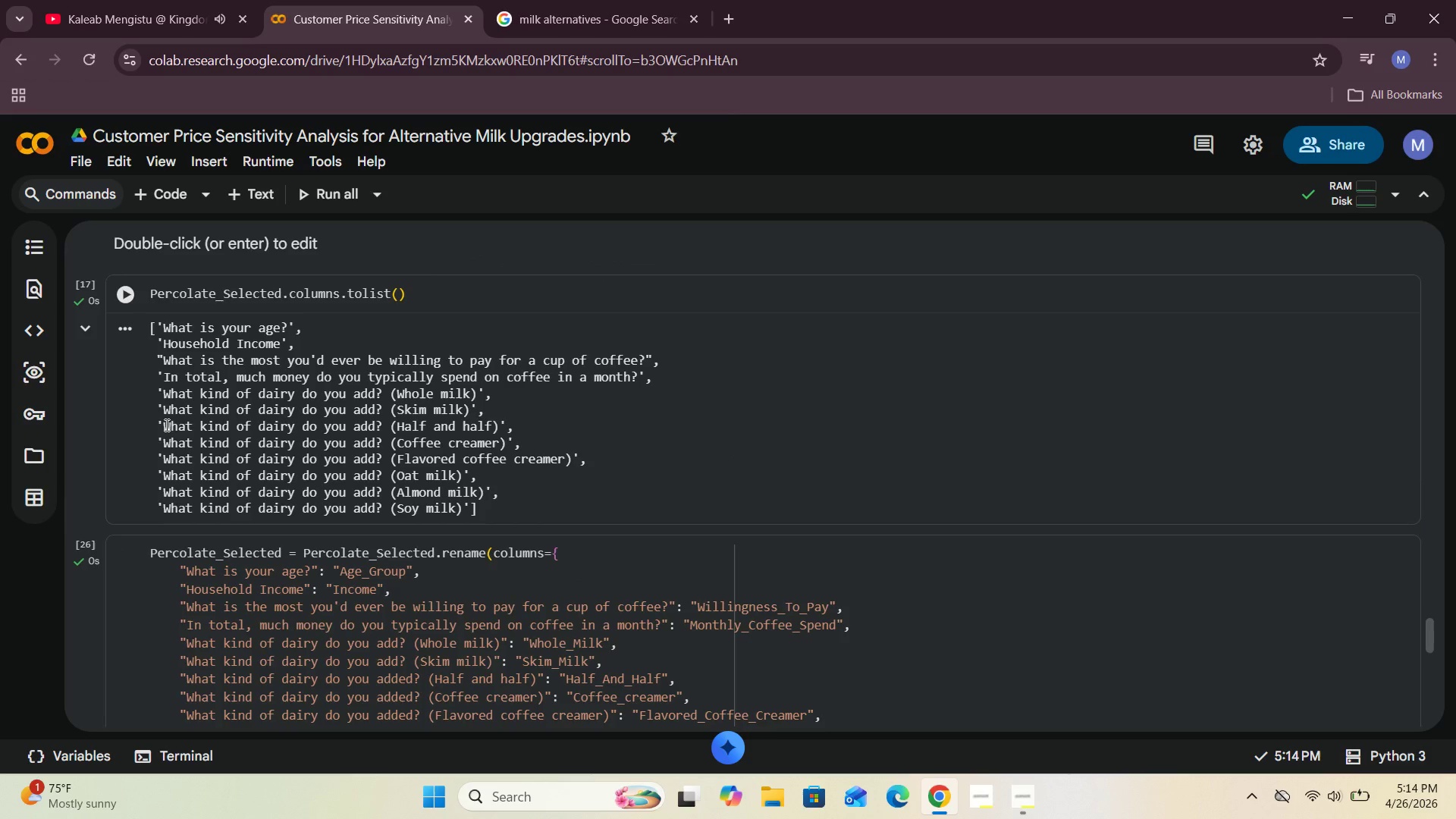 
left_click_drag(start_coordinate=[164, 426], to_coordinate=[500, 433])
 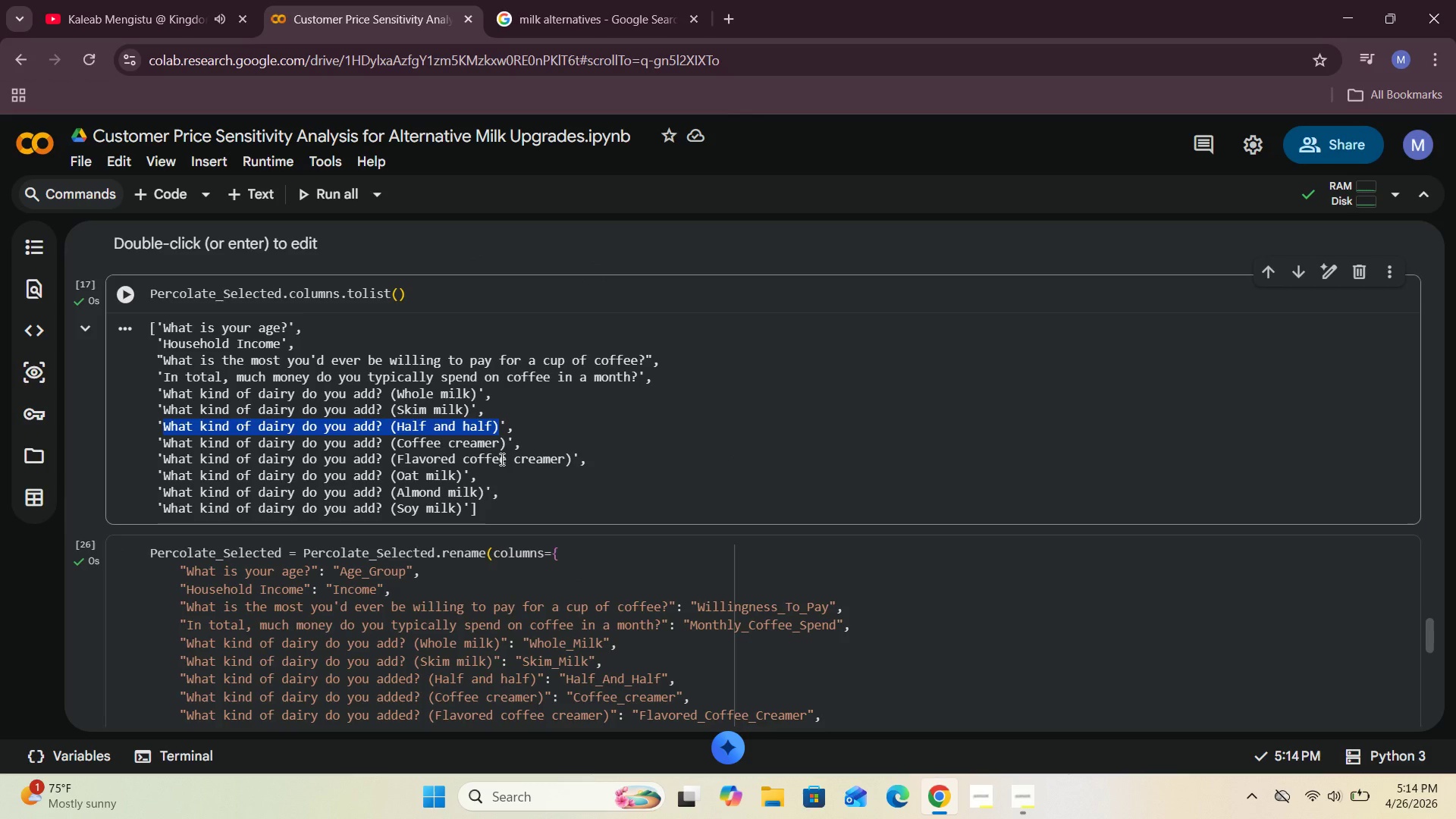 
key(Control+C)
 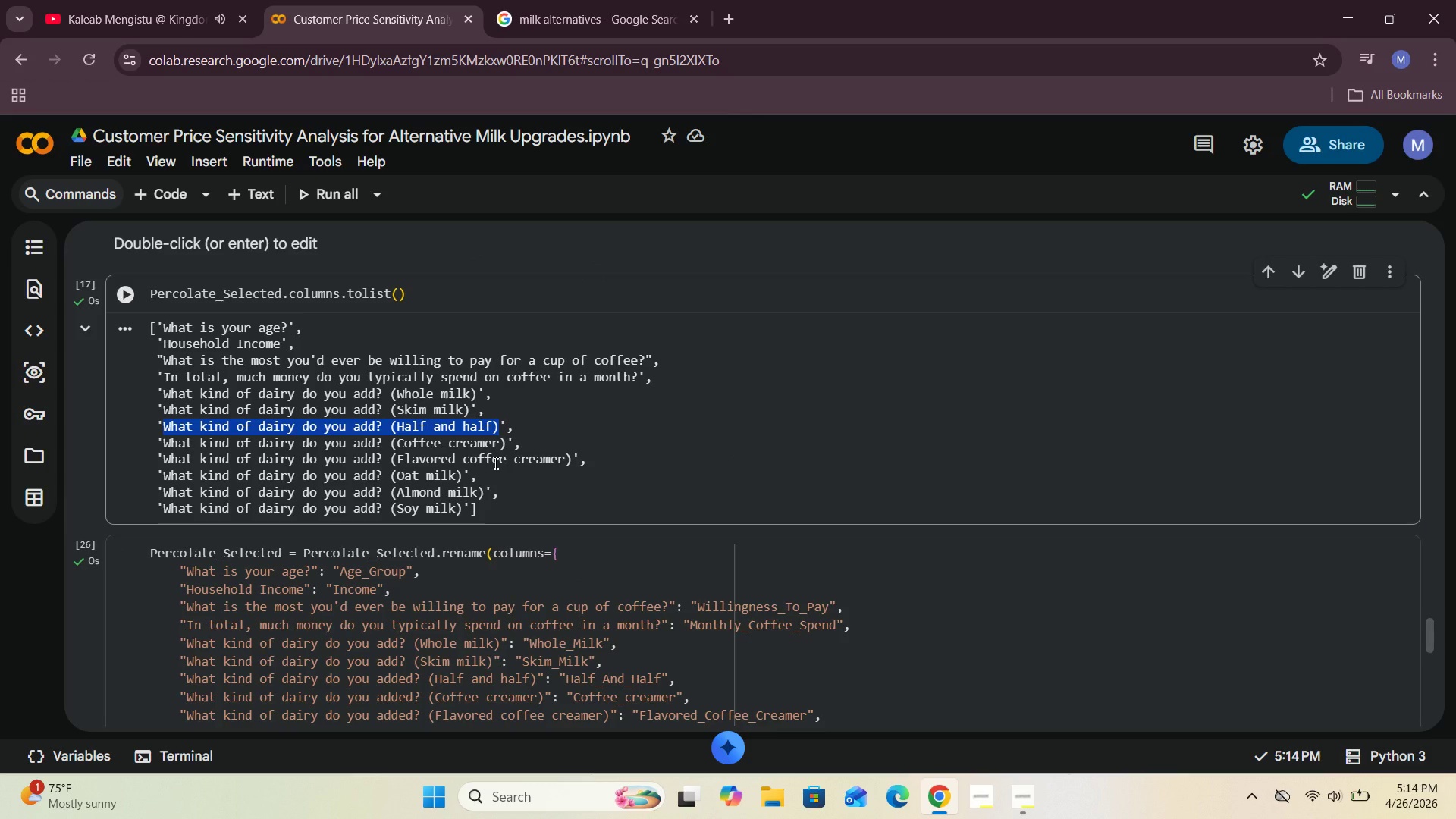 
scroll: coordinate [494, 463], scroll_direction: down, amount: 1.0
 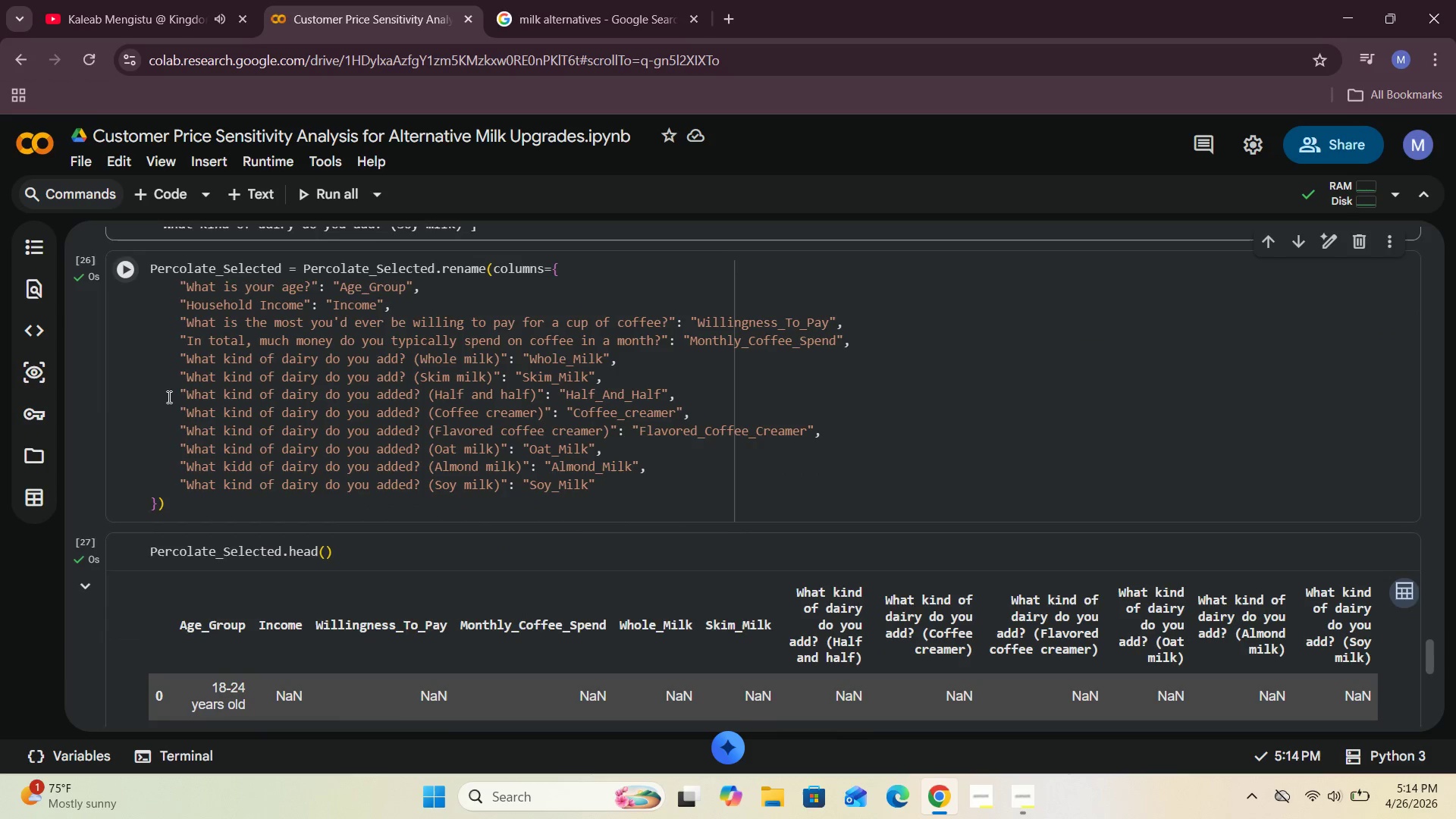 
left_click_drag(start_coordinate=[188, 394], to_coordinate=[535, 391])
 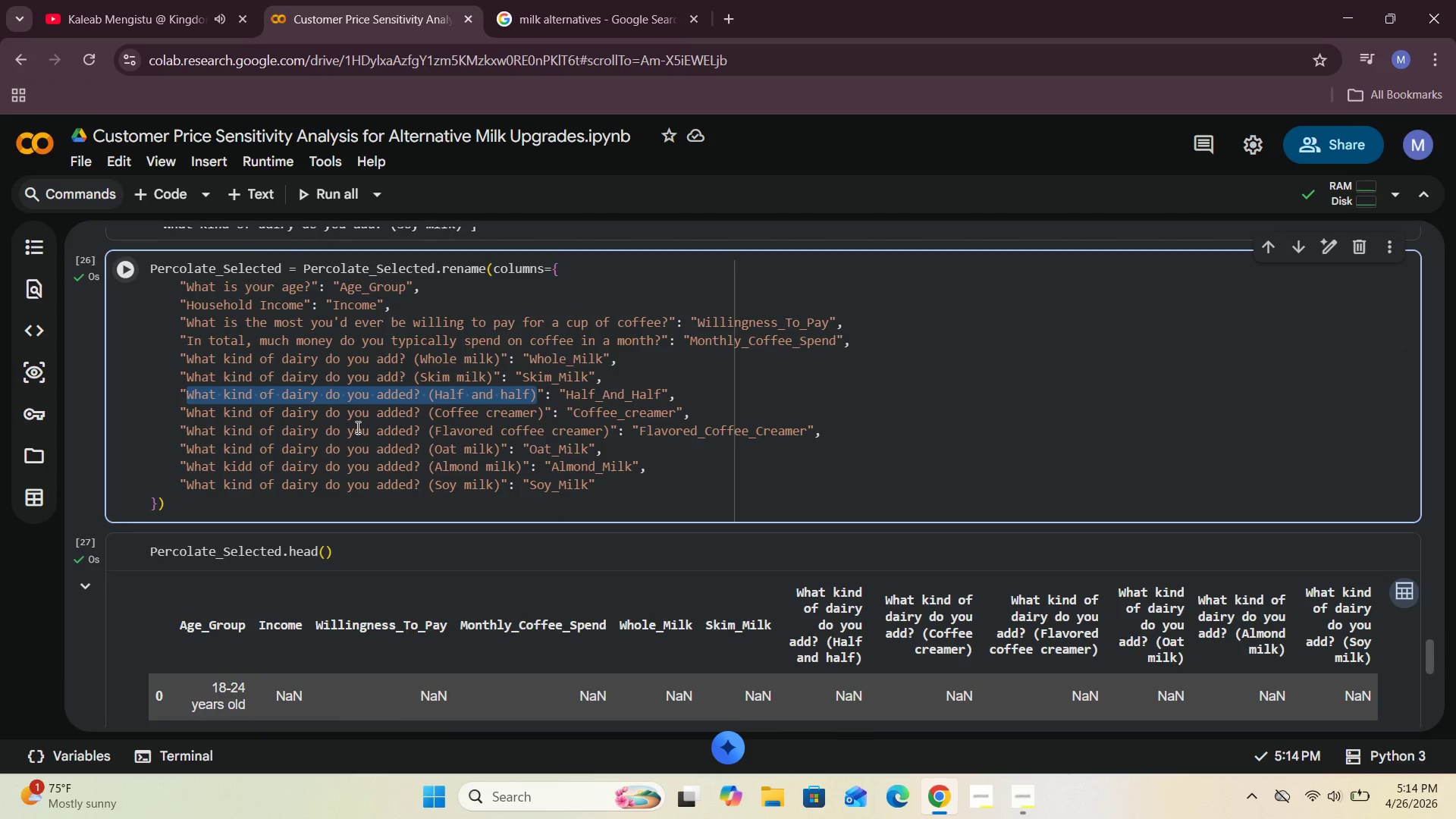 
key(Control+V)
 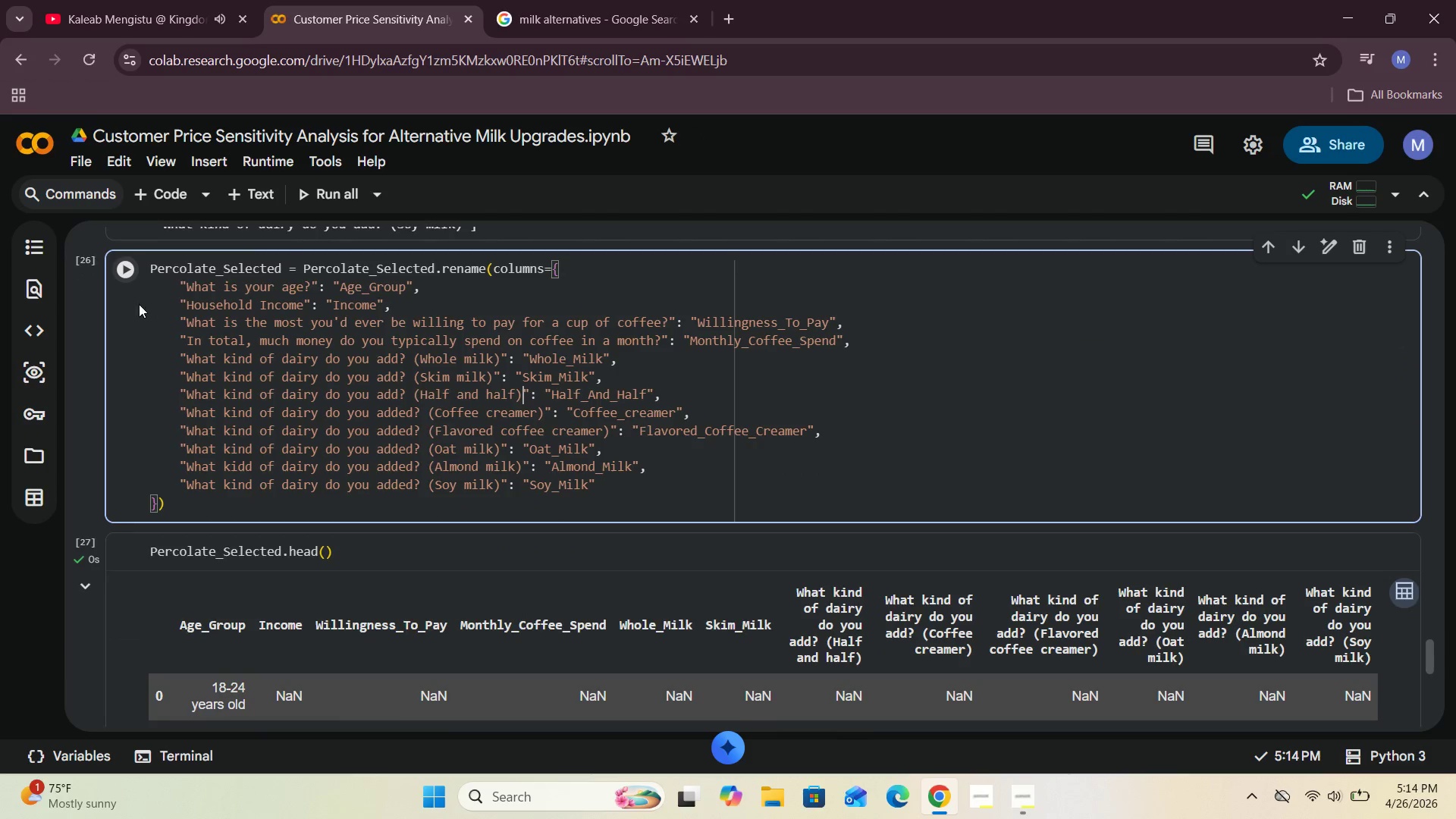 
left_click([124, 268])
 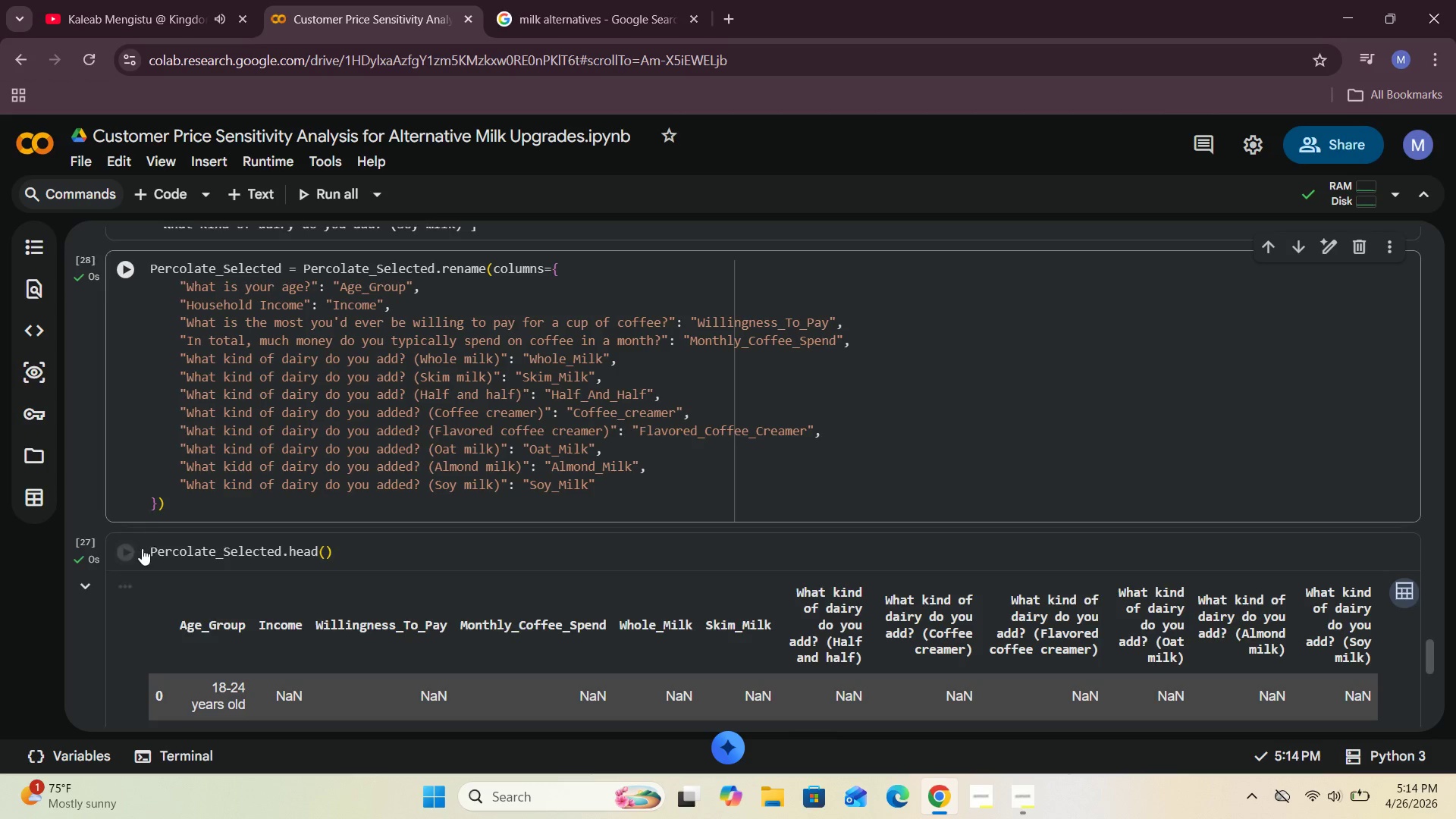 
left_click([130, 547])
 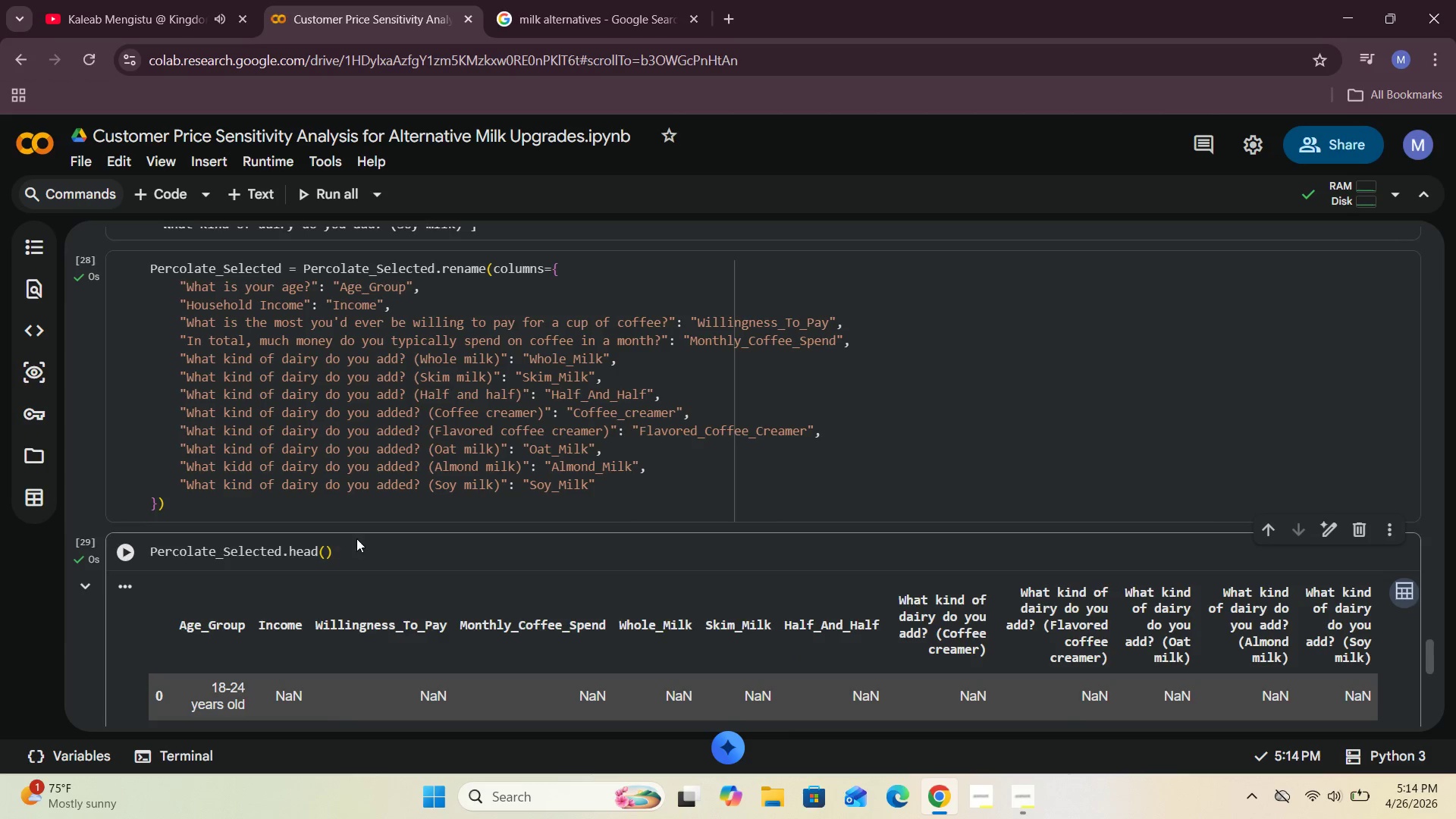 
scroll: coordinate [372, 538], scroll_direction: down, amount: 2.0
 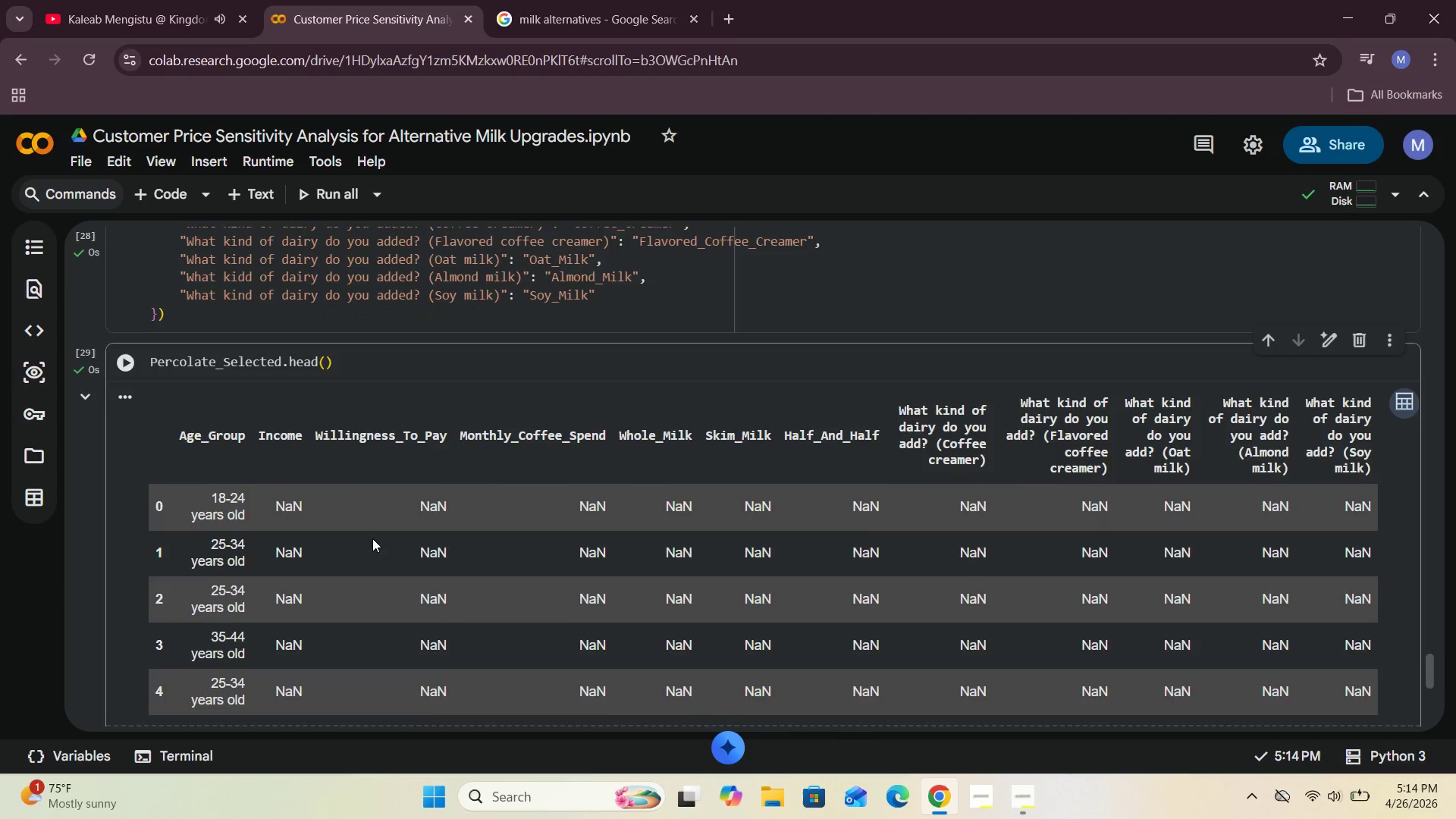 
scroll: coordinate [372, 538], scroll_direction: up, amount: 1.0
 